 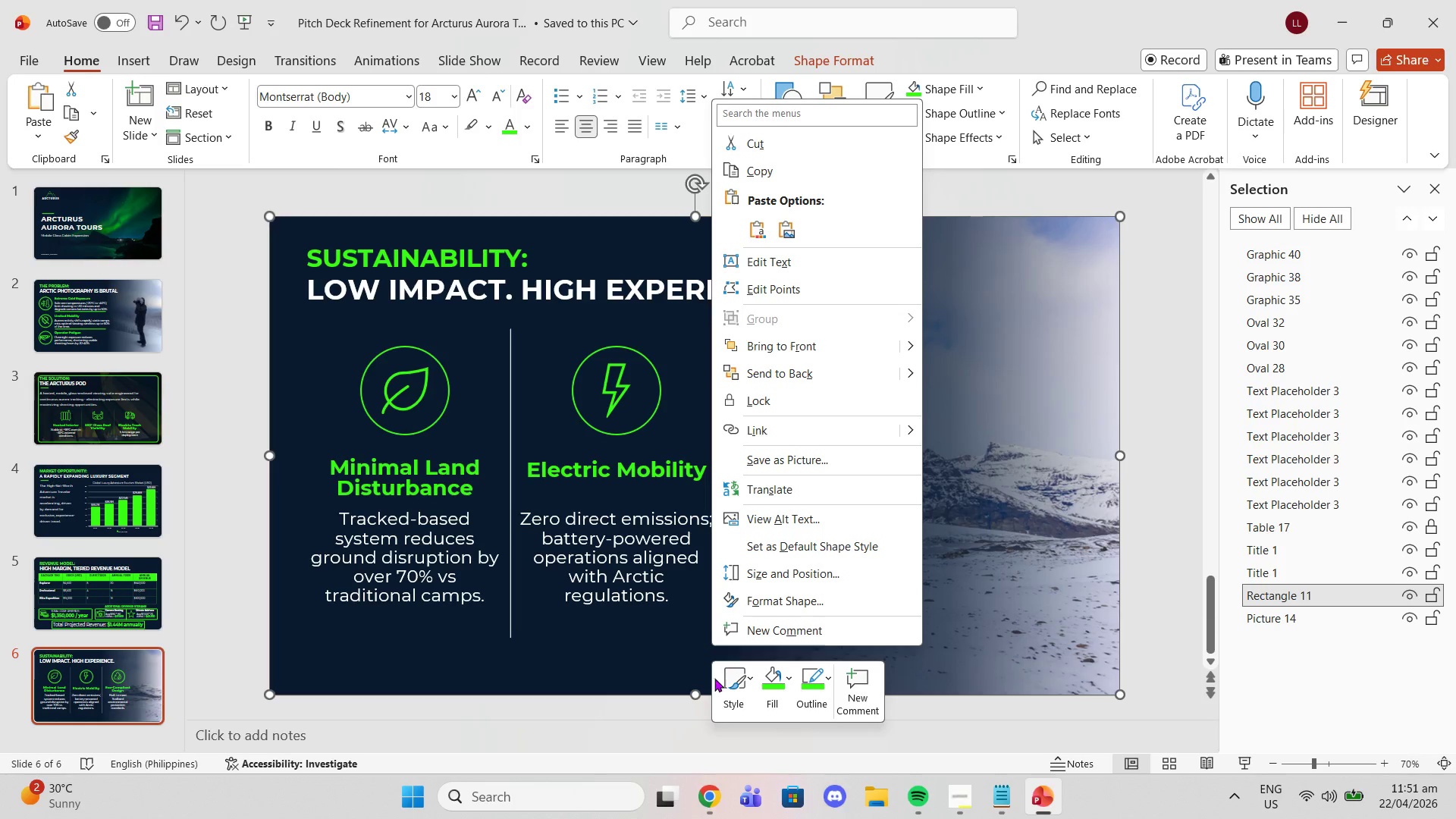 
scroll: coordinate [109, 380], scroll_direction: up, amount: 1.0
 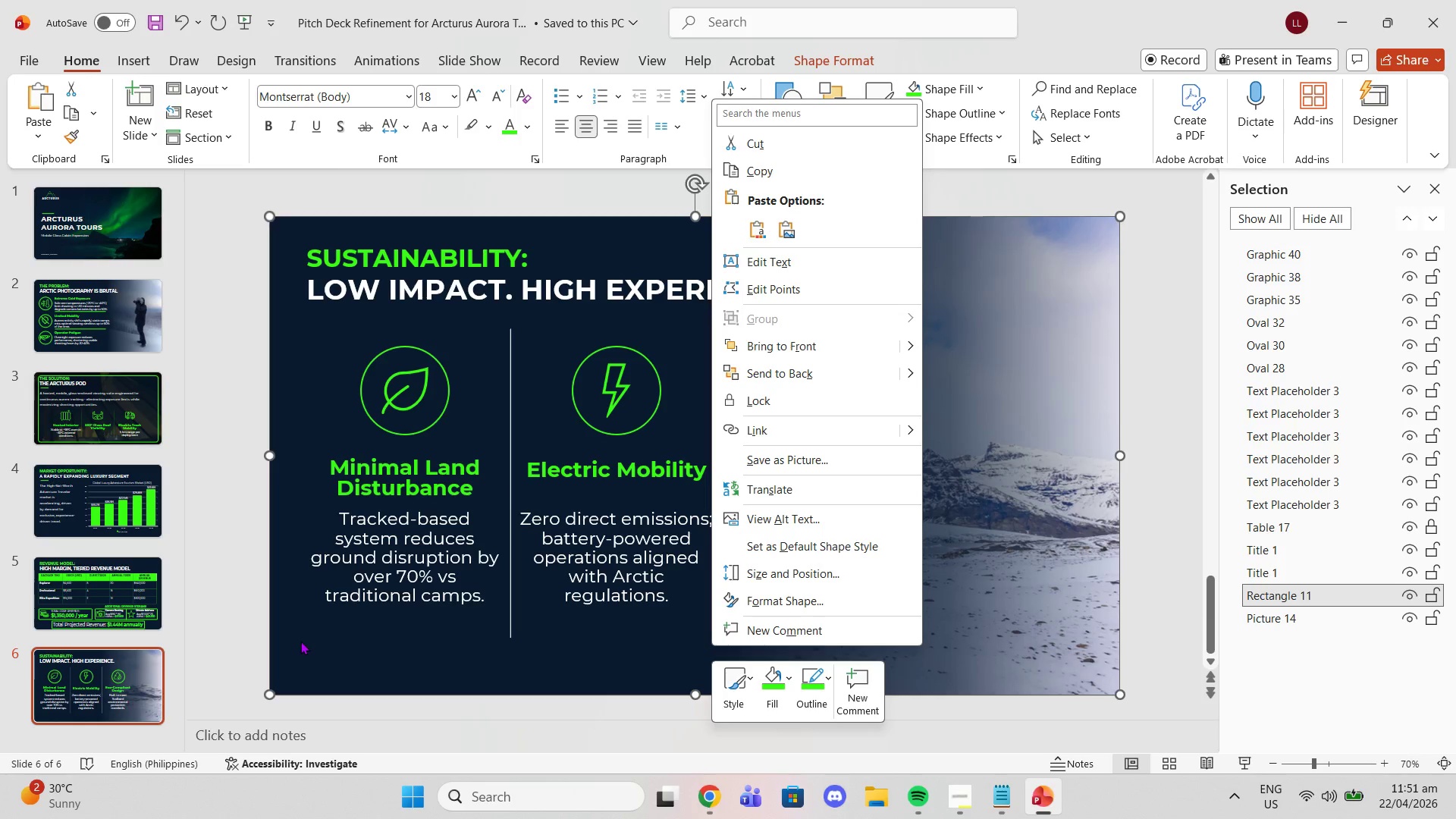 
right_click([330, 648])
 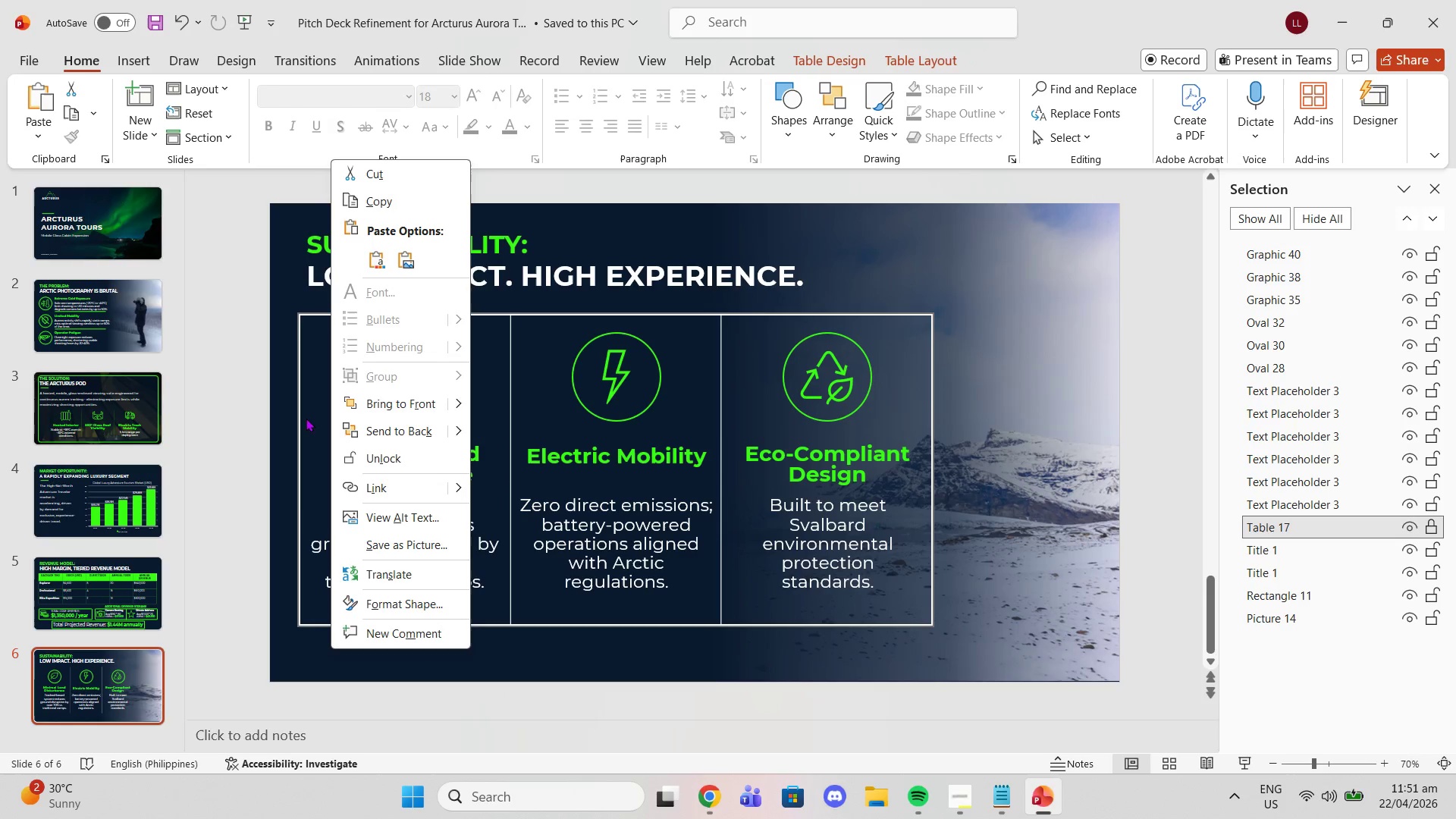 
right_click([118, 677])
 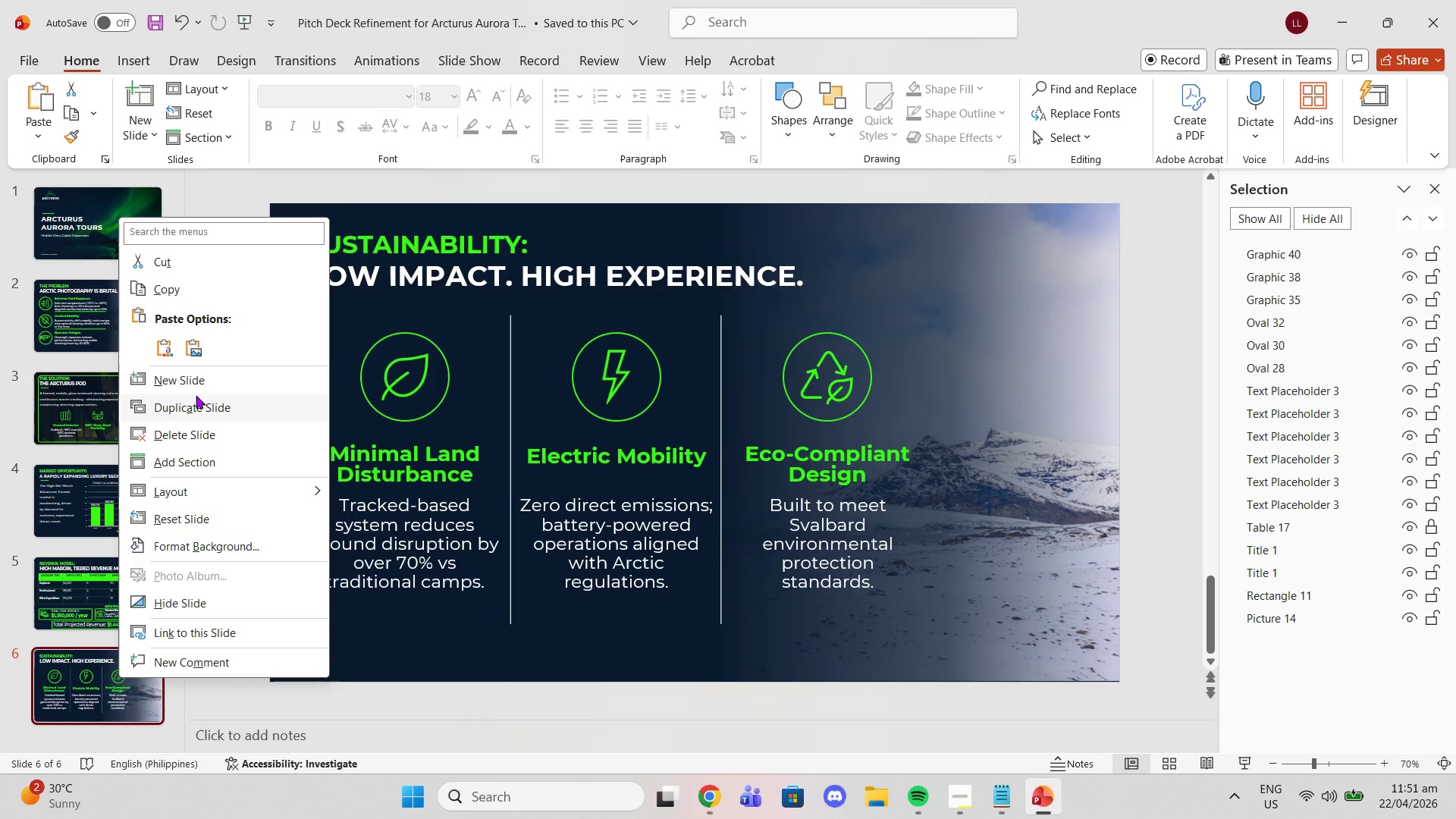 
left_click([196, 407])
 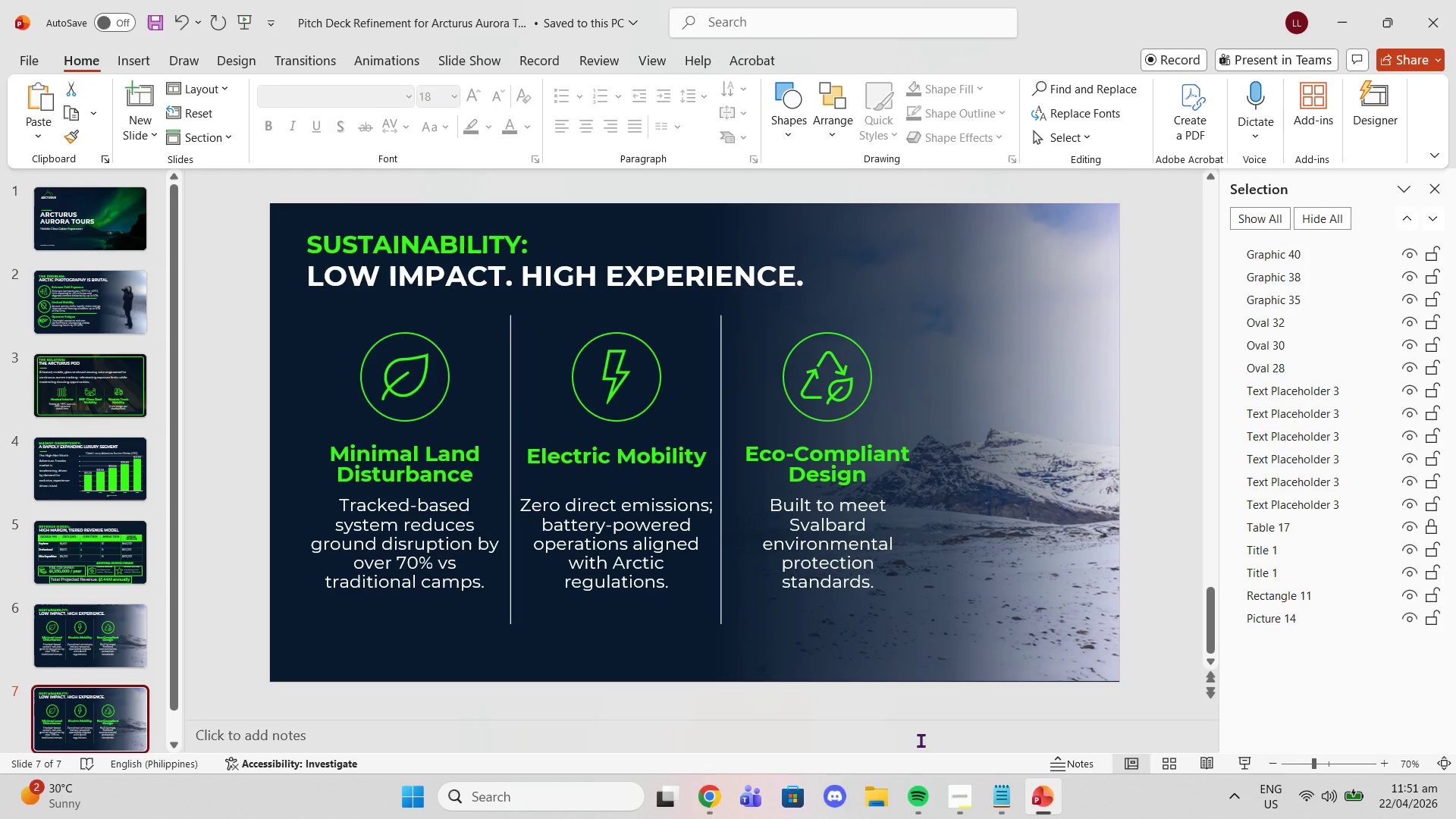 
left_click([1015, 786])
 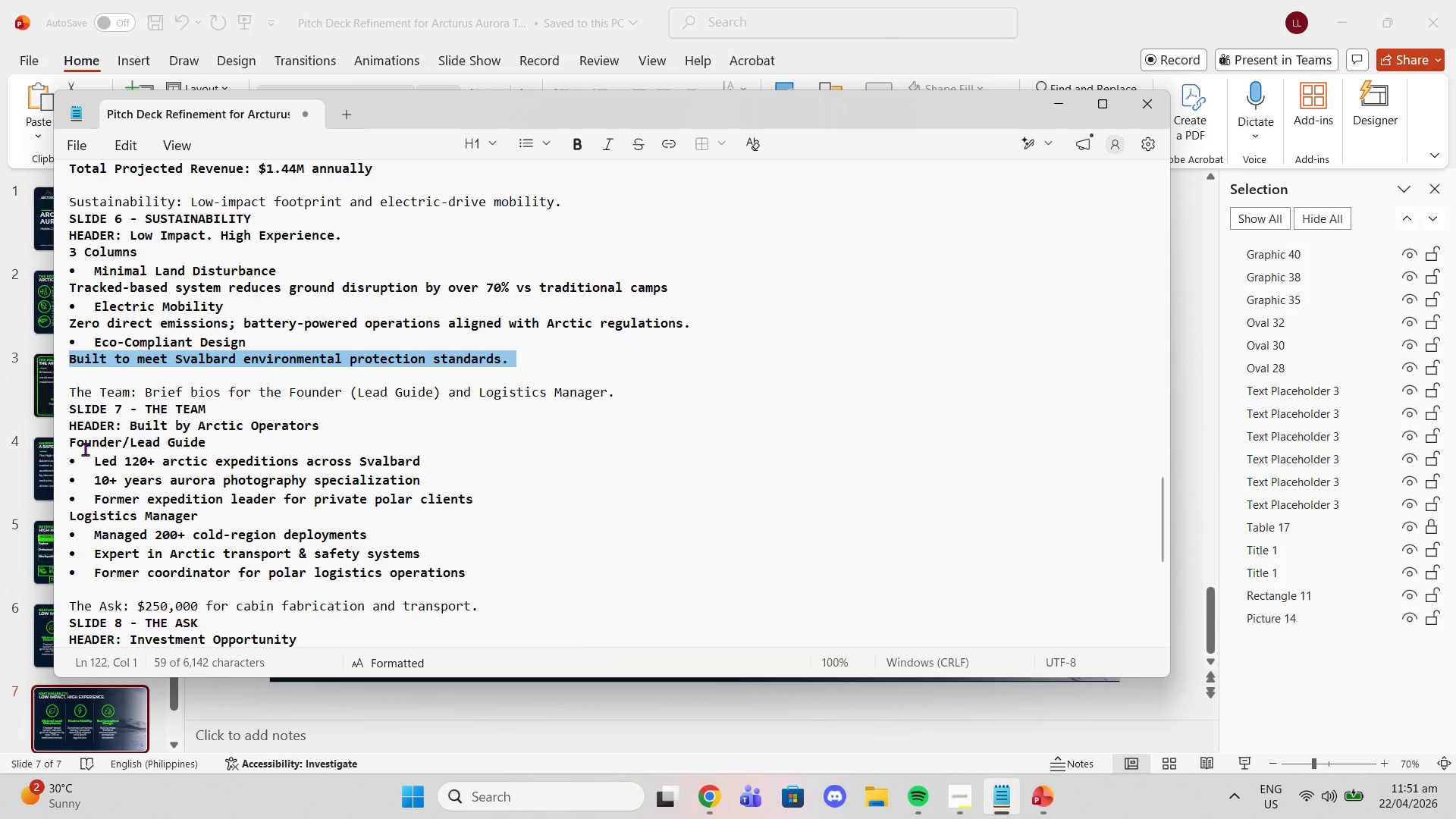 
scroll: coordinate [85, 449], scroll_direction: down, amount: 1.0
 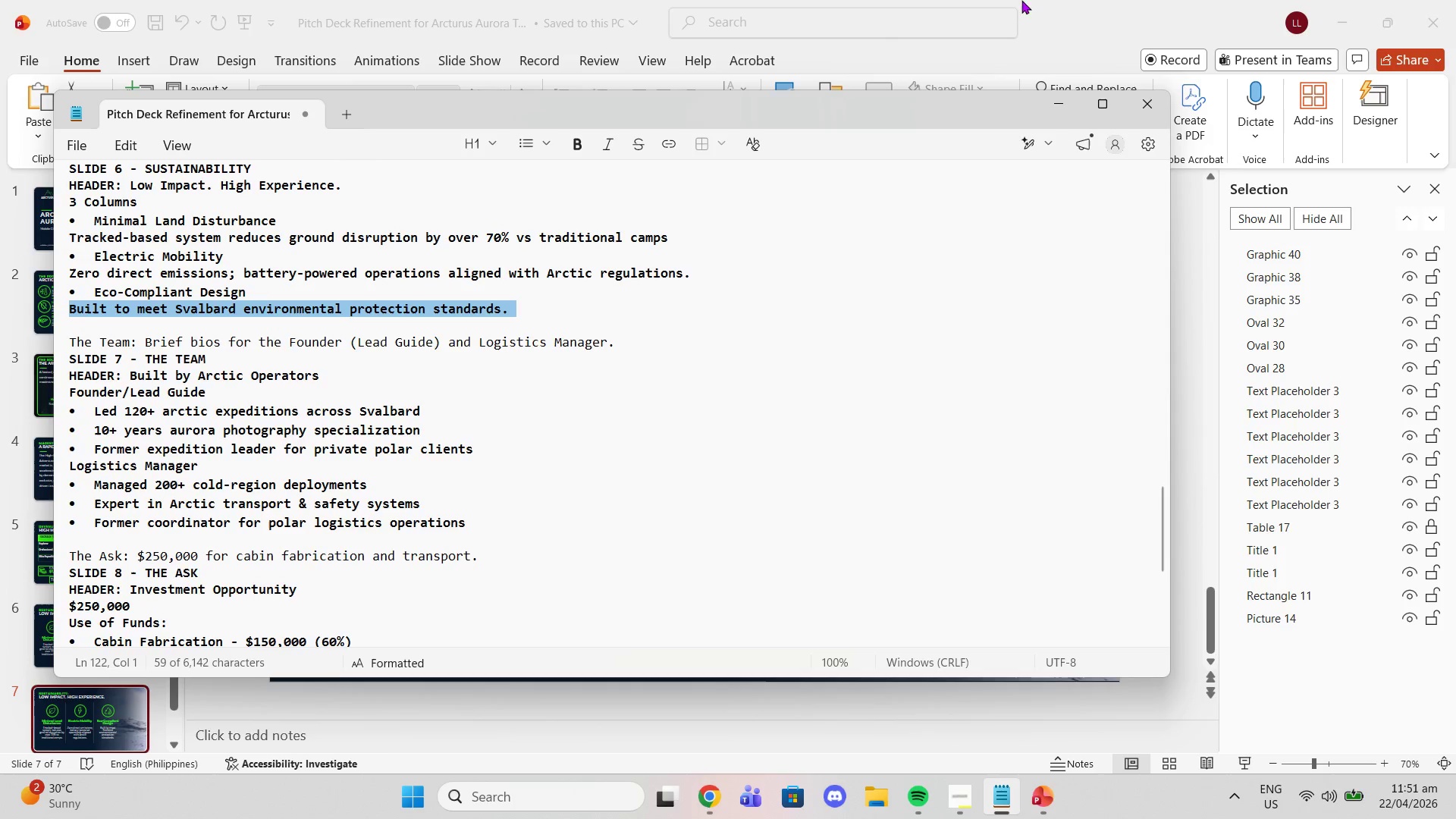 
left_click([1046, 0])
 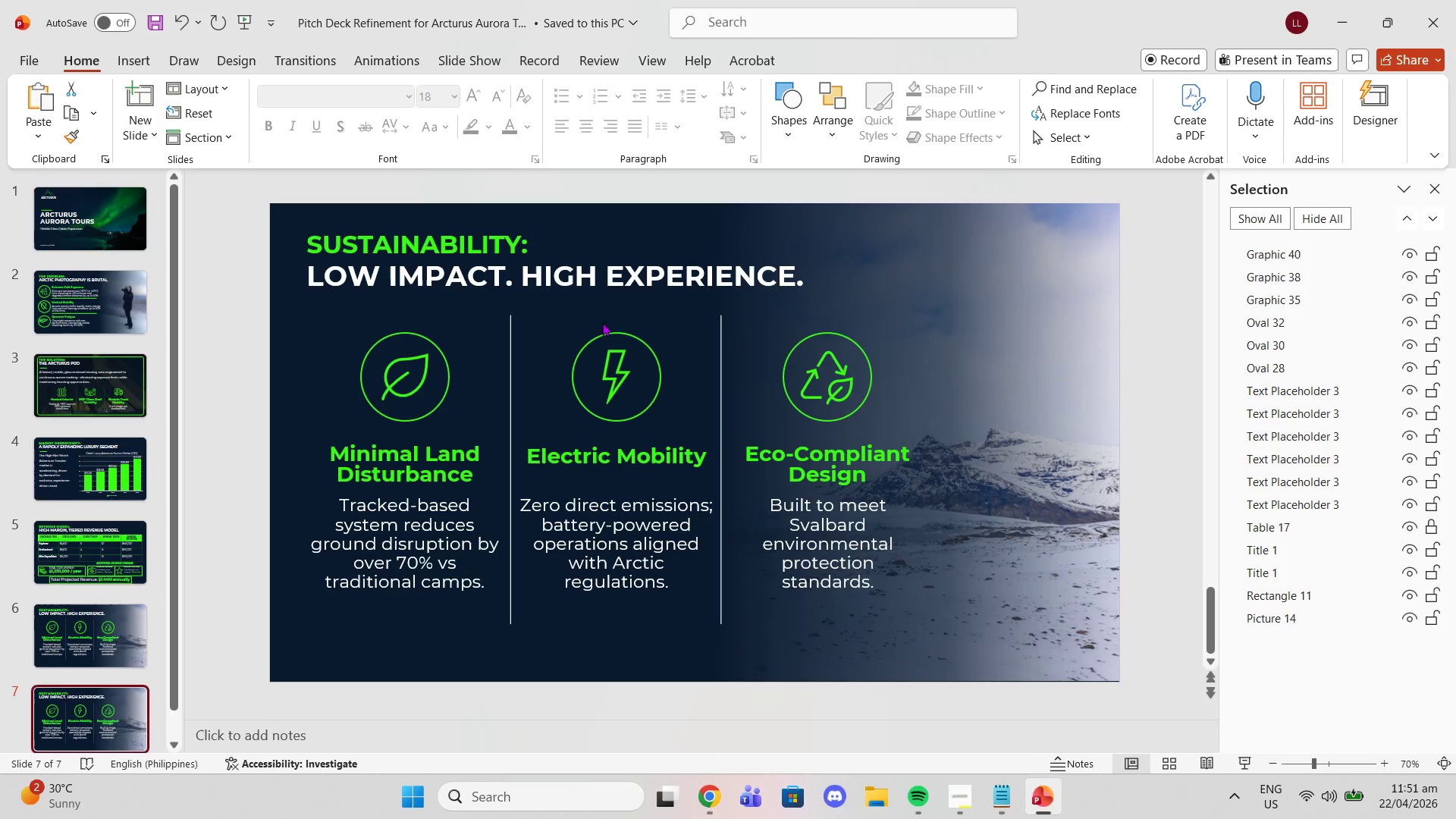 
left_click([645, 325])
 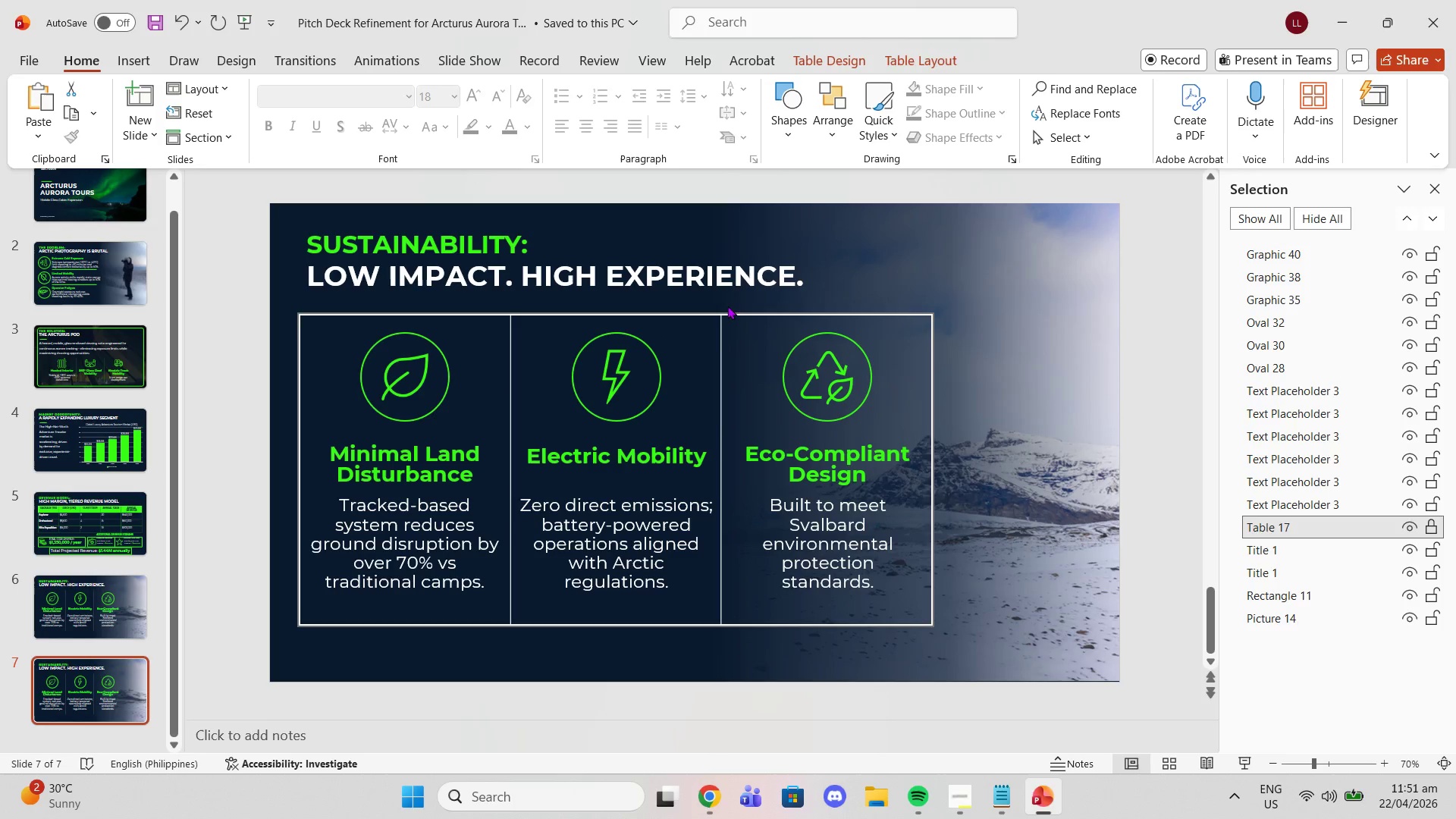 
key(Delete)
 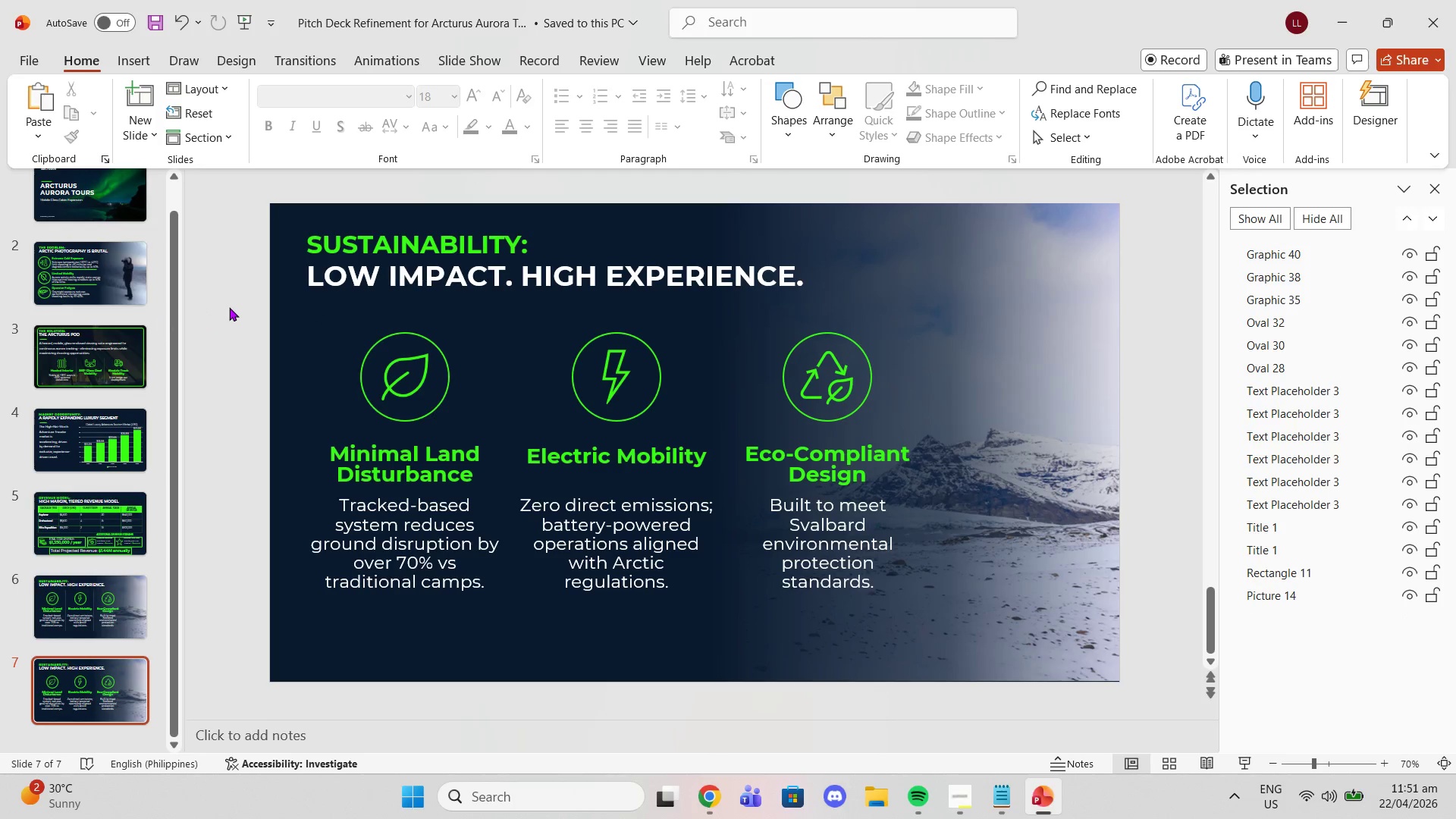 
left_click_drag(start_coordinate=[231, 307], to_coordinate=[1056, 672])
 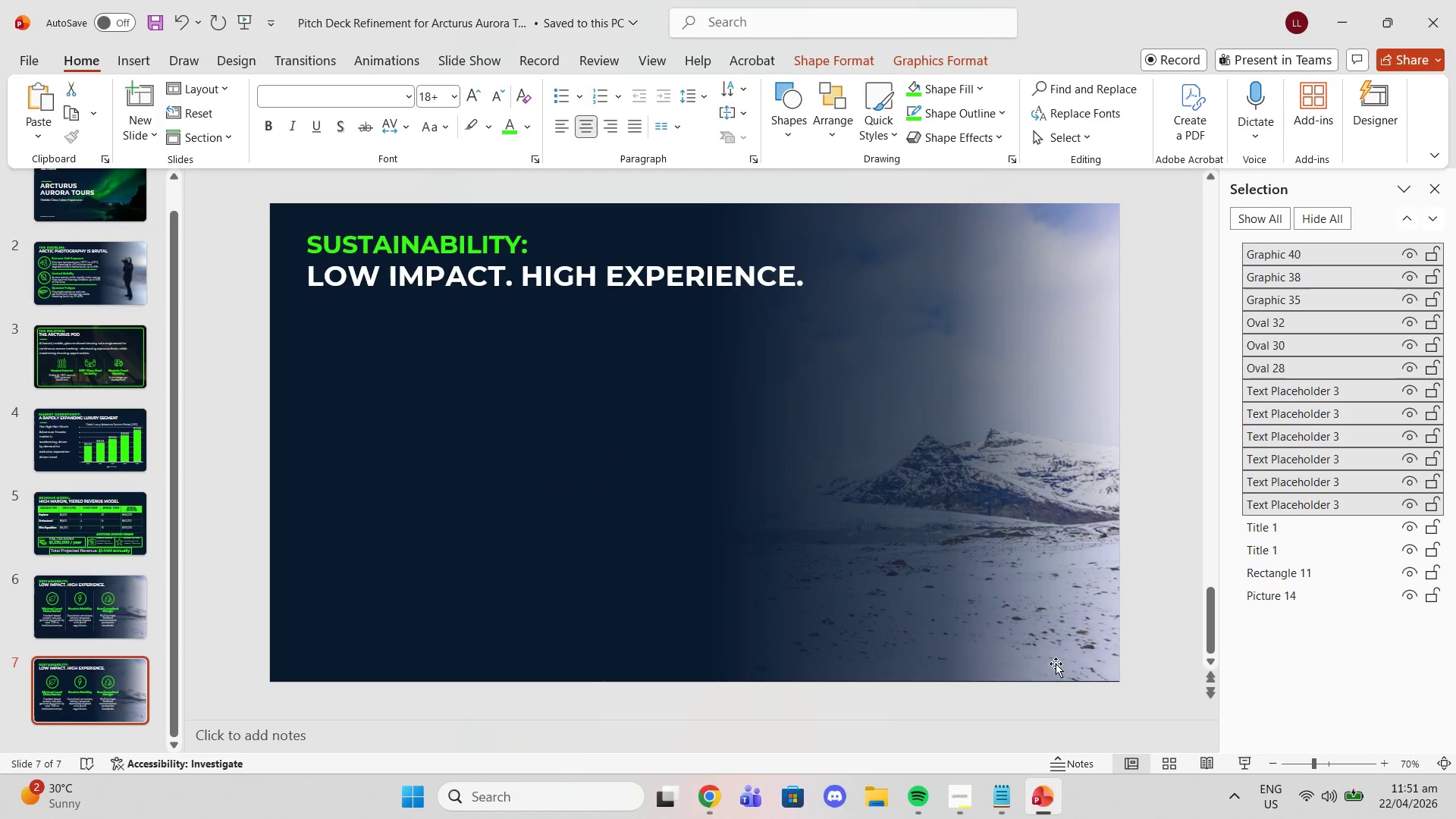 
key(Delete)
 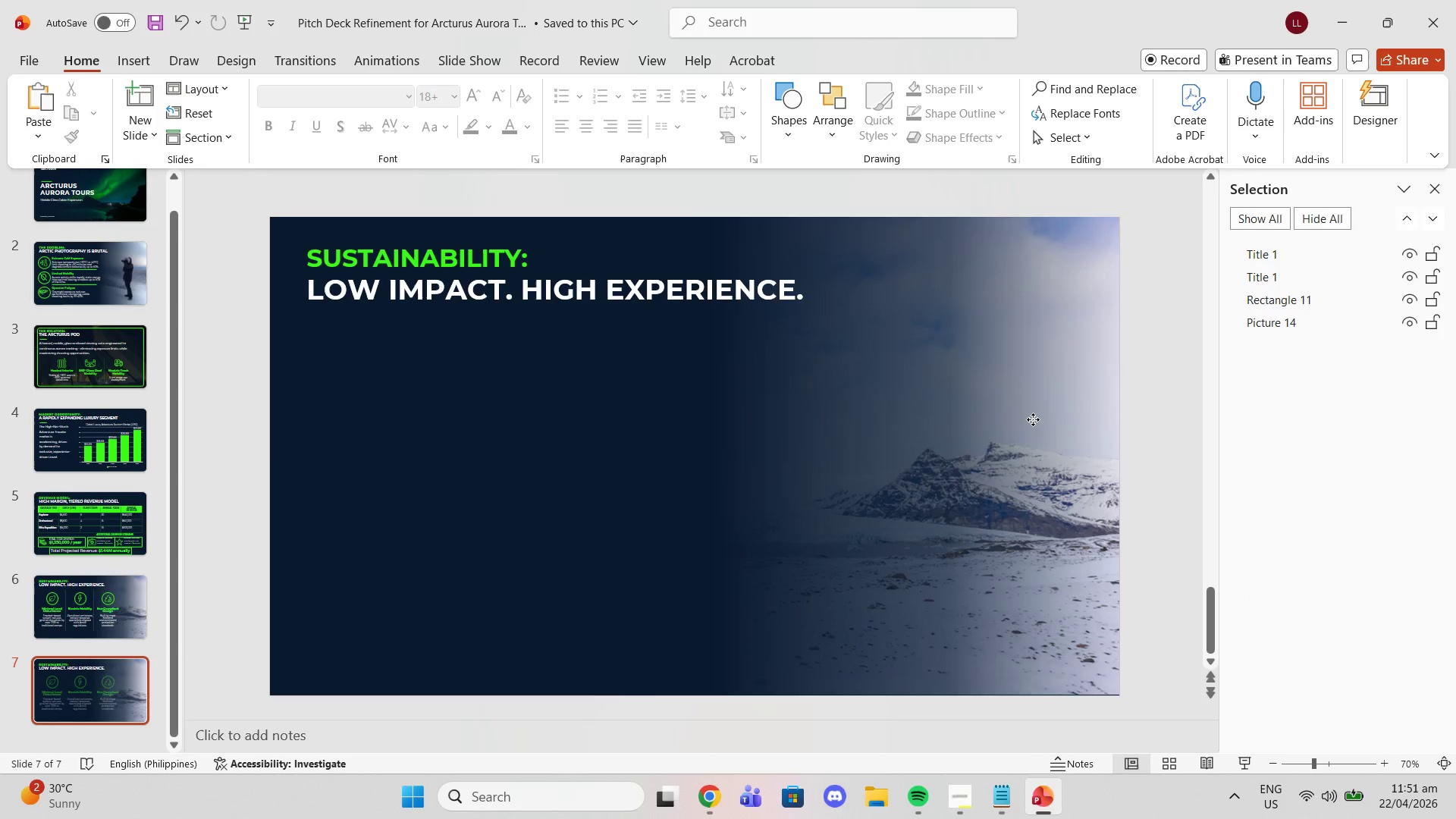 
left_click_drag(start_coordinate=[1032, 416], to_coordinate=[1033, 419])
 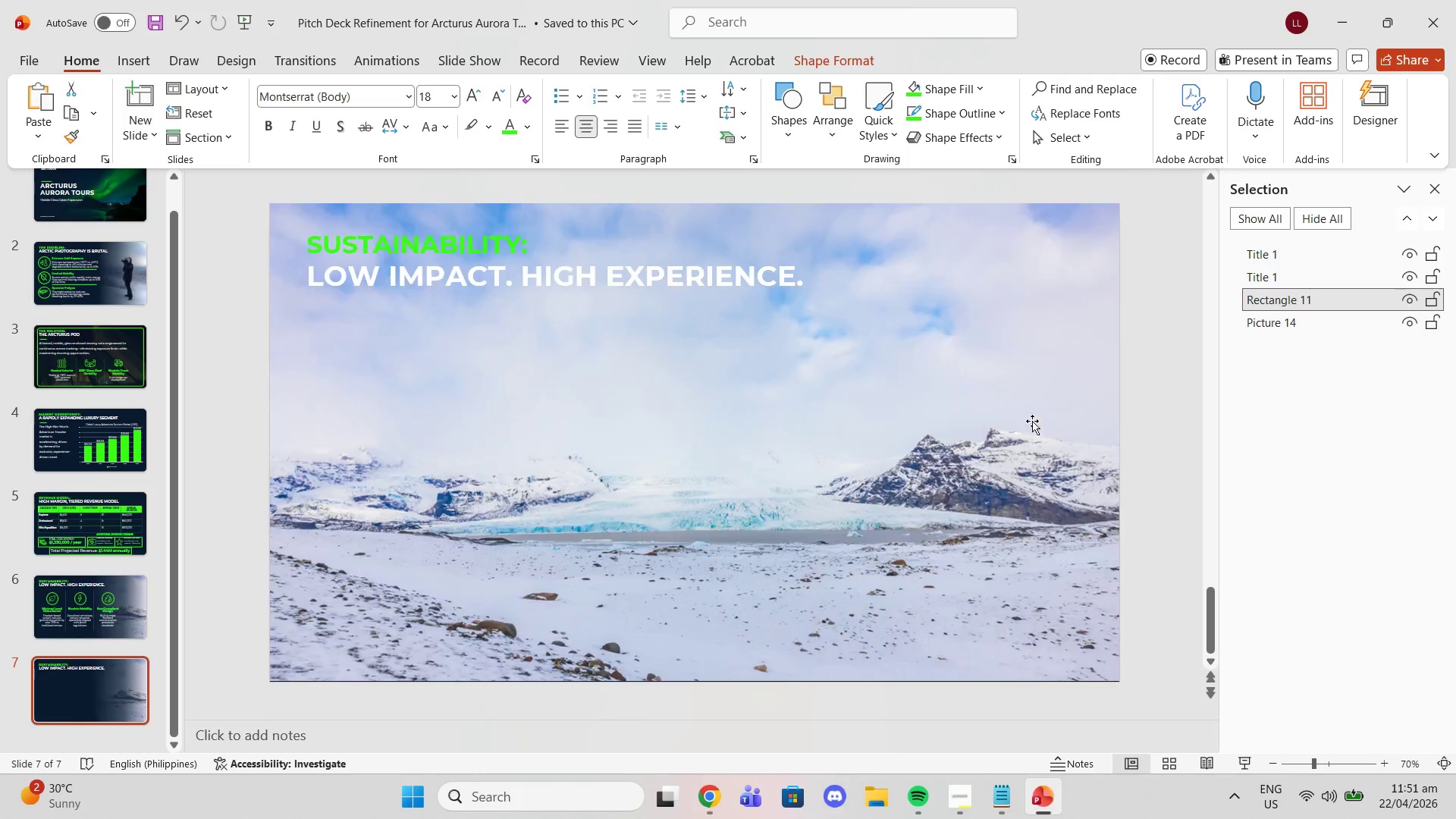 
key(Delete)
 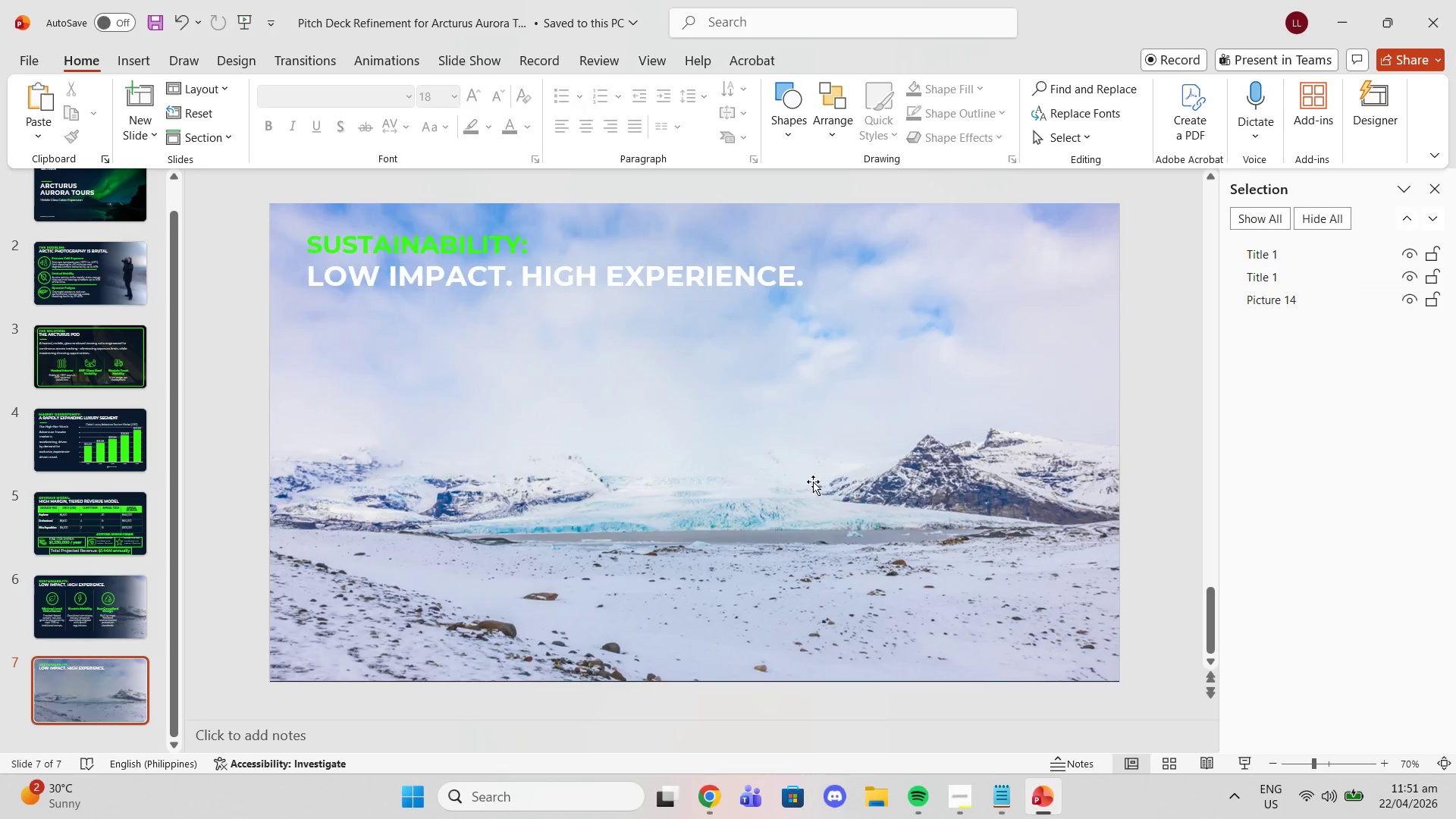 
left_click([813, 482])
 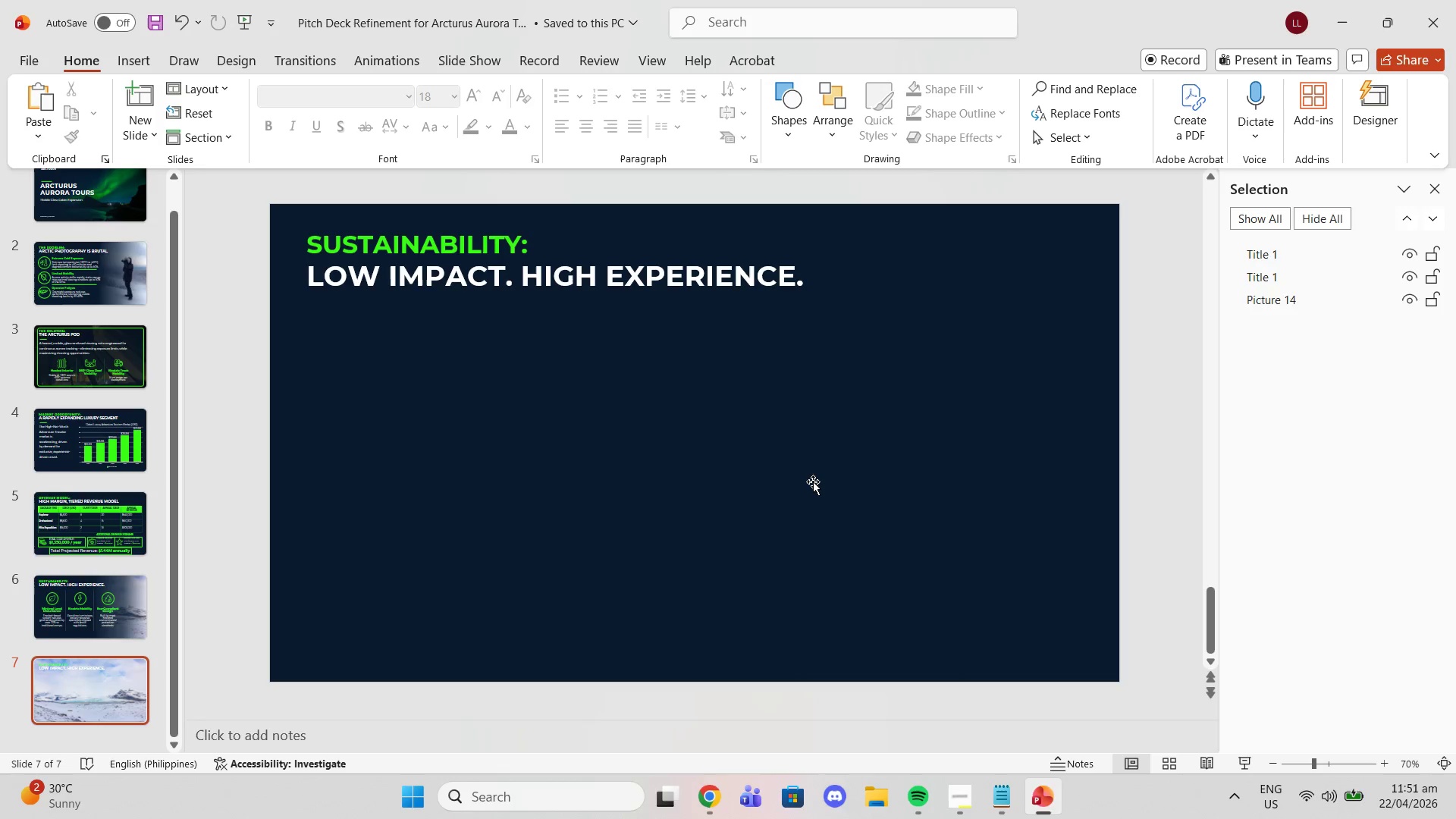 
key(Delete)
 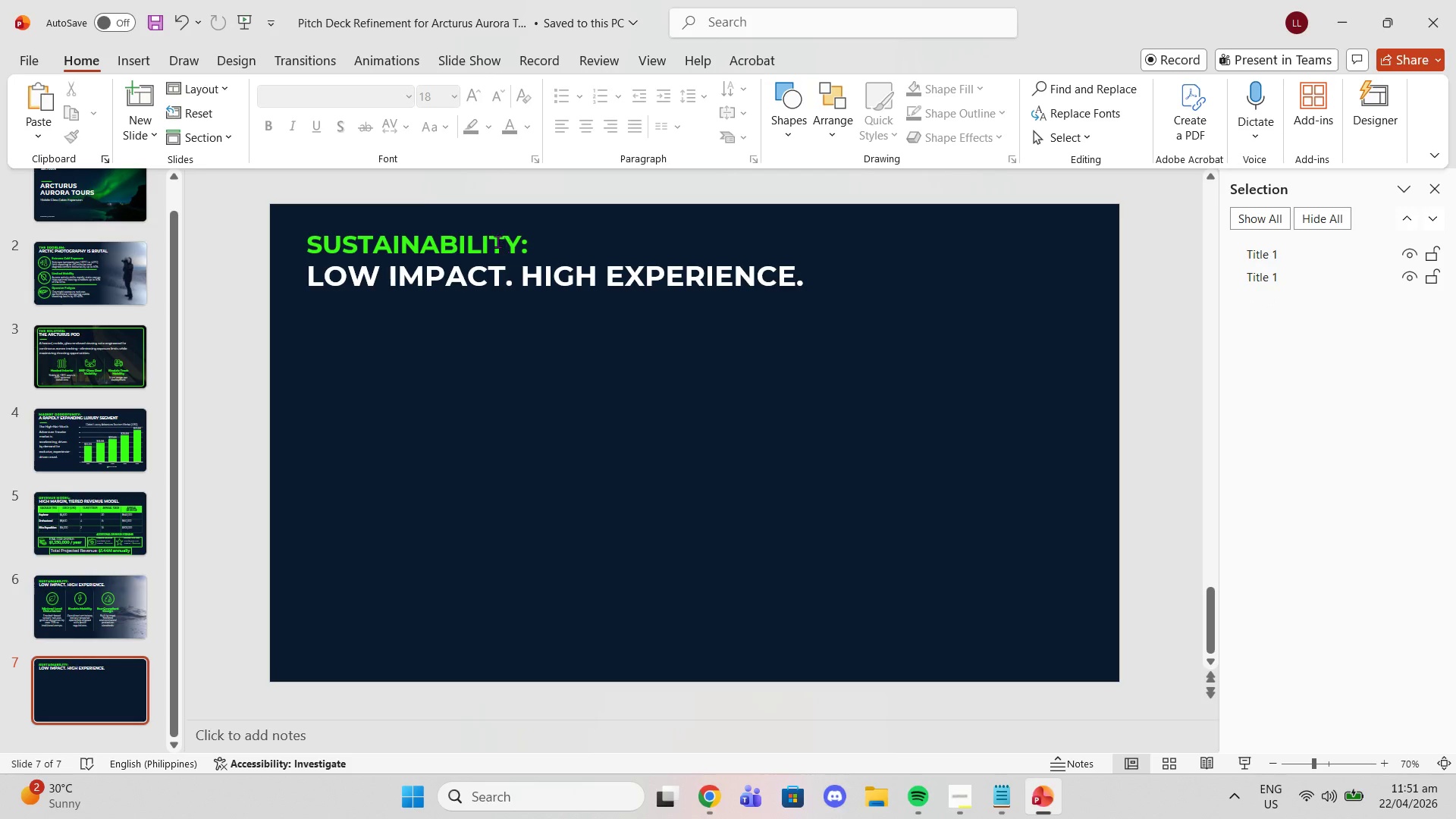 
double_click([497, 241])
 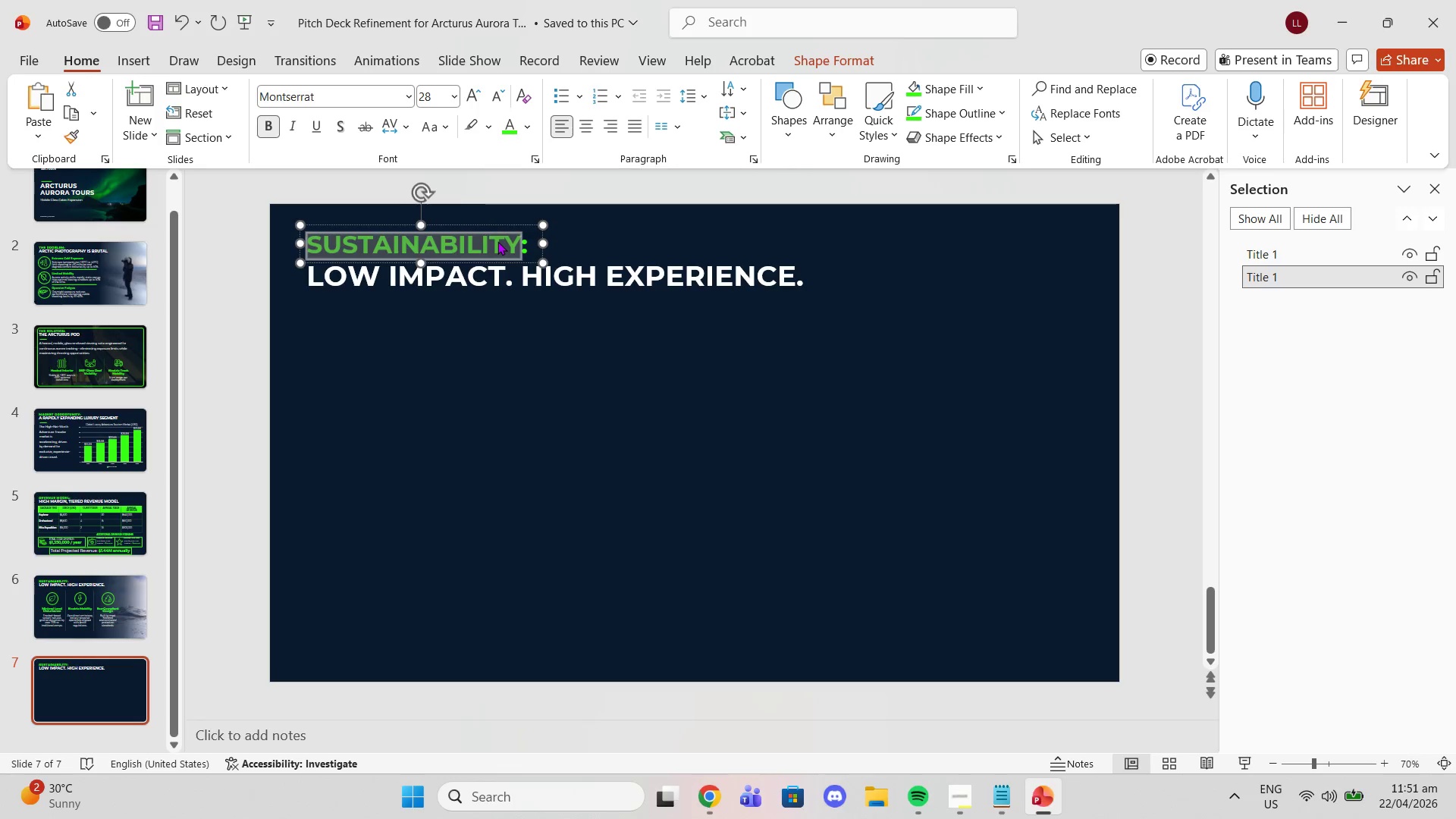 
type(THE TEAM)
 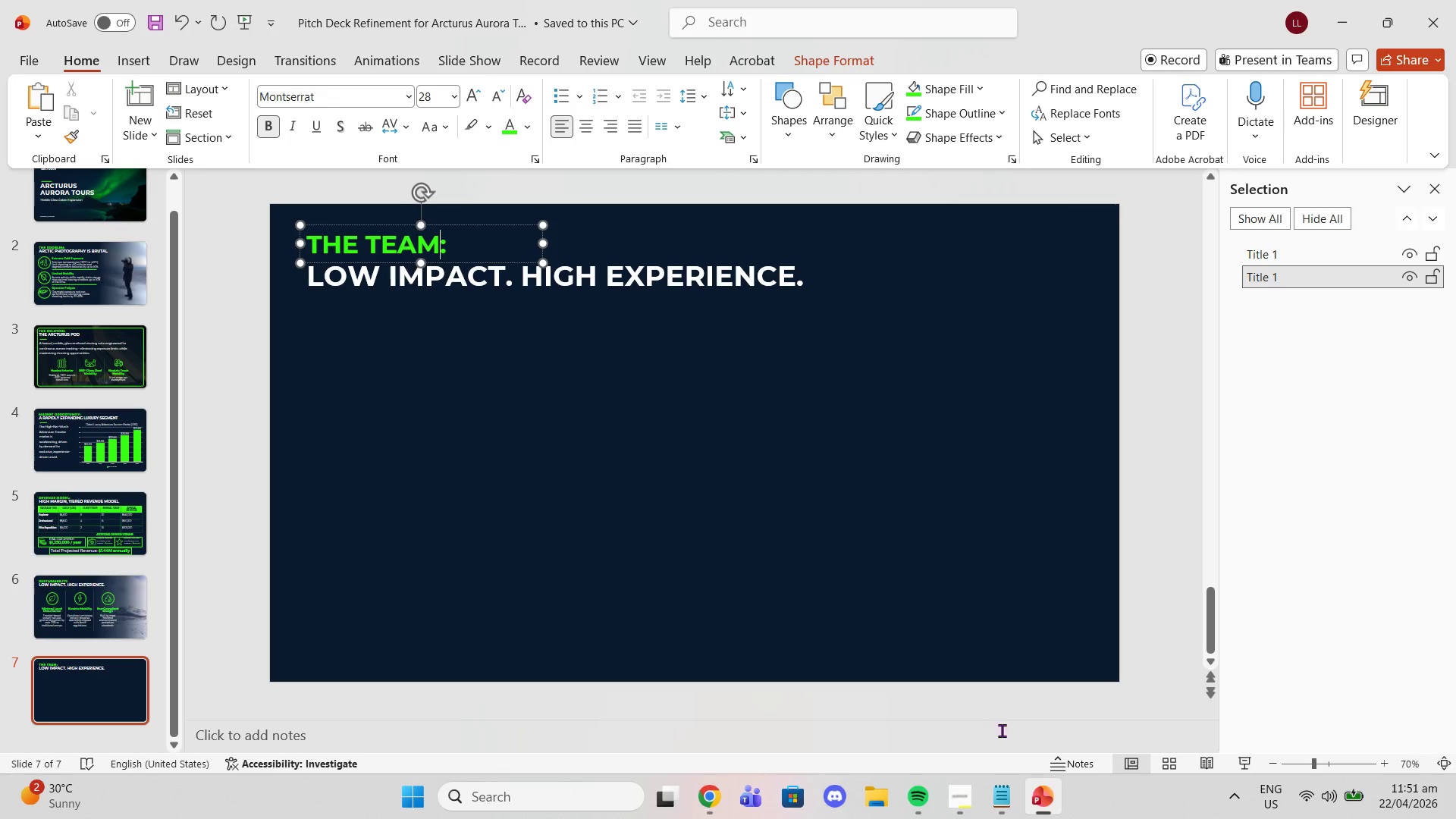 
left_click([1012, 794])
 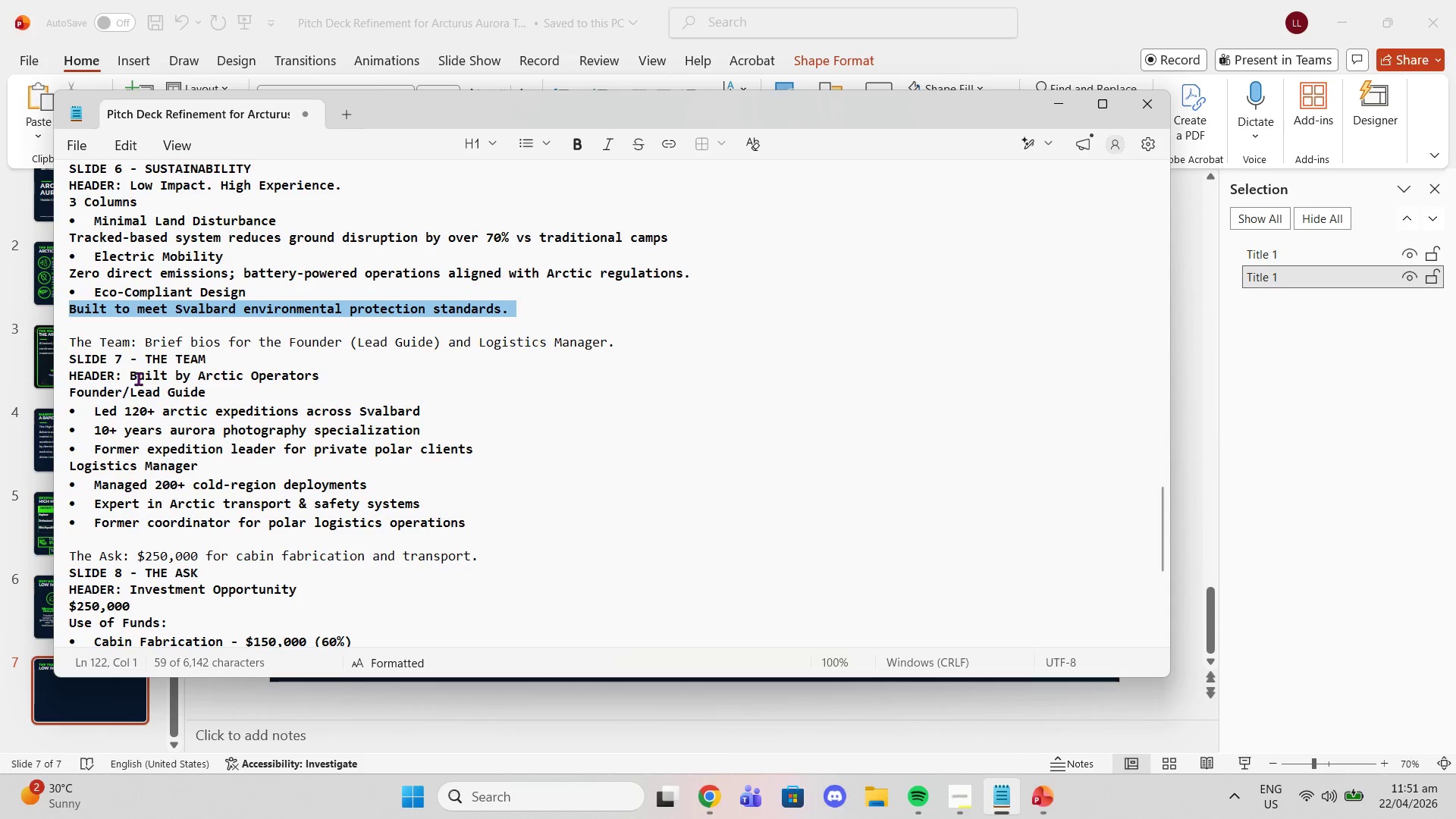 
left_click_drag(start_coordinate=[130, 375], to_coordinate=[321, 371])
 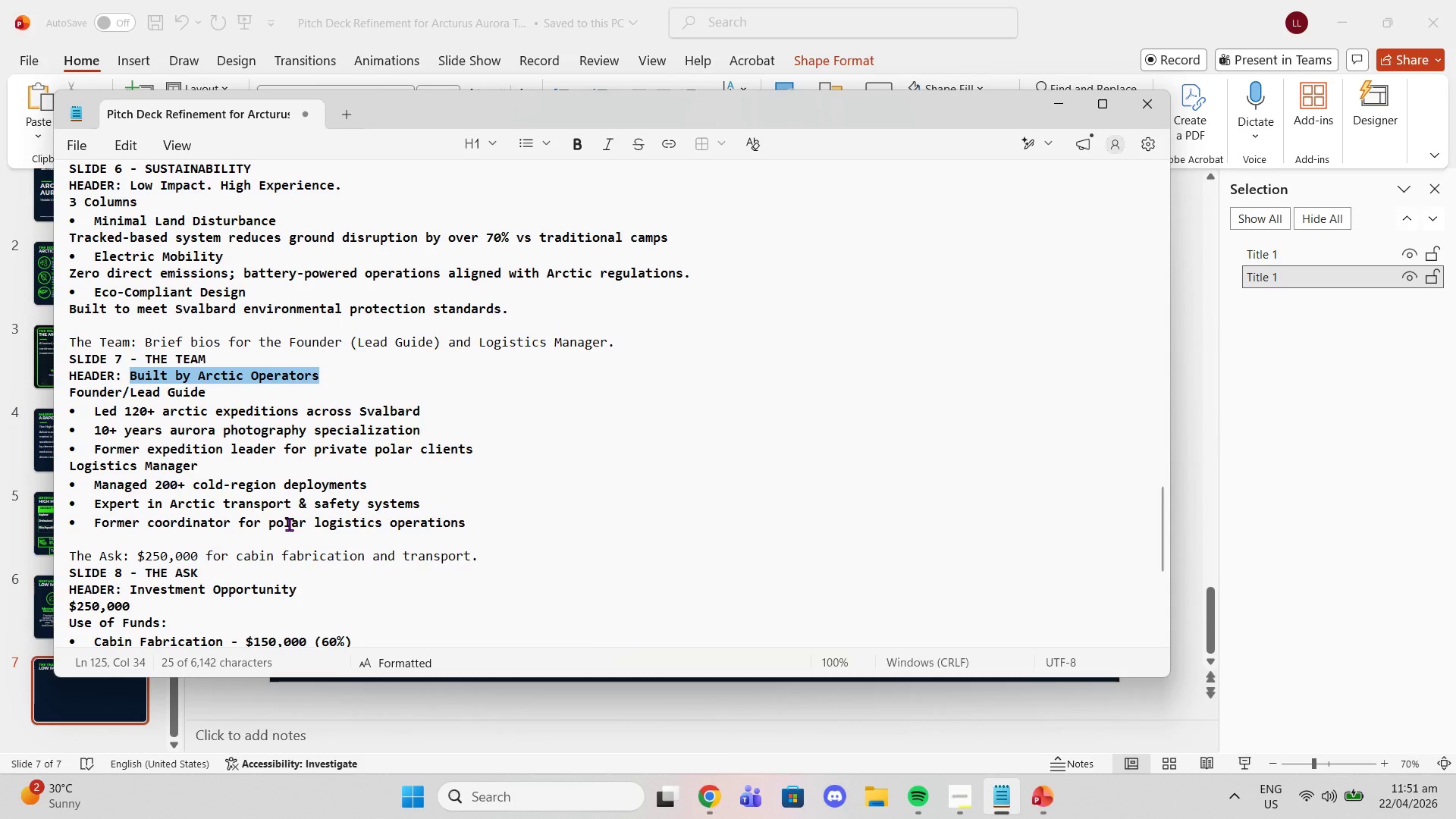 
key(Control+C)
 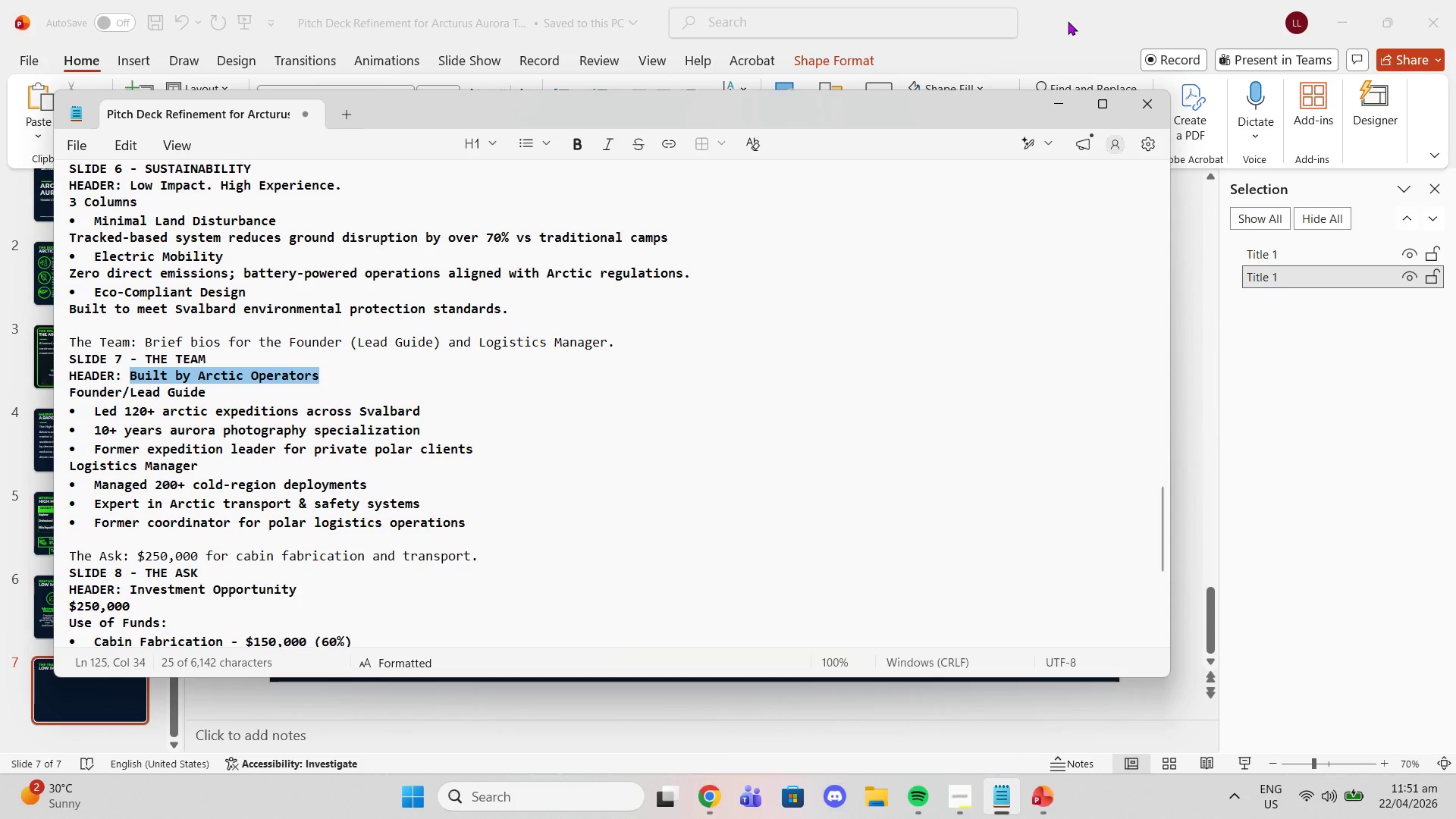 
left_click([1072, 20])
 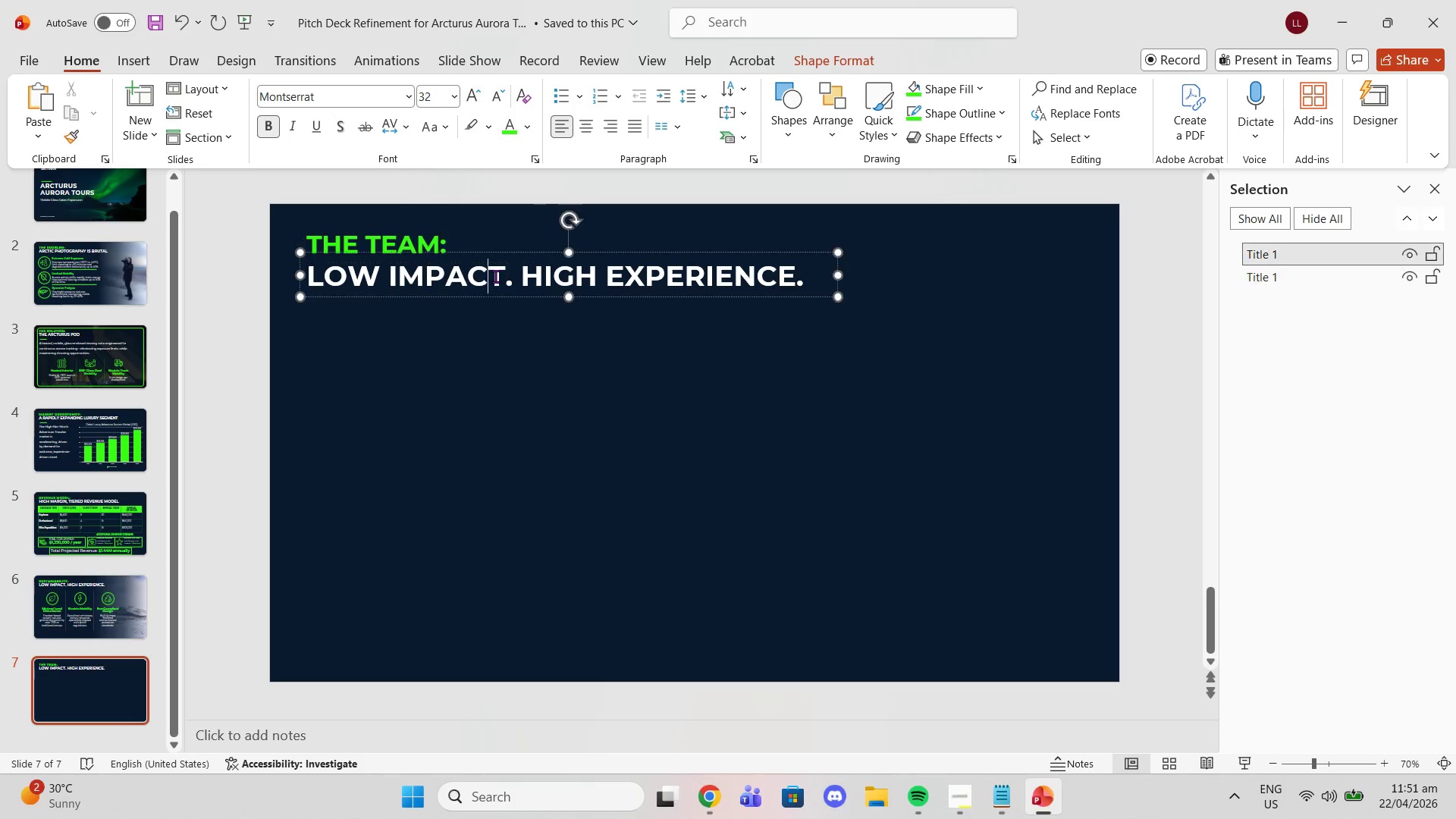 
double_click([495, 276])
 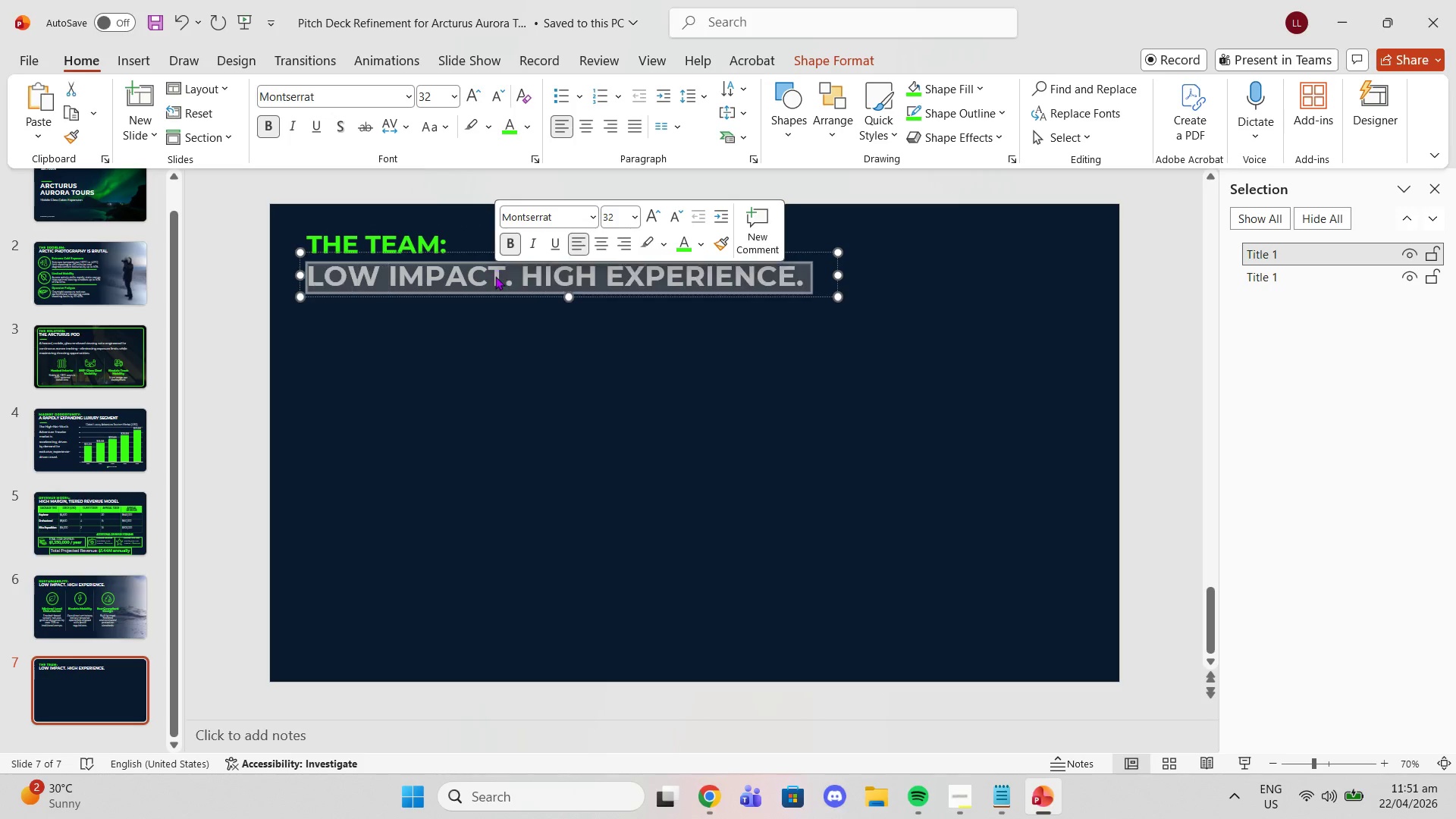 
triple_click([495, 276])
 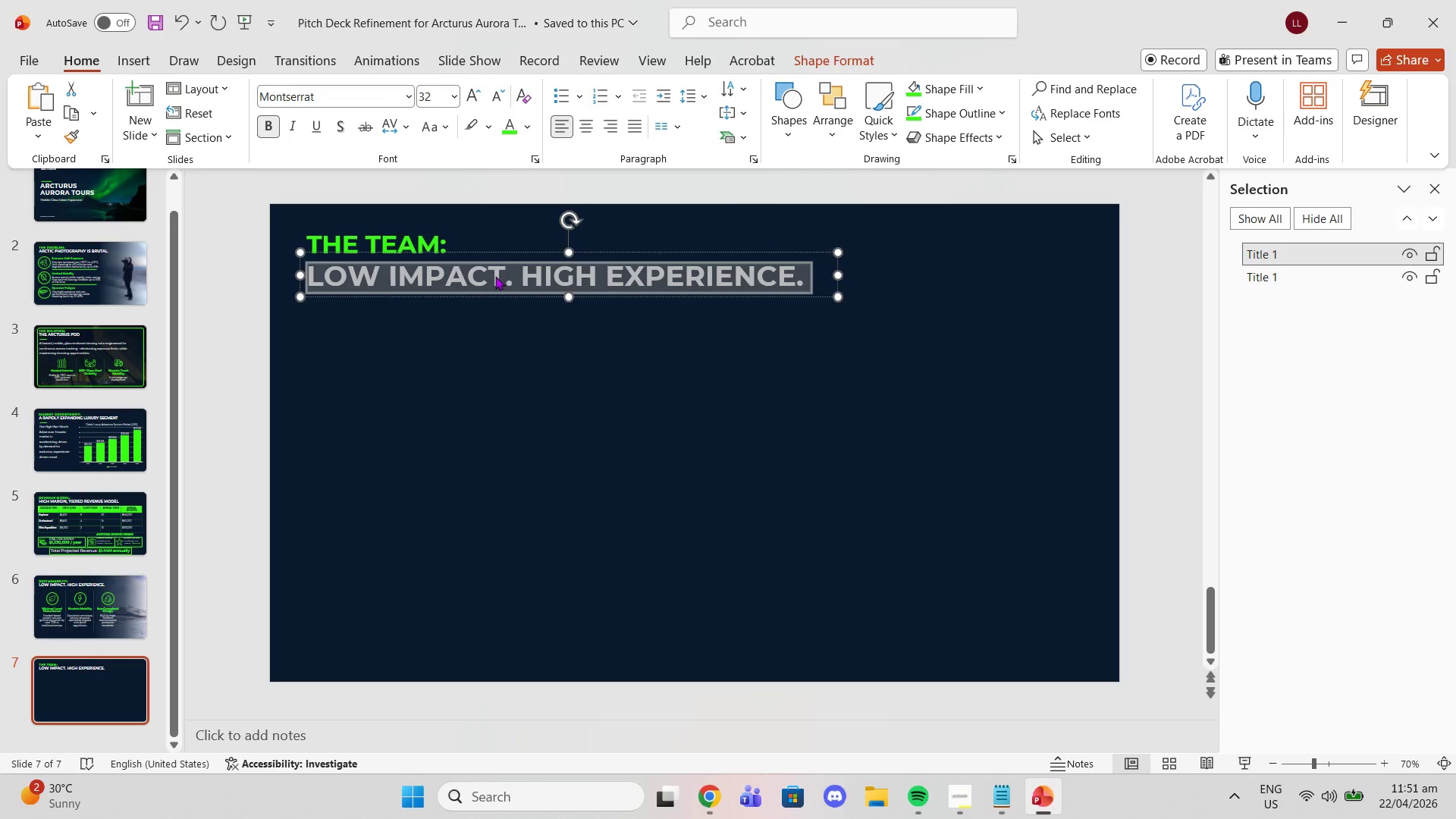 
key(Control+V)
 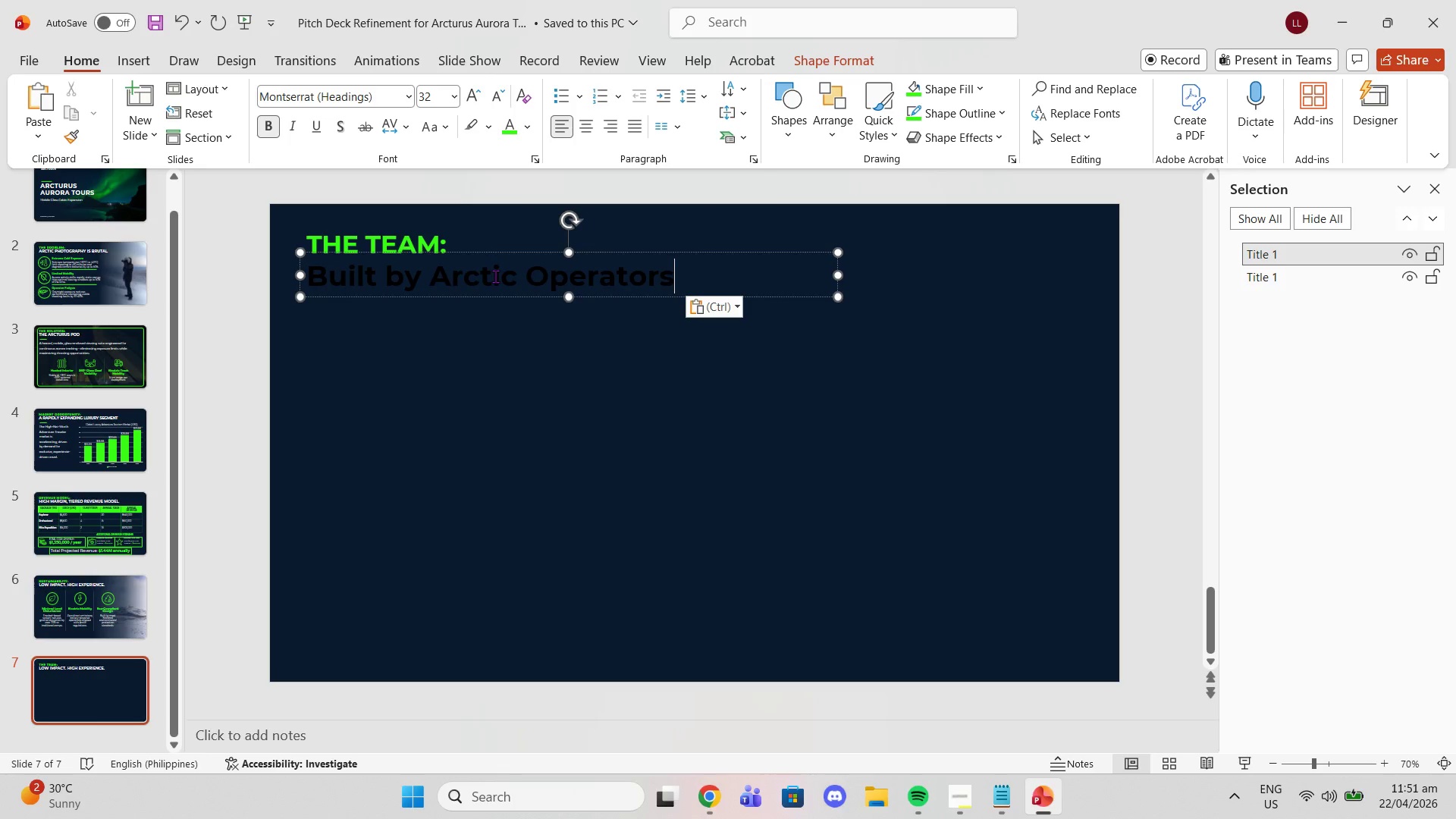 
key(Control+ControlLeft)
 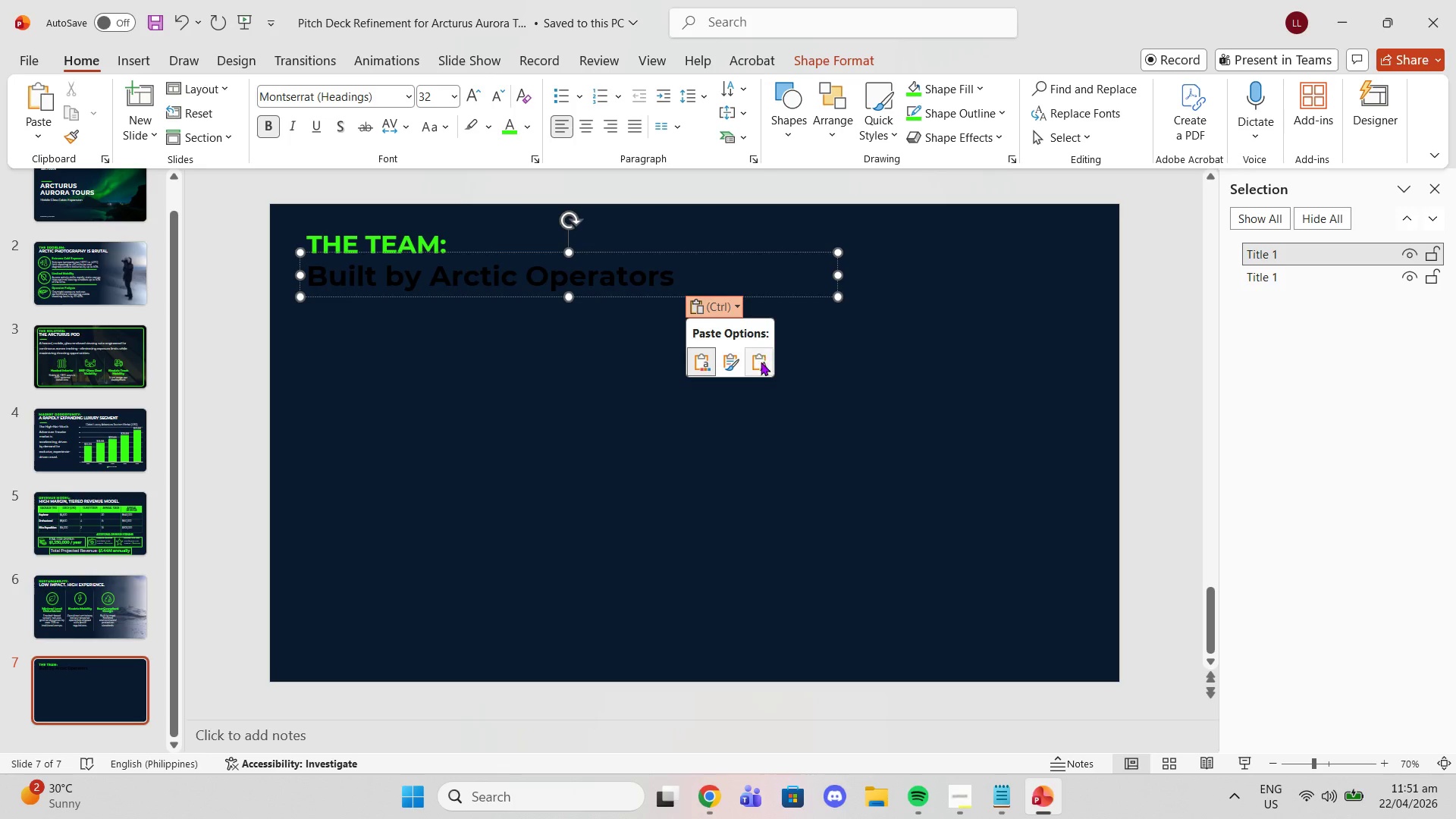 
left_click([761, 363])
 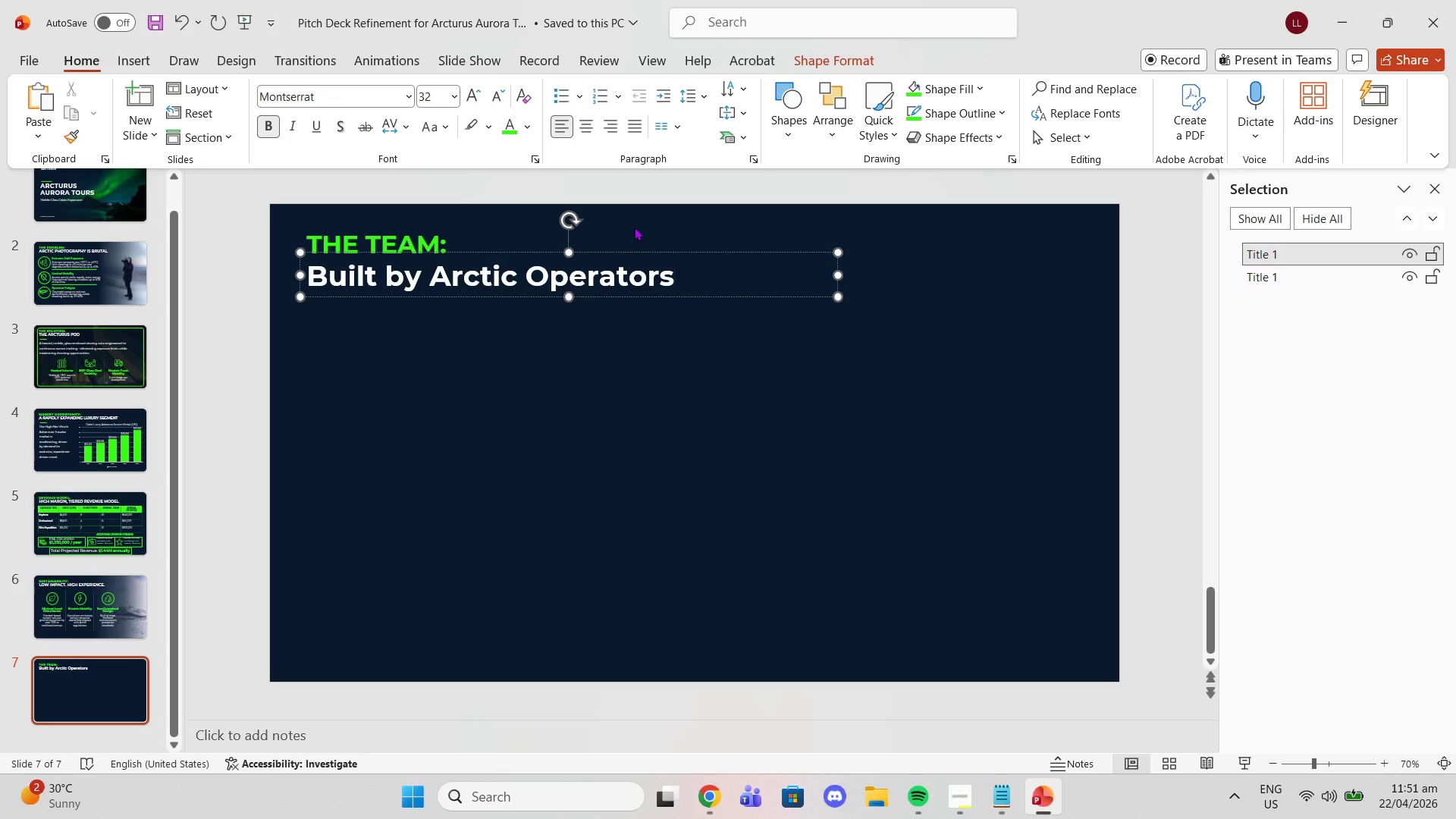 
left_click([438, 130])
 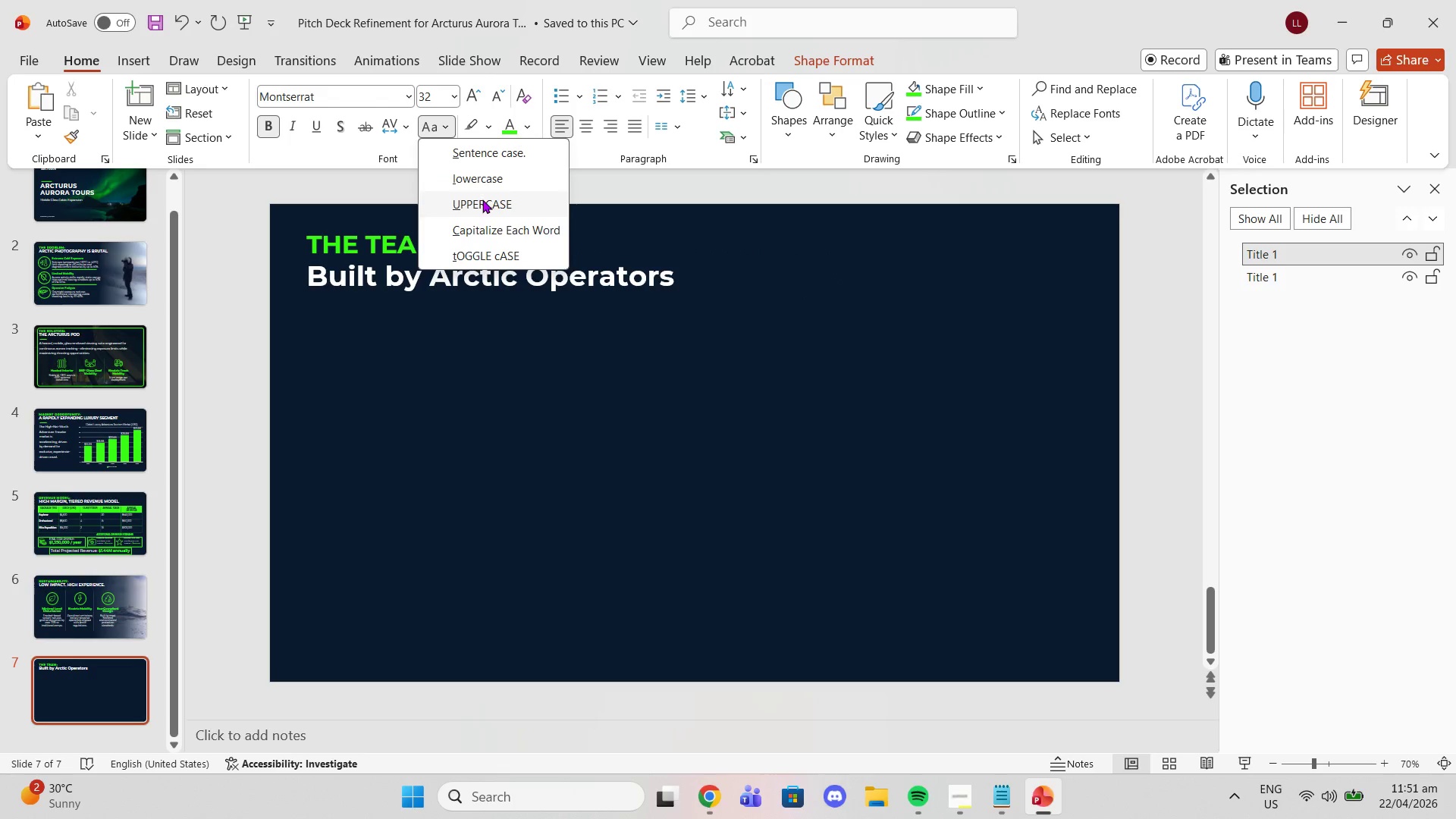 
left_click([482, 199])
 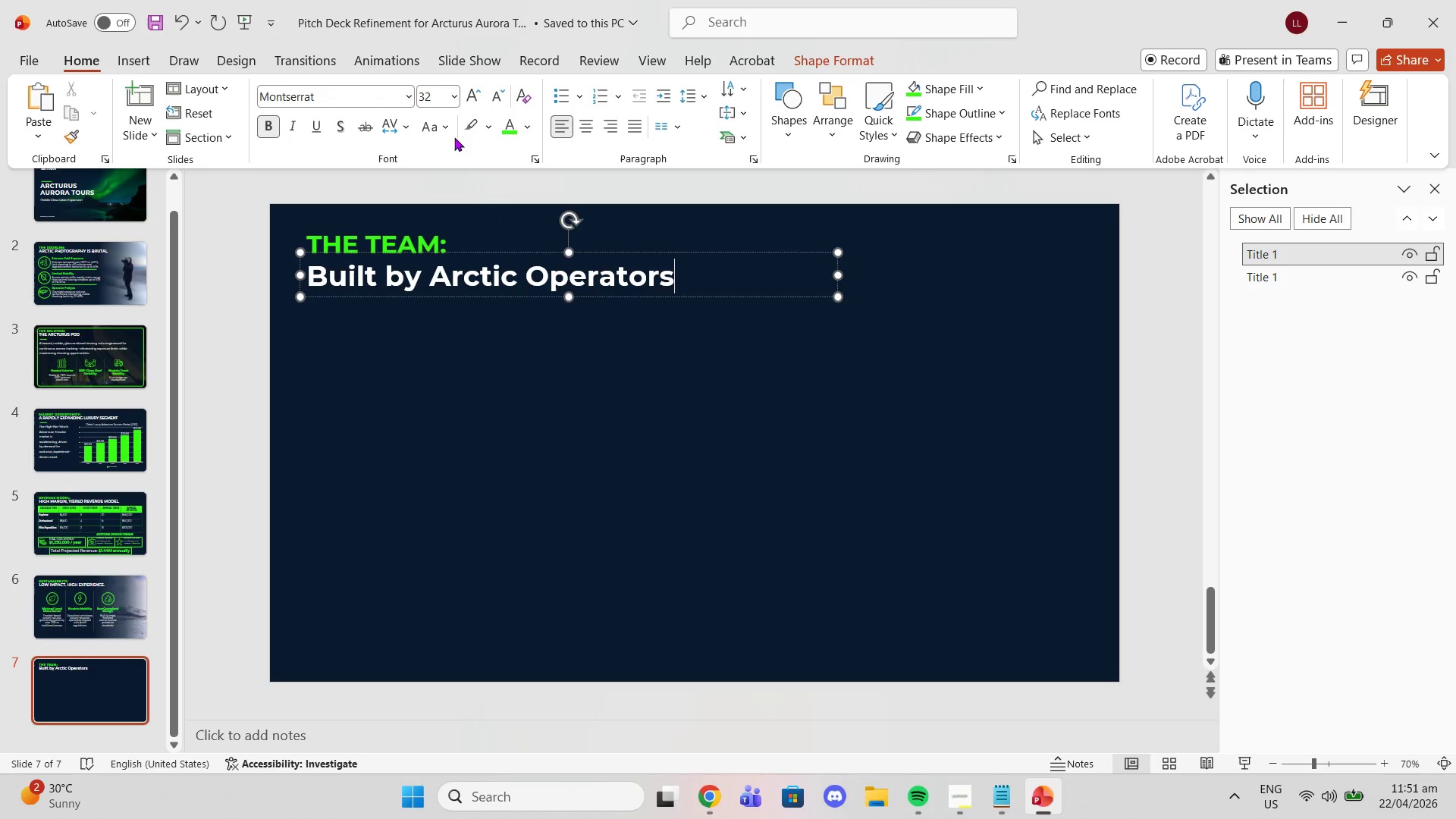 
left_click([450, 135])
 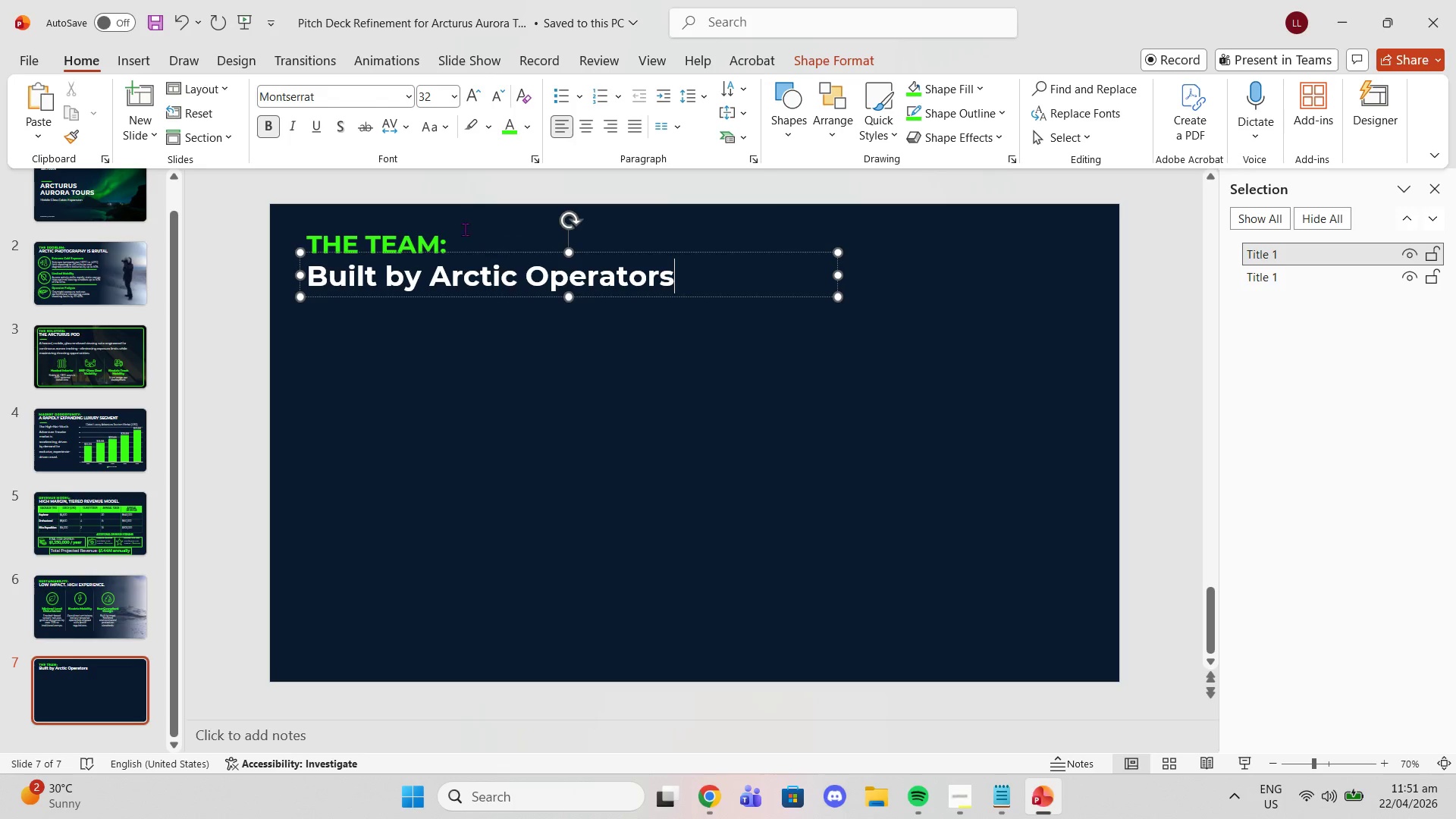 
double_click([419, 260])
 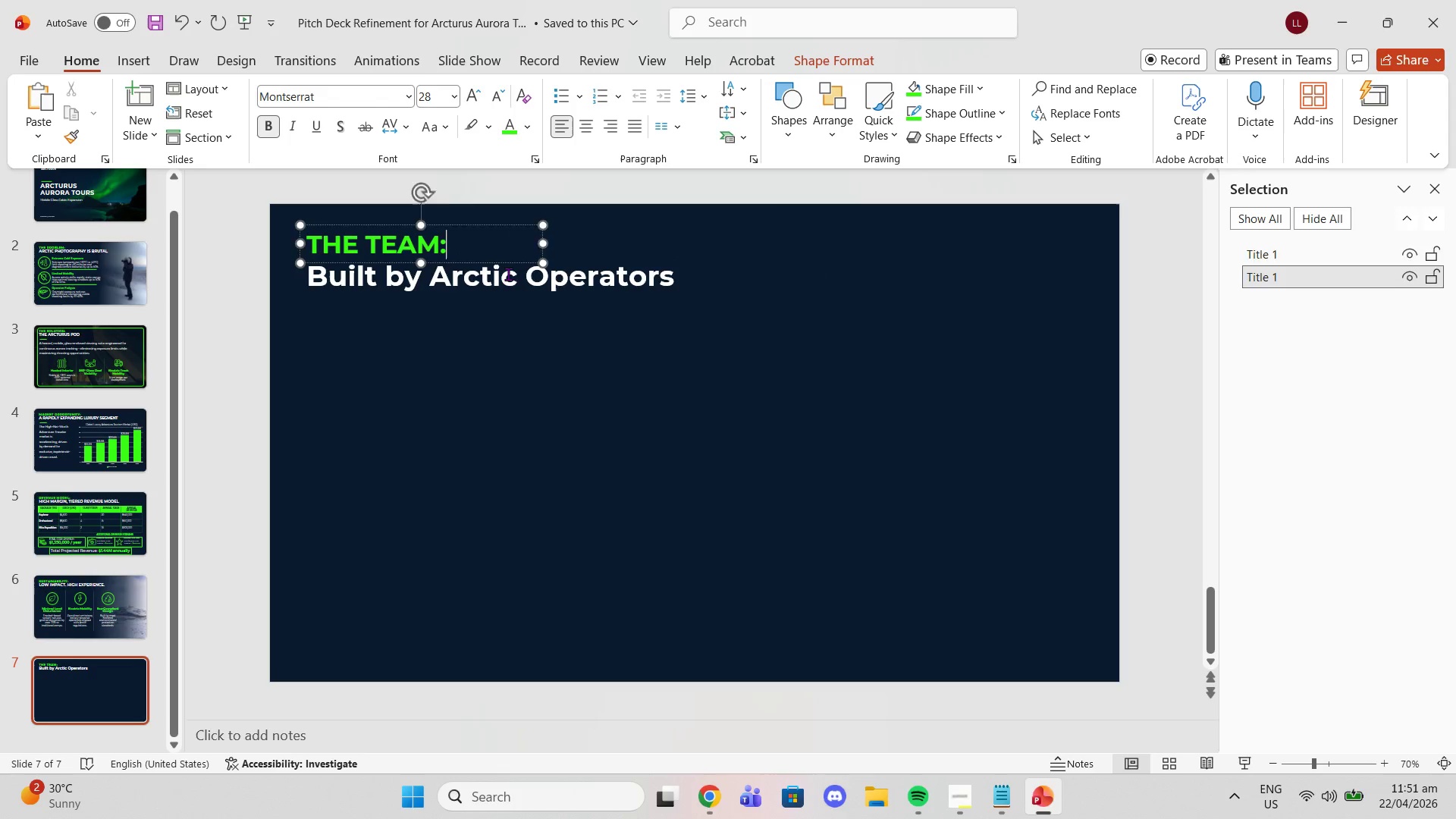 
left_click([508, 274])
 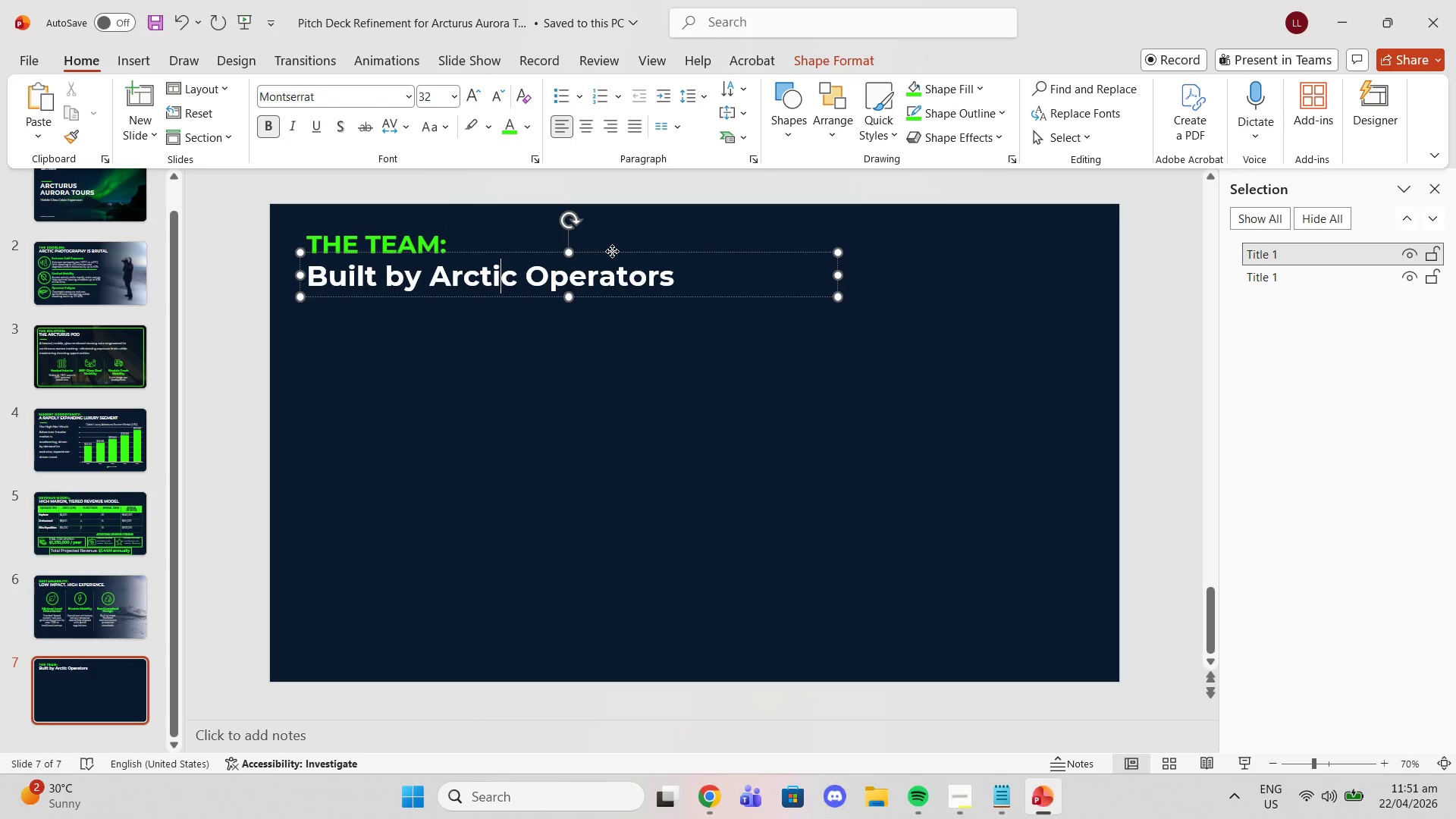 
left_click([612, 251])
 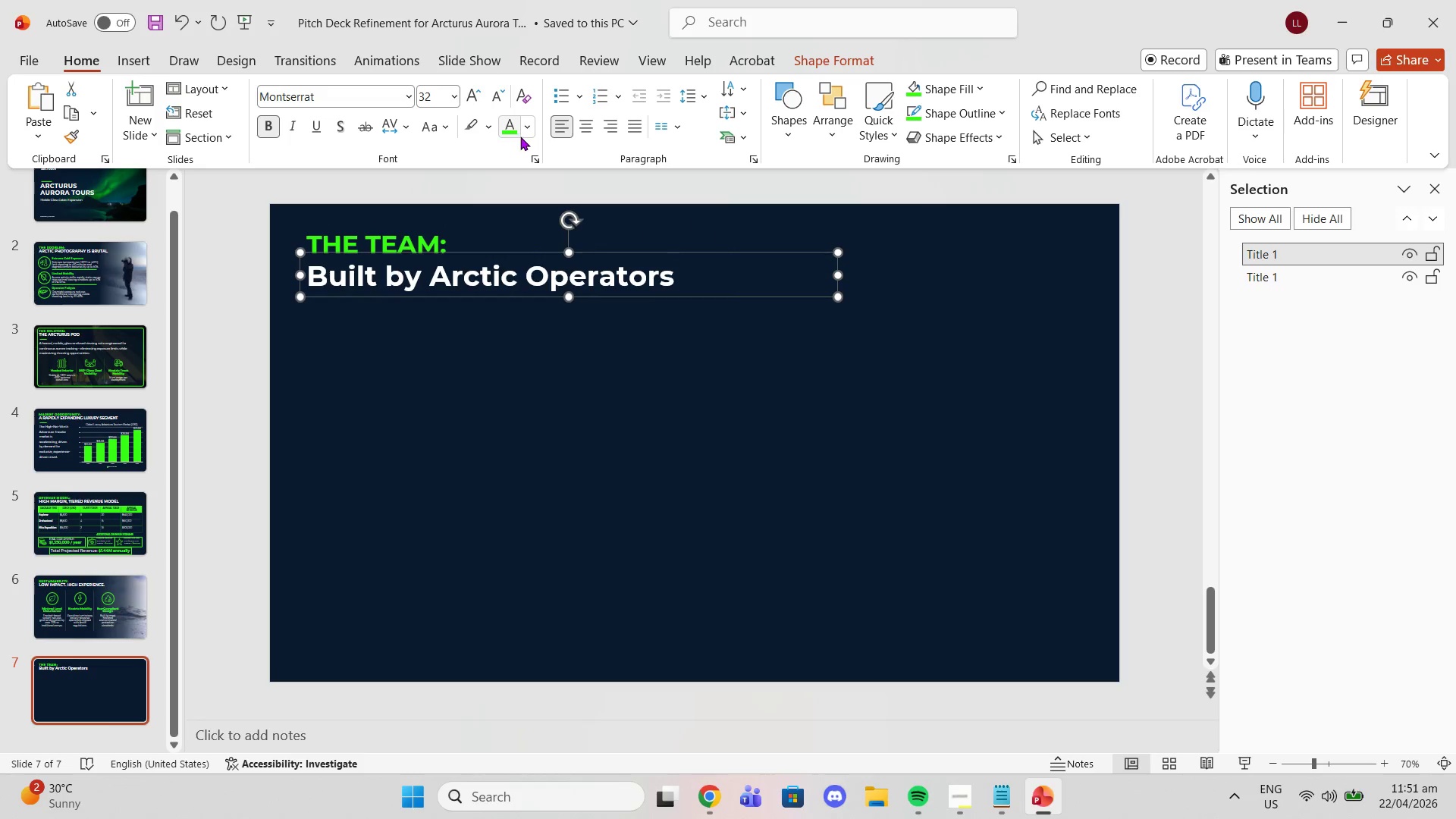 
left_click([526, 129])
 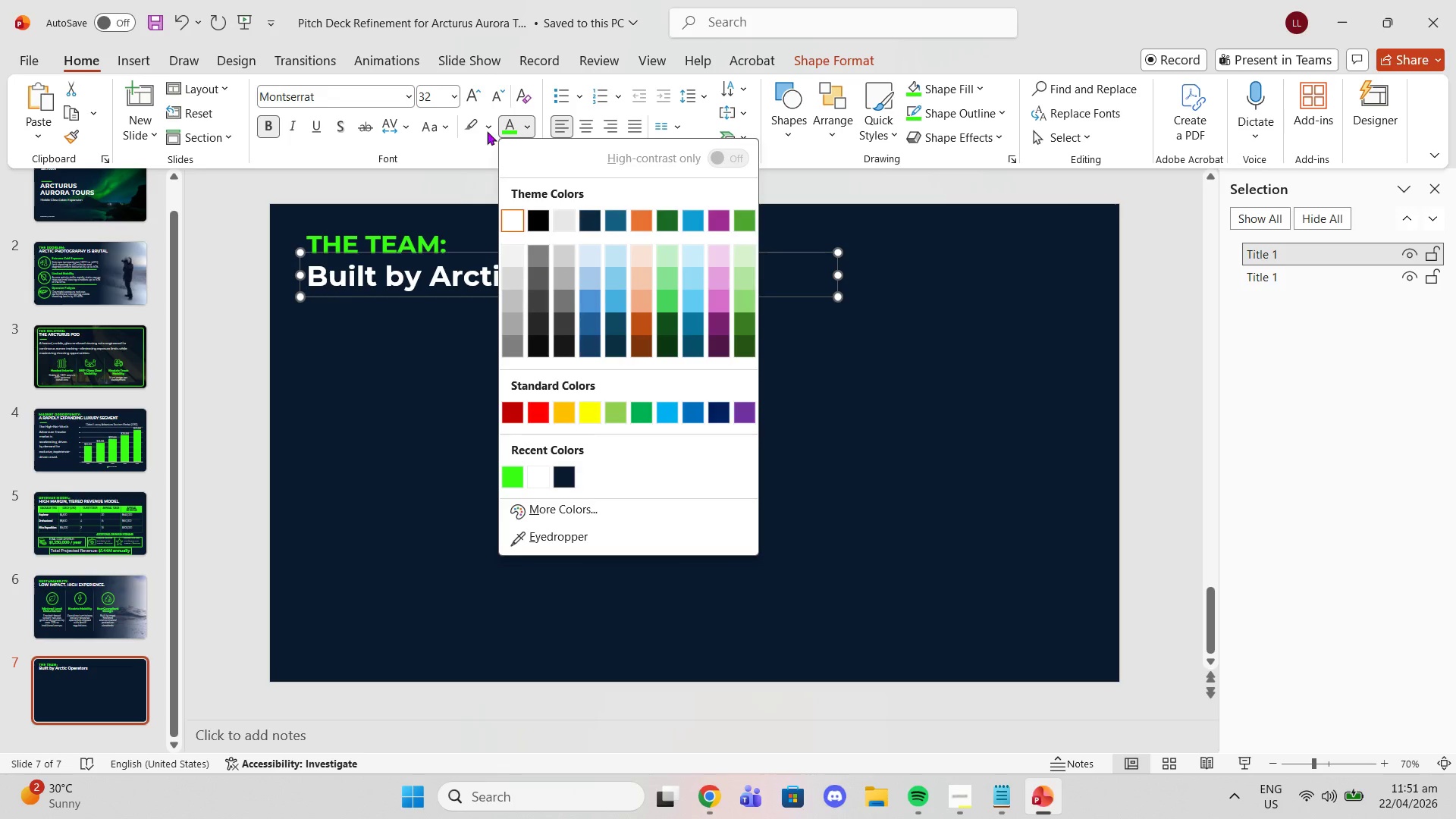 
left_click([486, 124])
 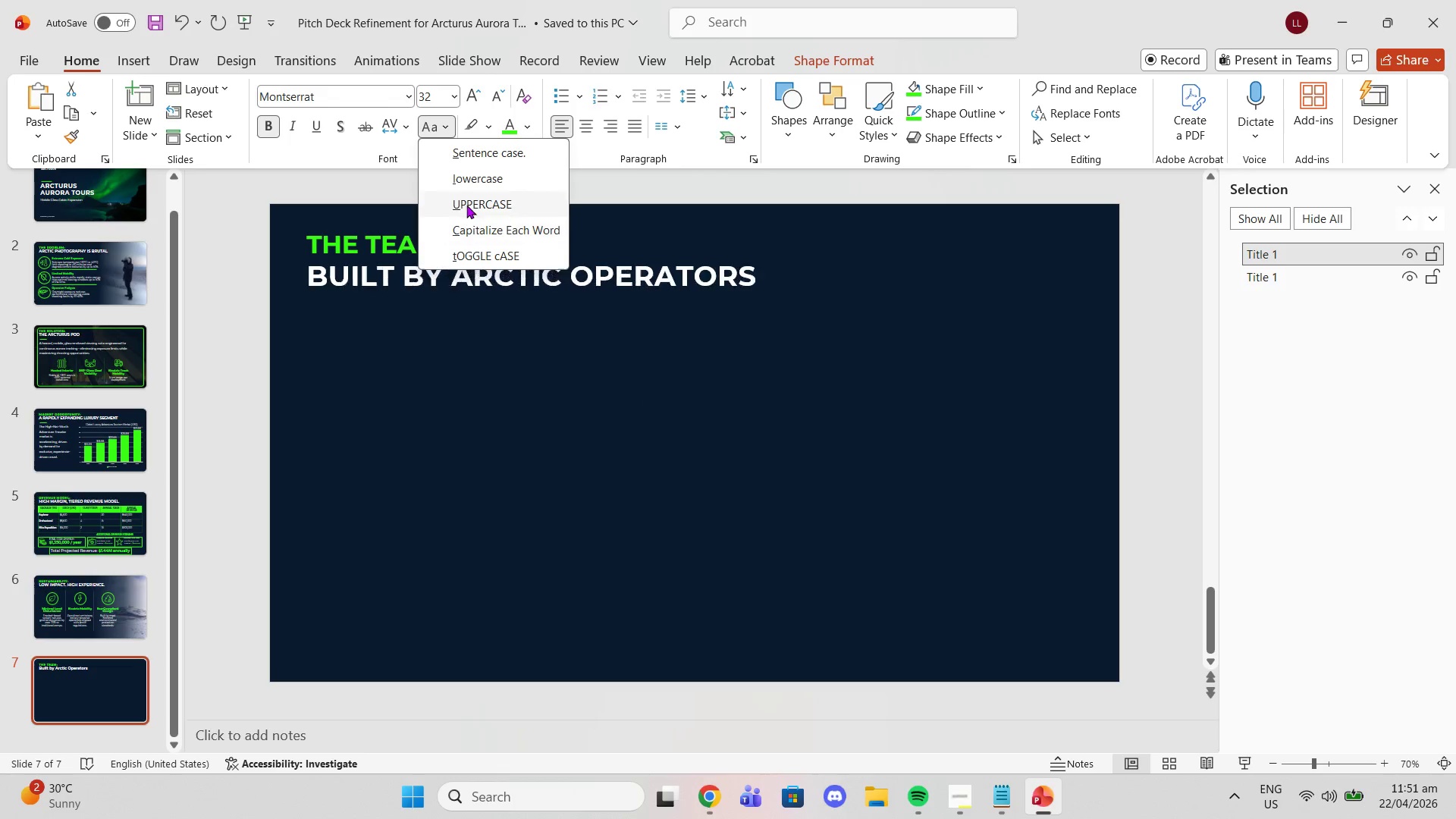 
double_click([496, 375])
 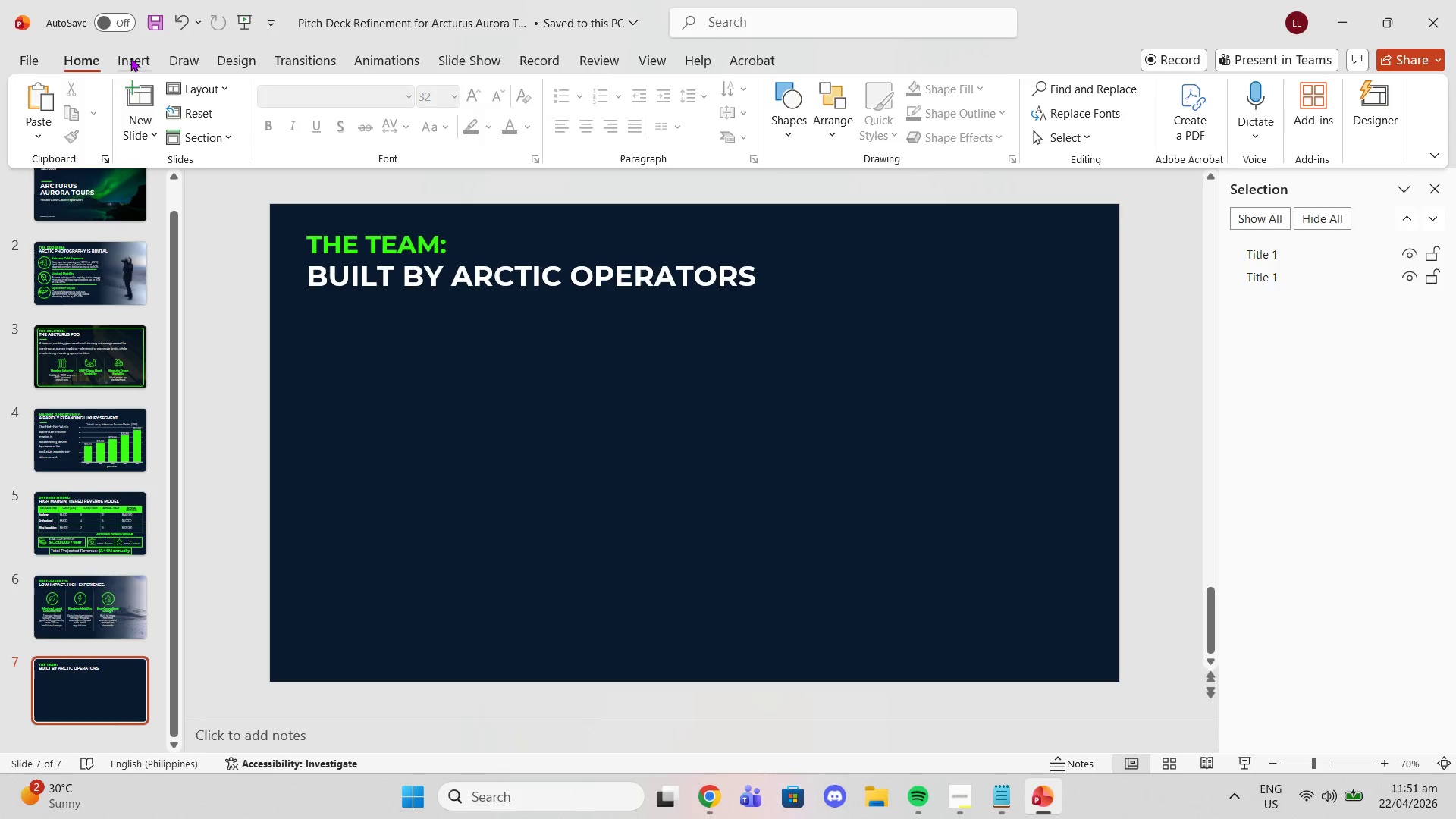 
left_click([130, 58])
 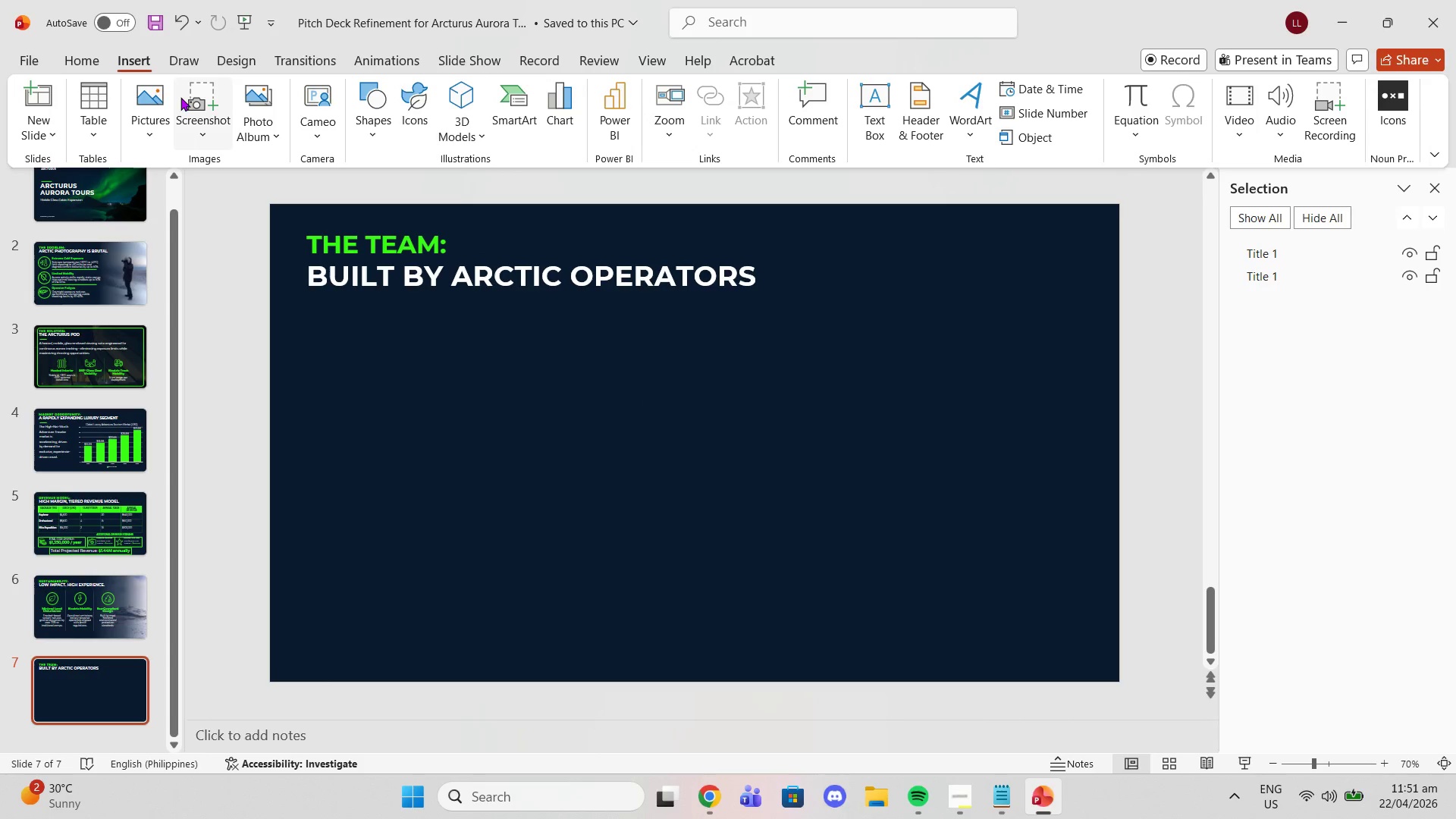 
mouse_move([198, 83])
 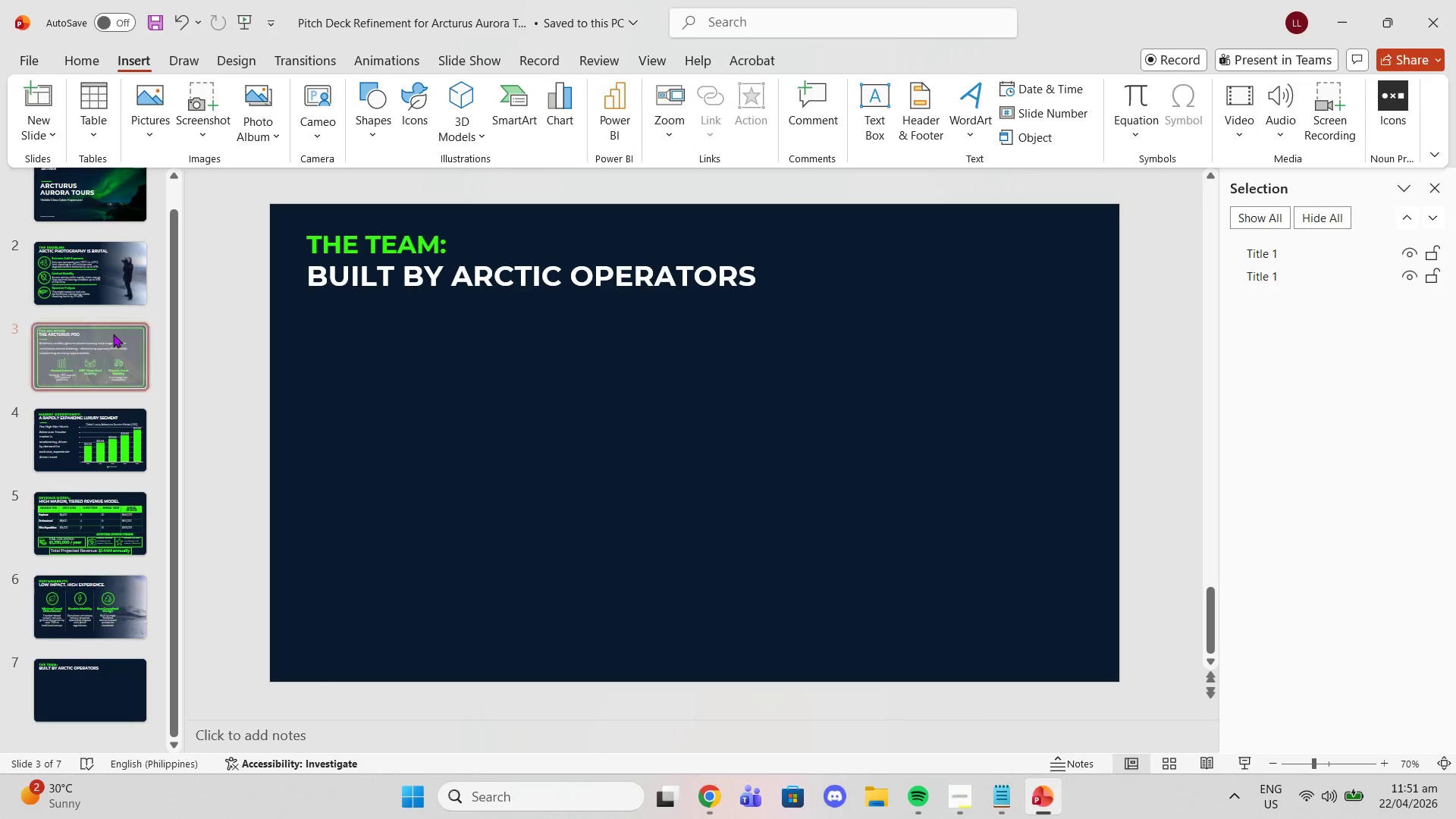 
left_click([113, 334])
 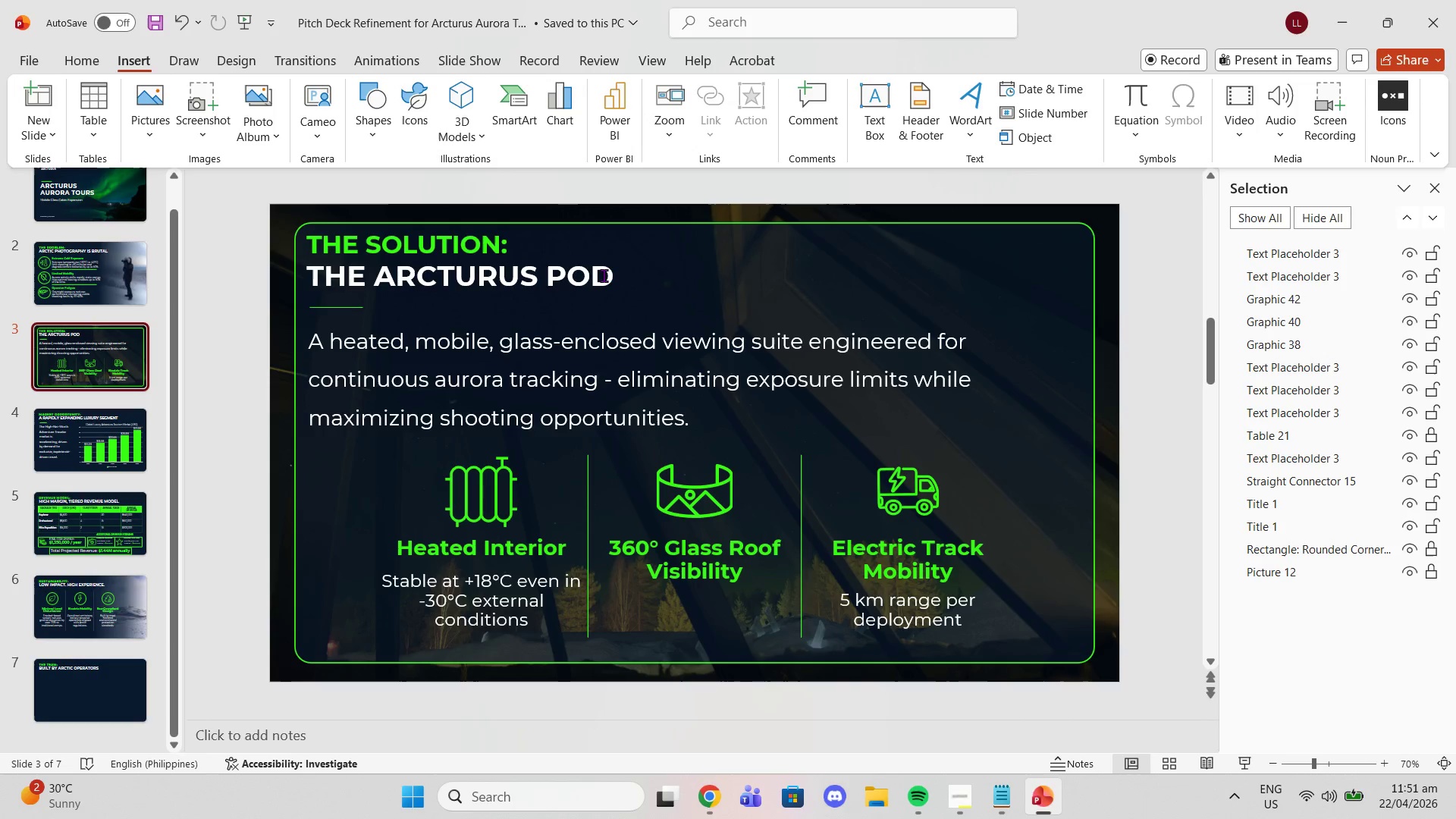 
left_click([608, 272])
 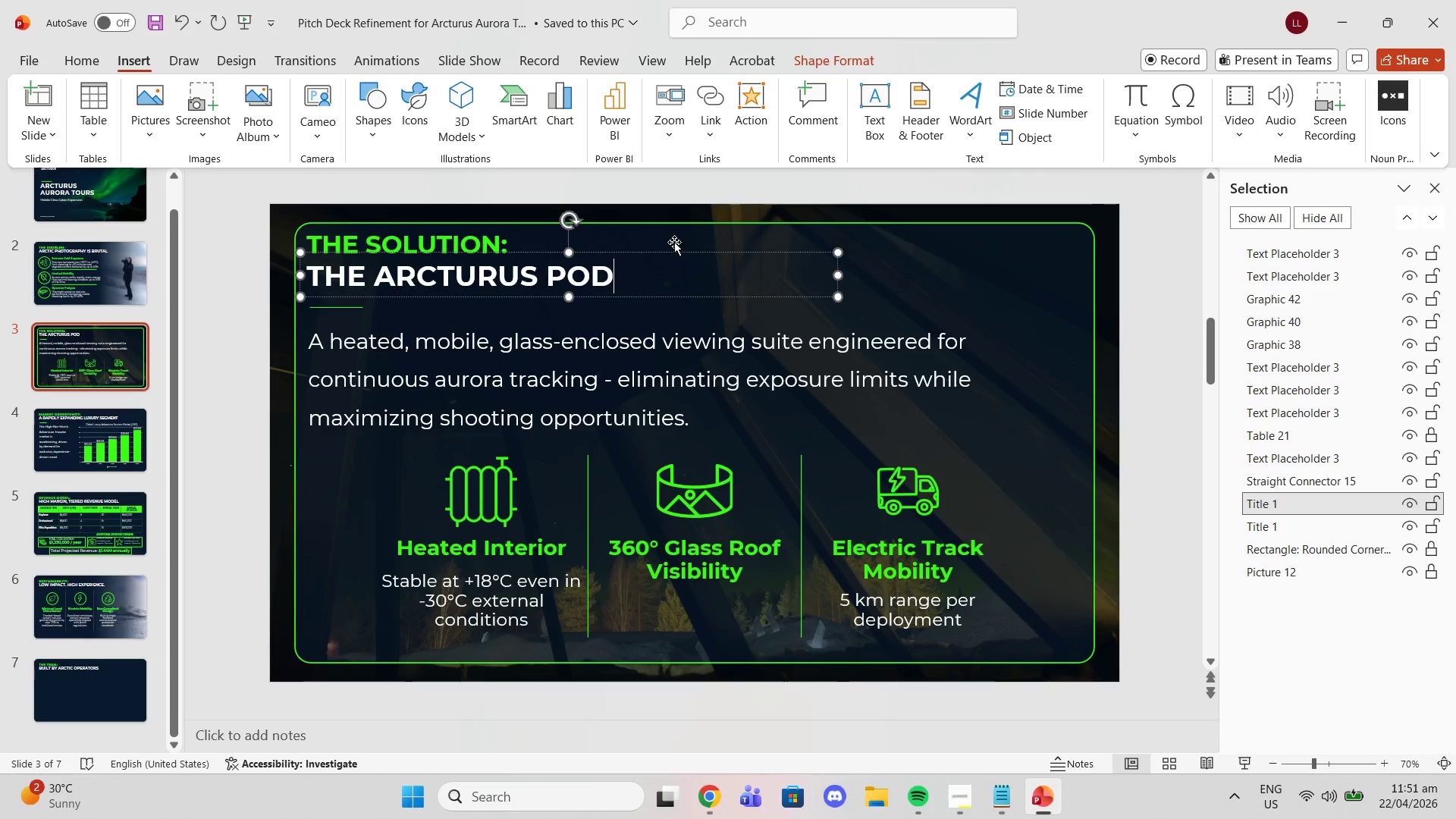 
left_click([674, 242])
 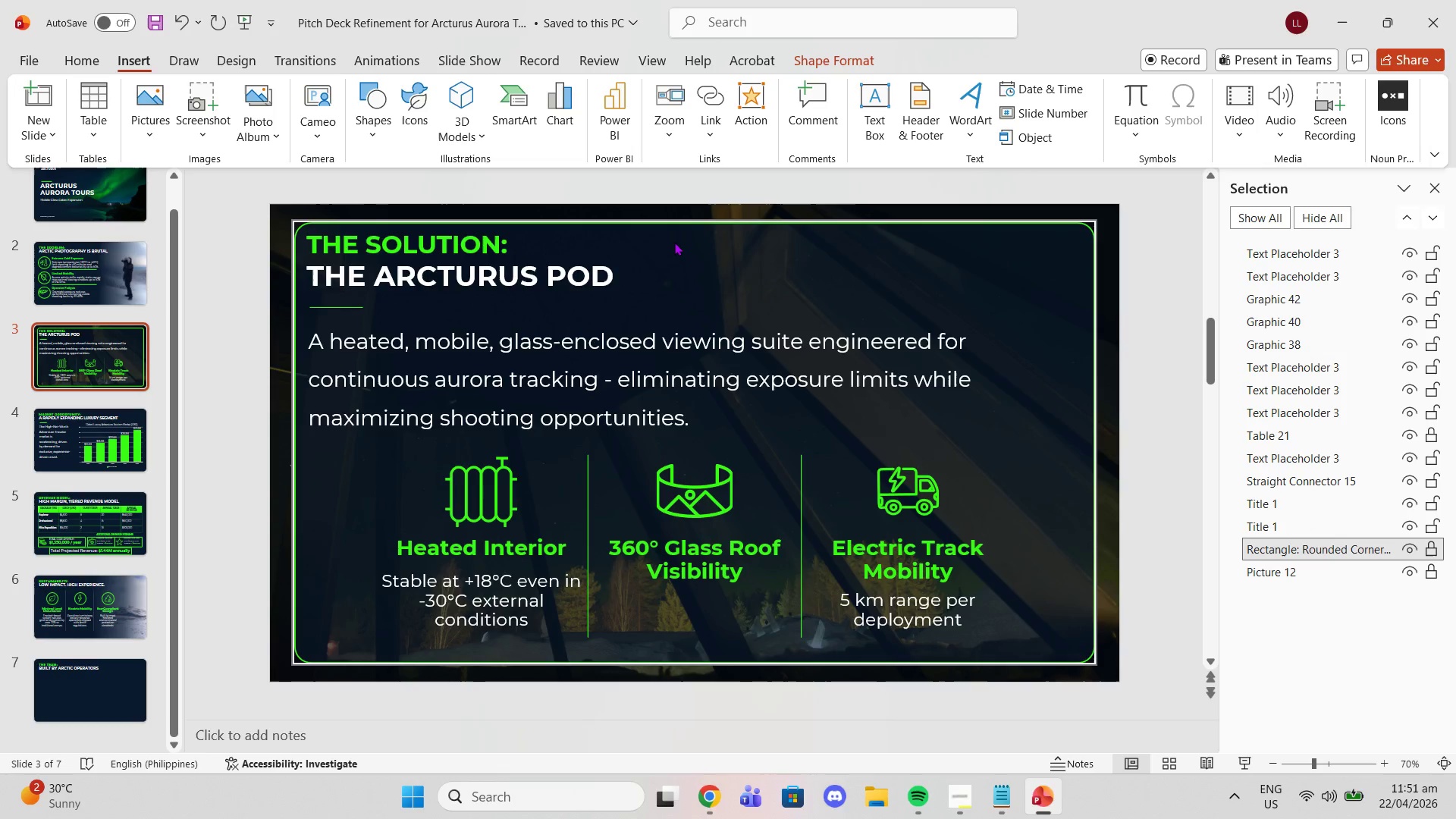 
key(Control+C)
 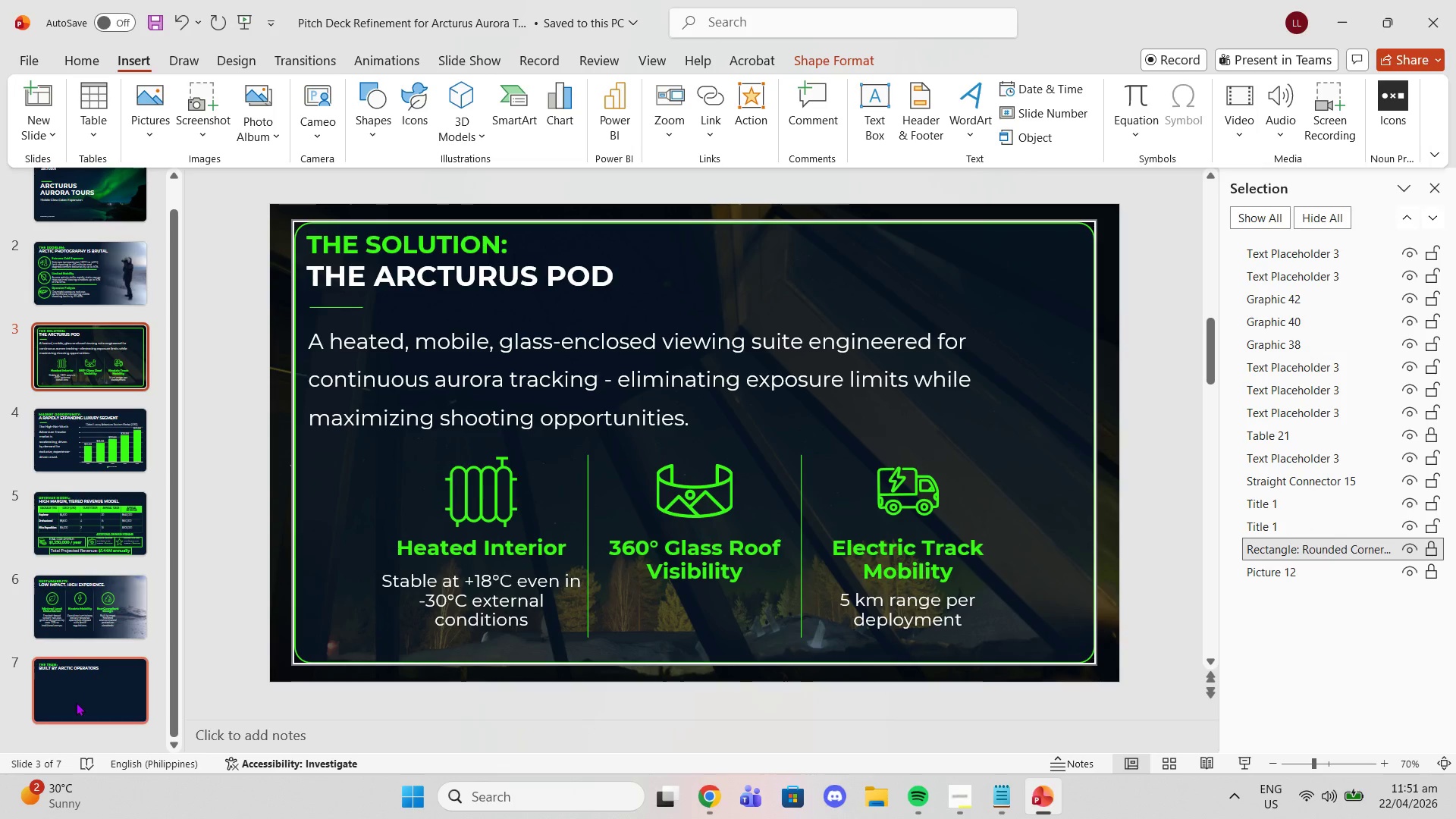 
left_click([76, 702])
 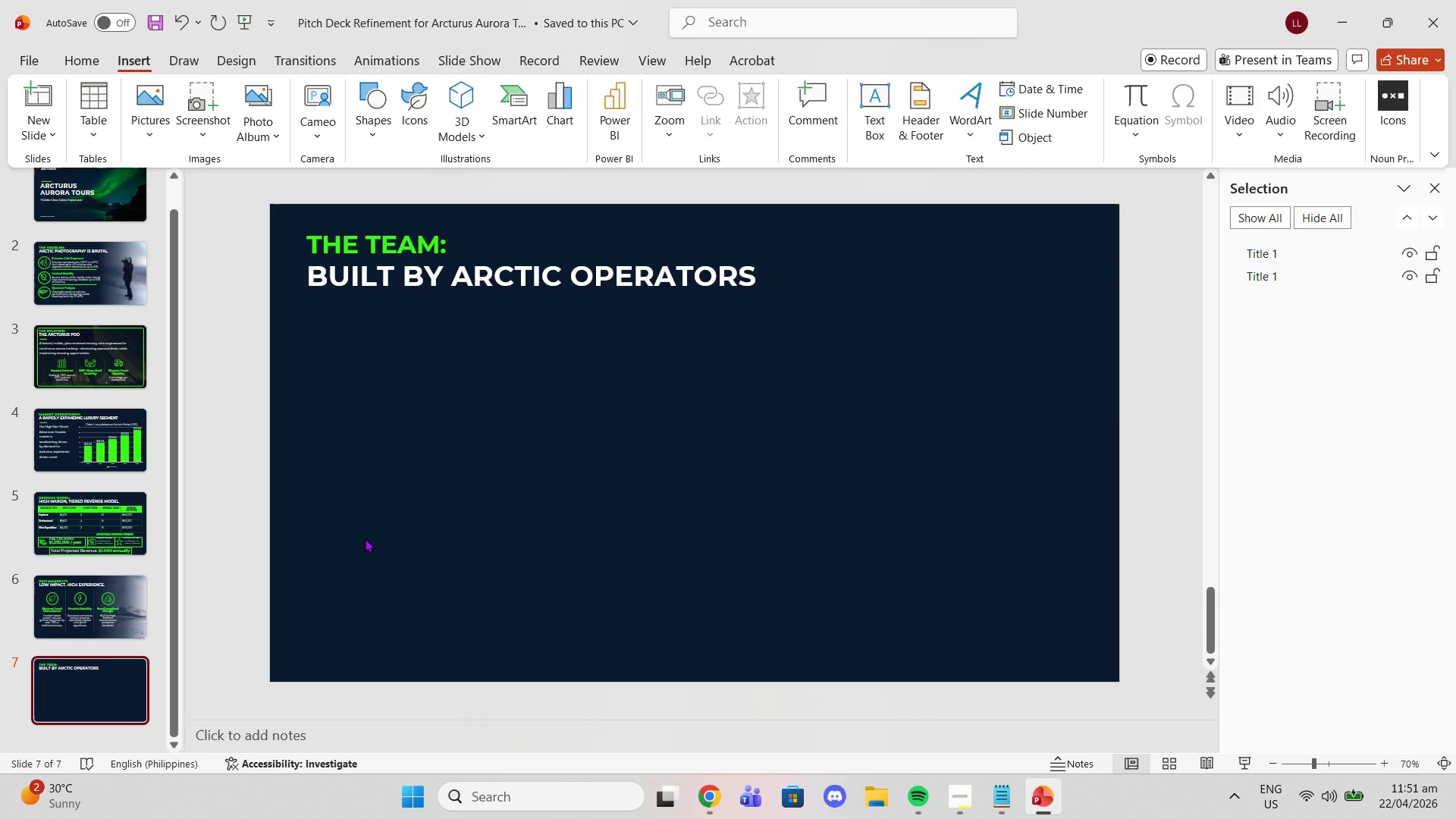 
key(Control+V)
 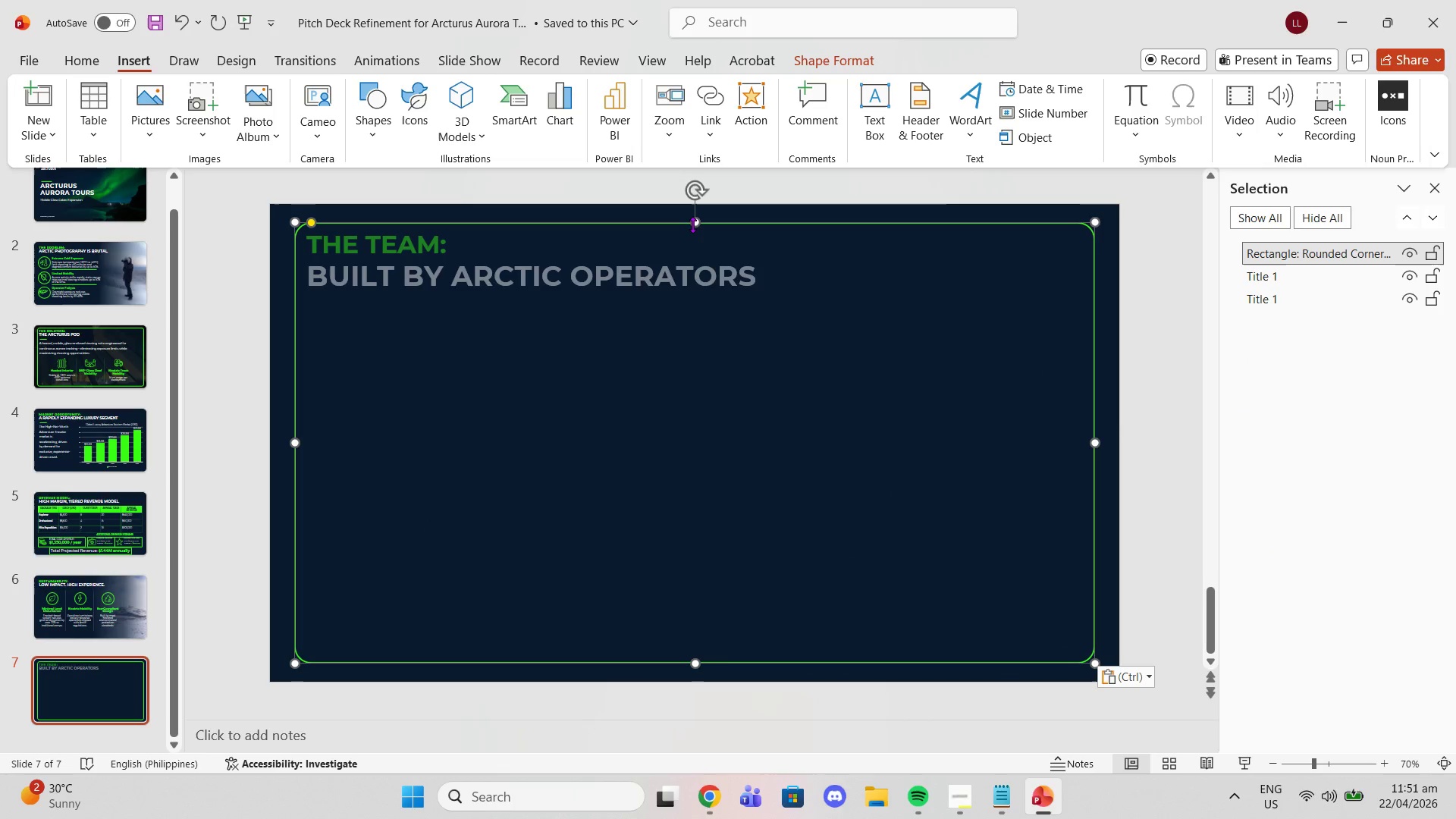 
left_click_drag(start_coordinate=[692, 224], to_coordinate=[695, 317])
 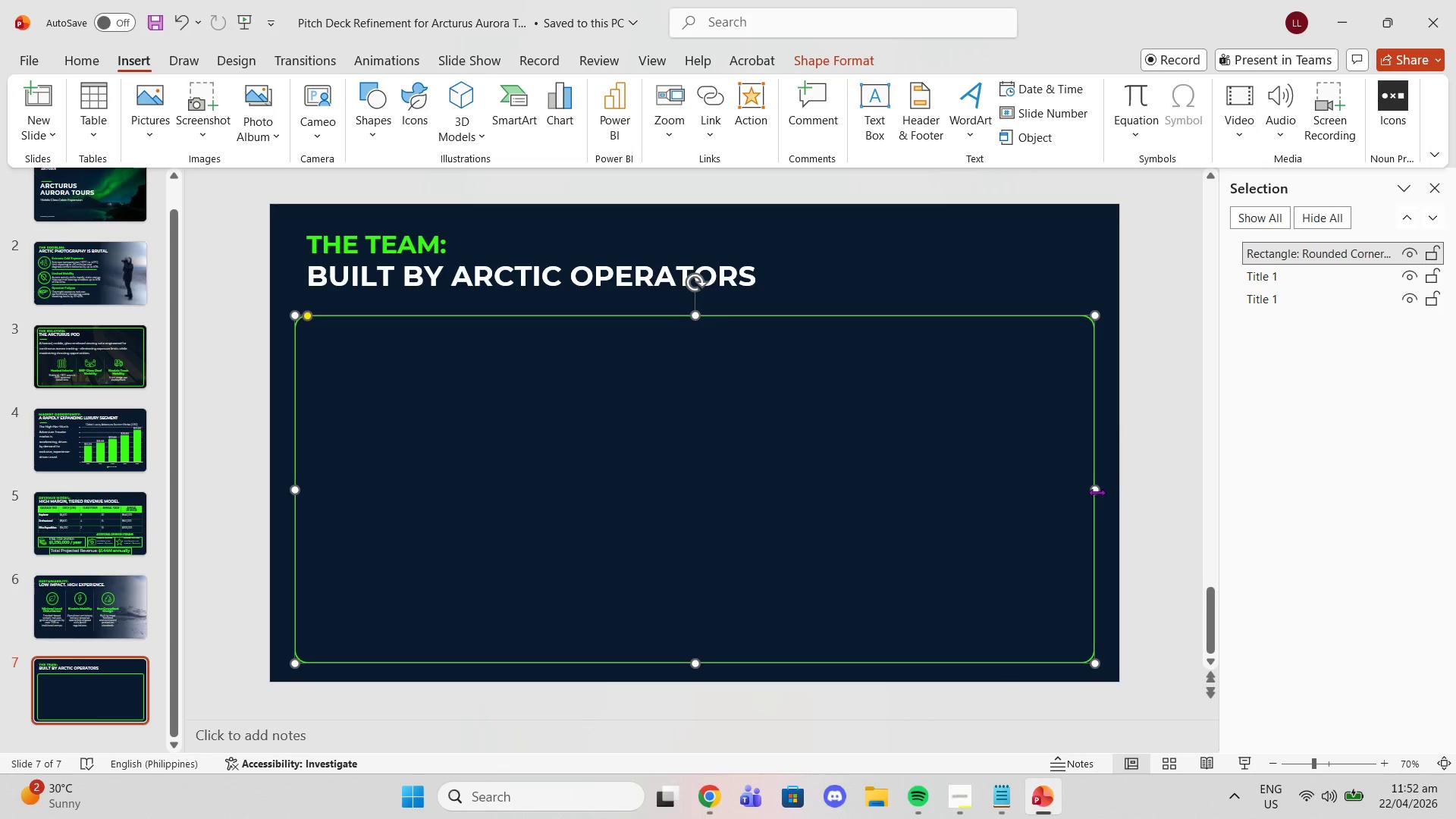 
left_click_drag(start_coordinate=[1096, 492], to_coordinate=[680, 461])
 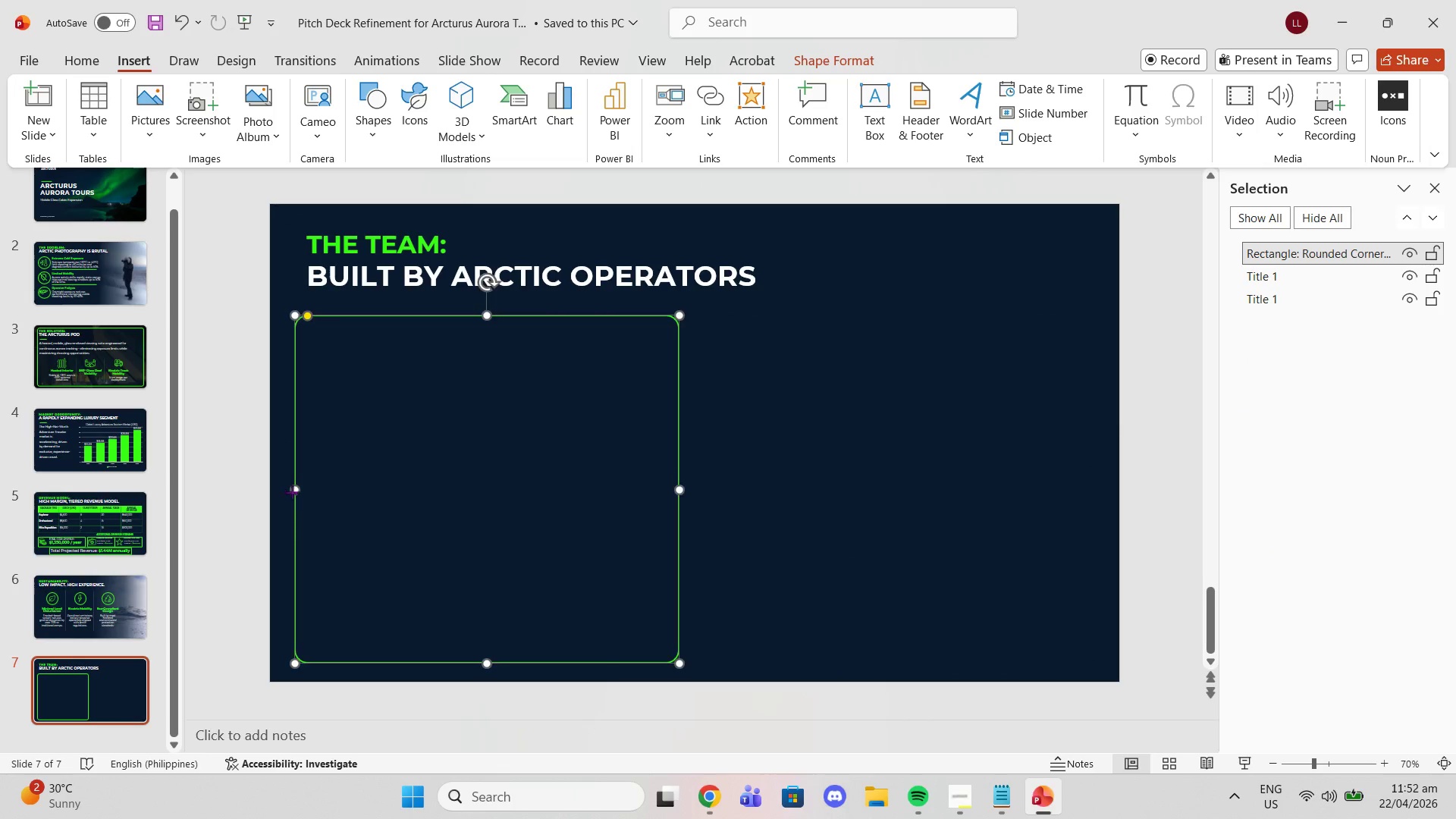 
left_click_drag(start_coordinate=[290, 492], to_coordinate=[397, 493])
 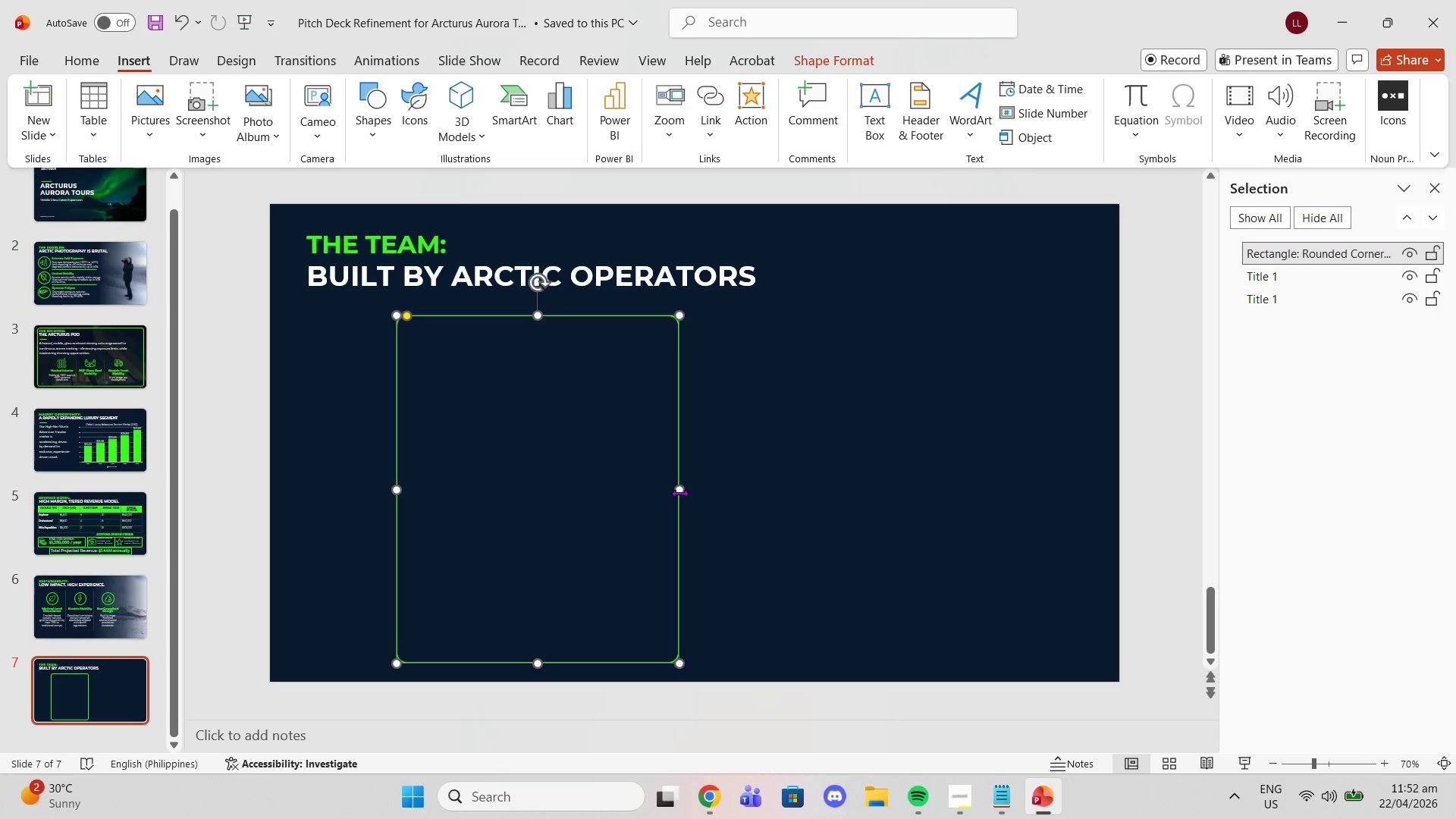 
left_click_drag(start_coordinate=[683, 493], to_coordinate=[661, 491])
 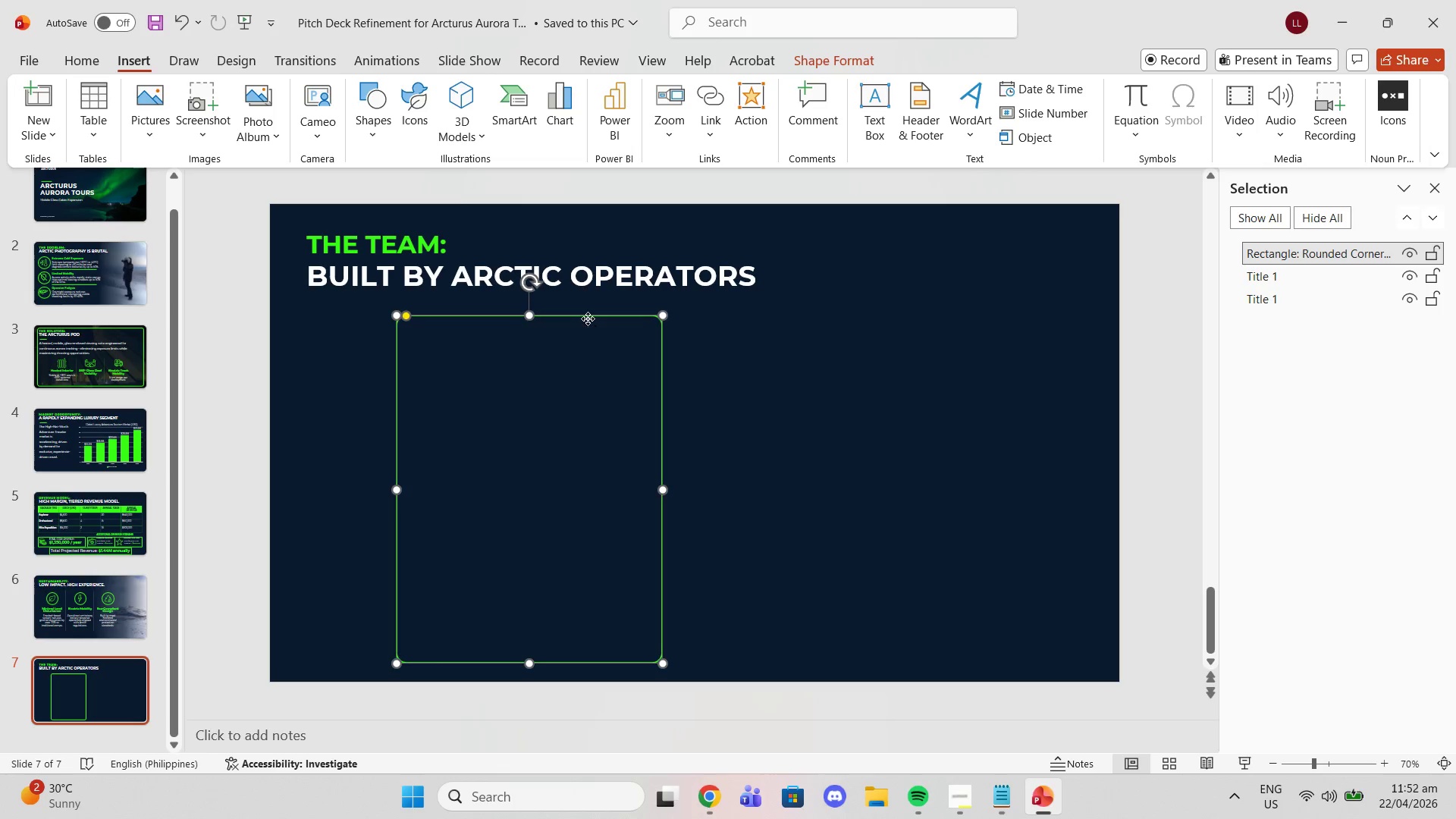 
left_click_drag(start_coordinate=[588, 318], to_coordinate=[596, 310])
 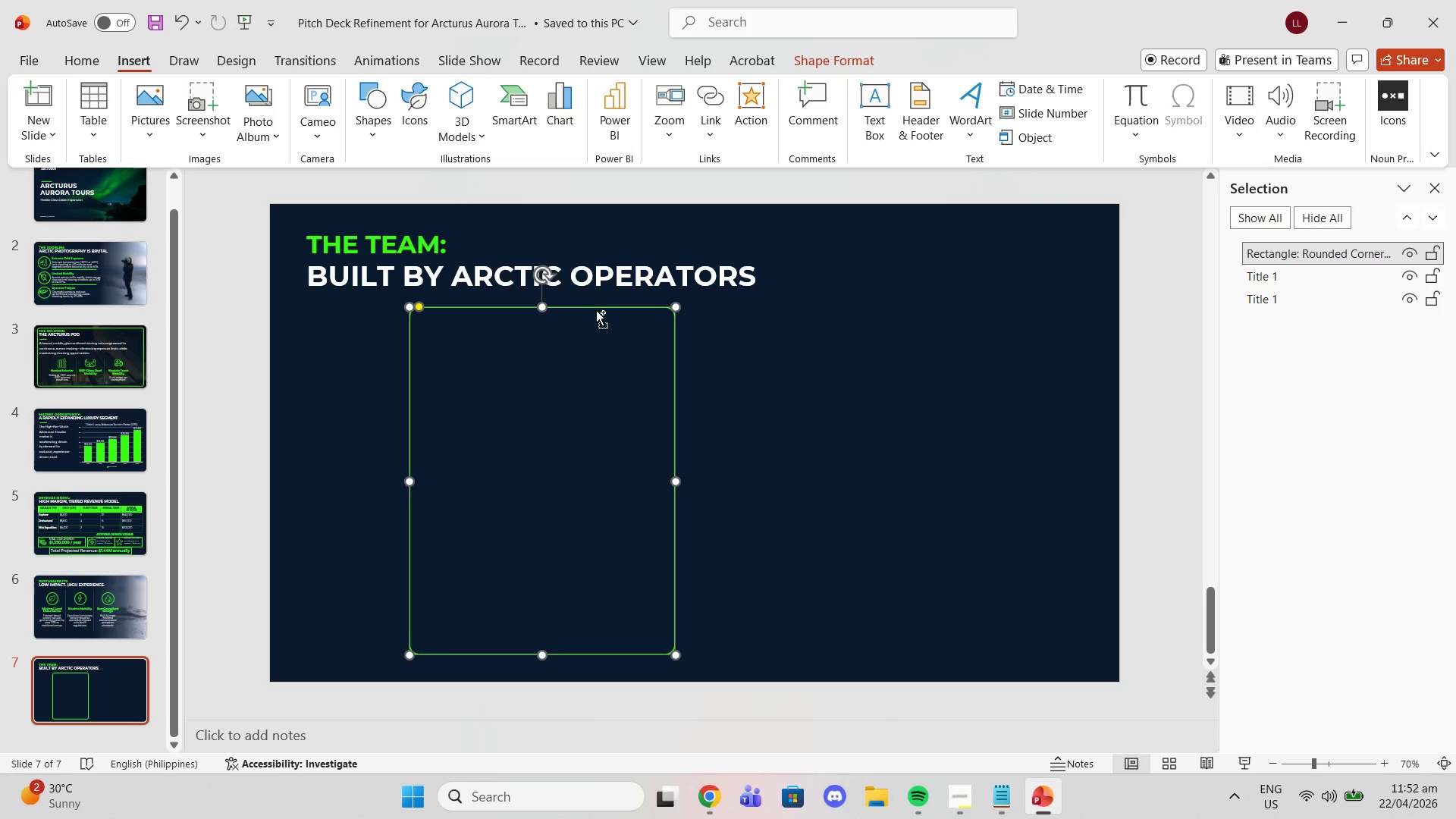 
key(Control+ControlLeft)
 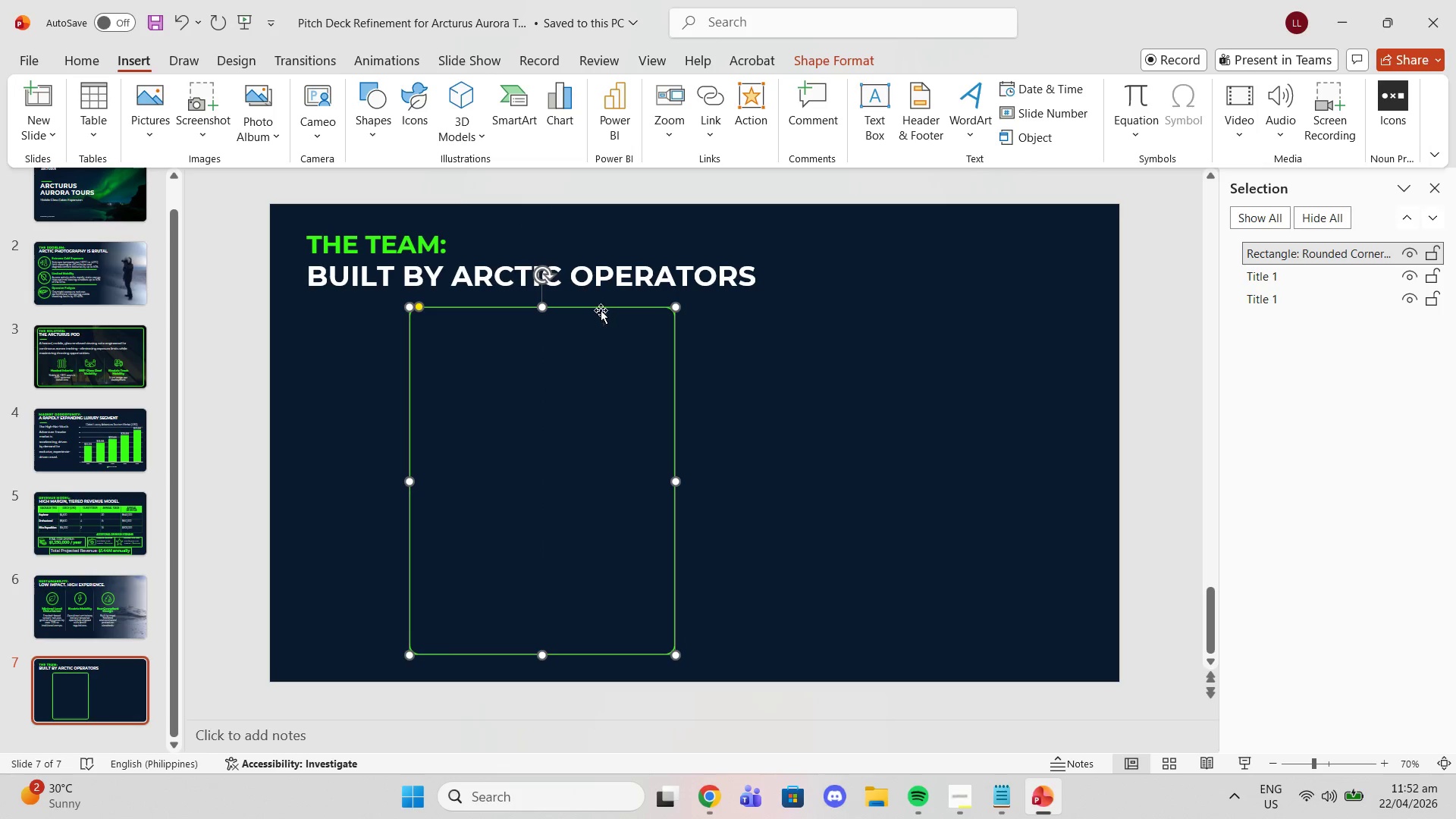 
key(Control+C)
 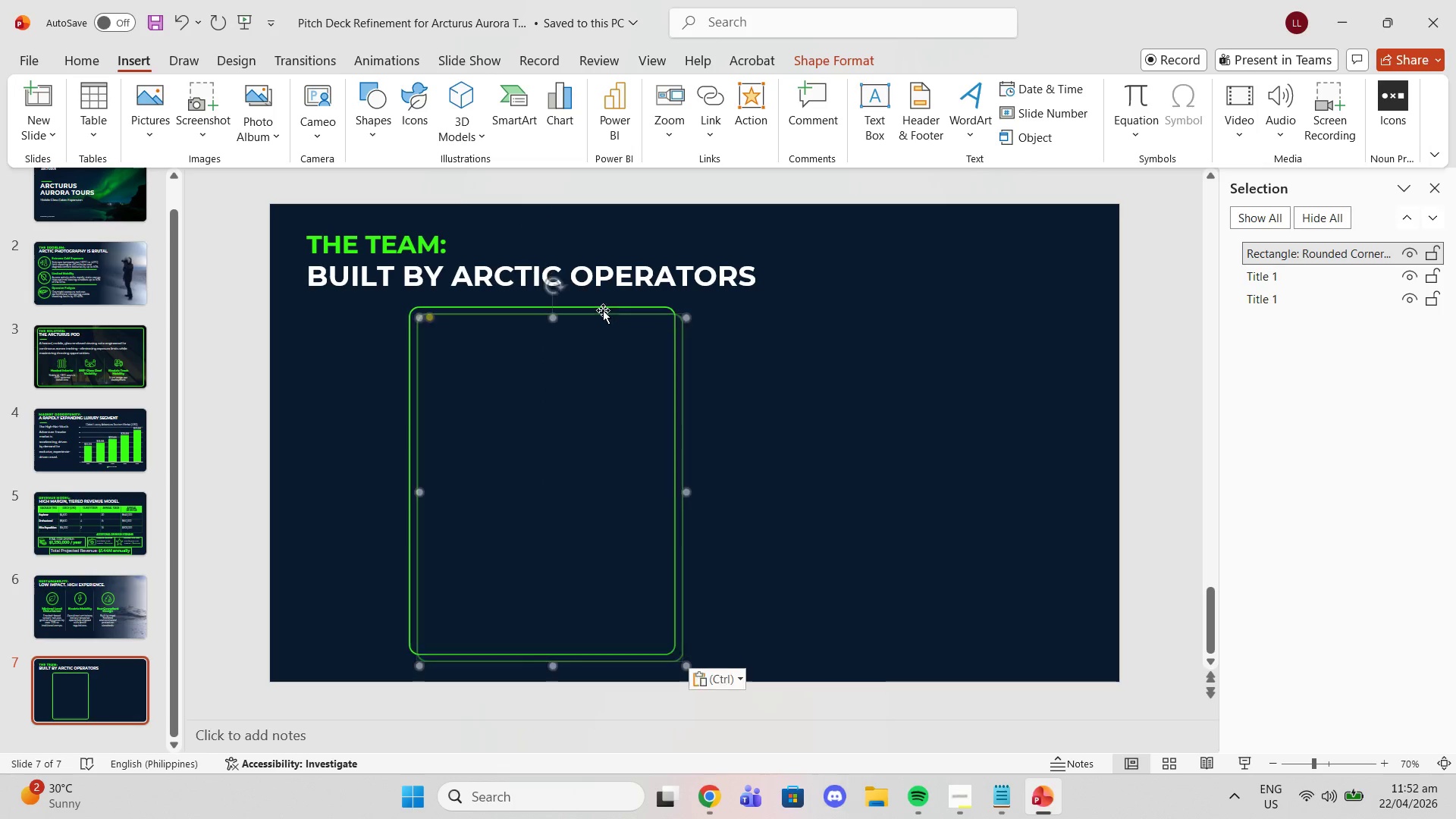 
key(Control+ControlLeft)
 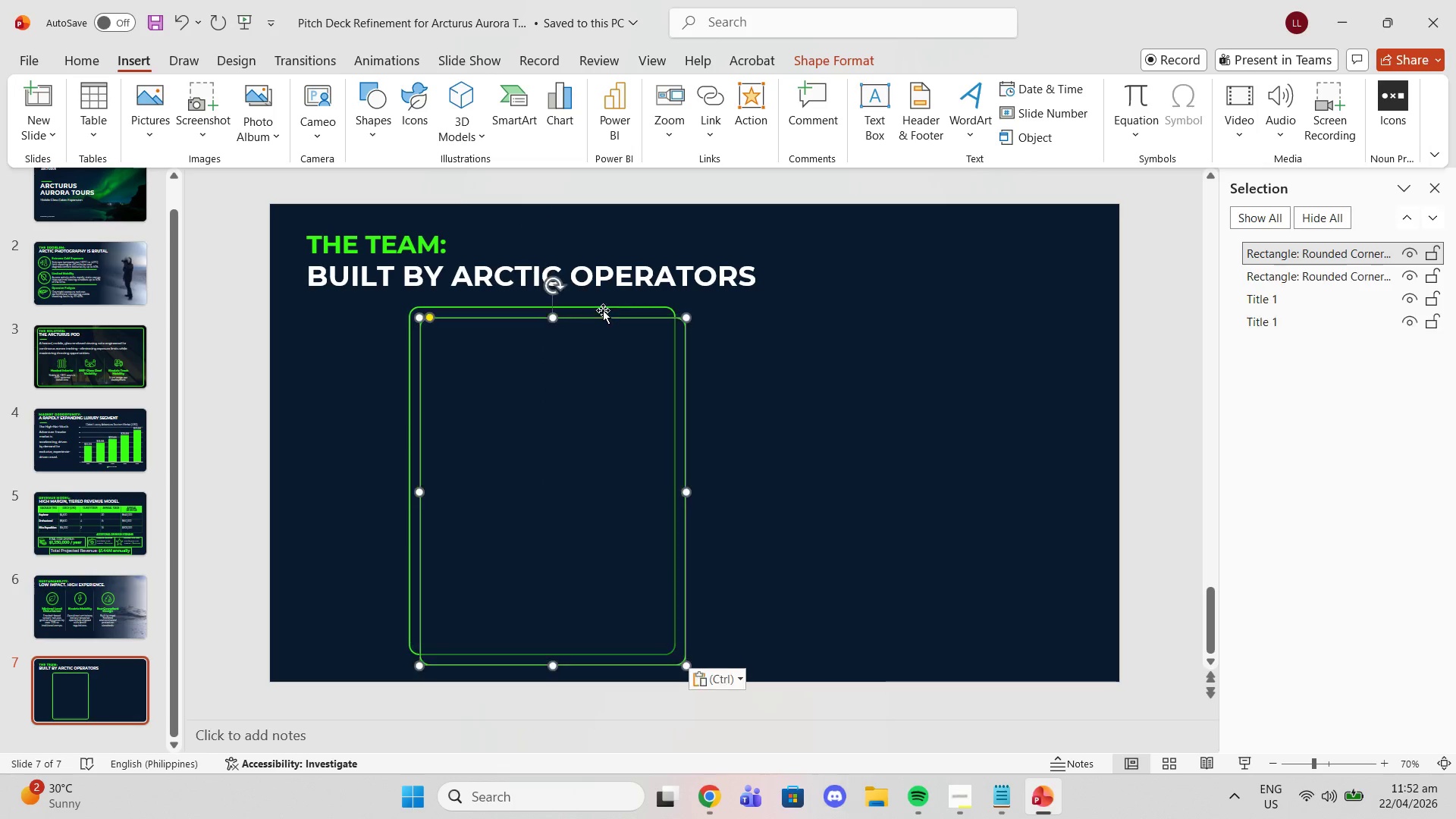 
key(Control+V)
 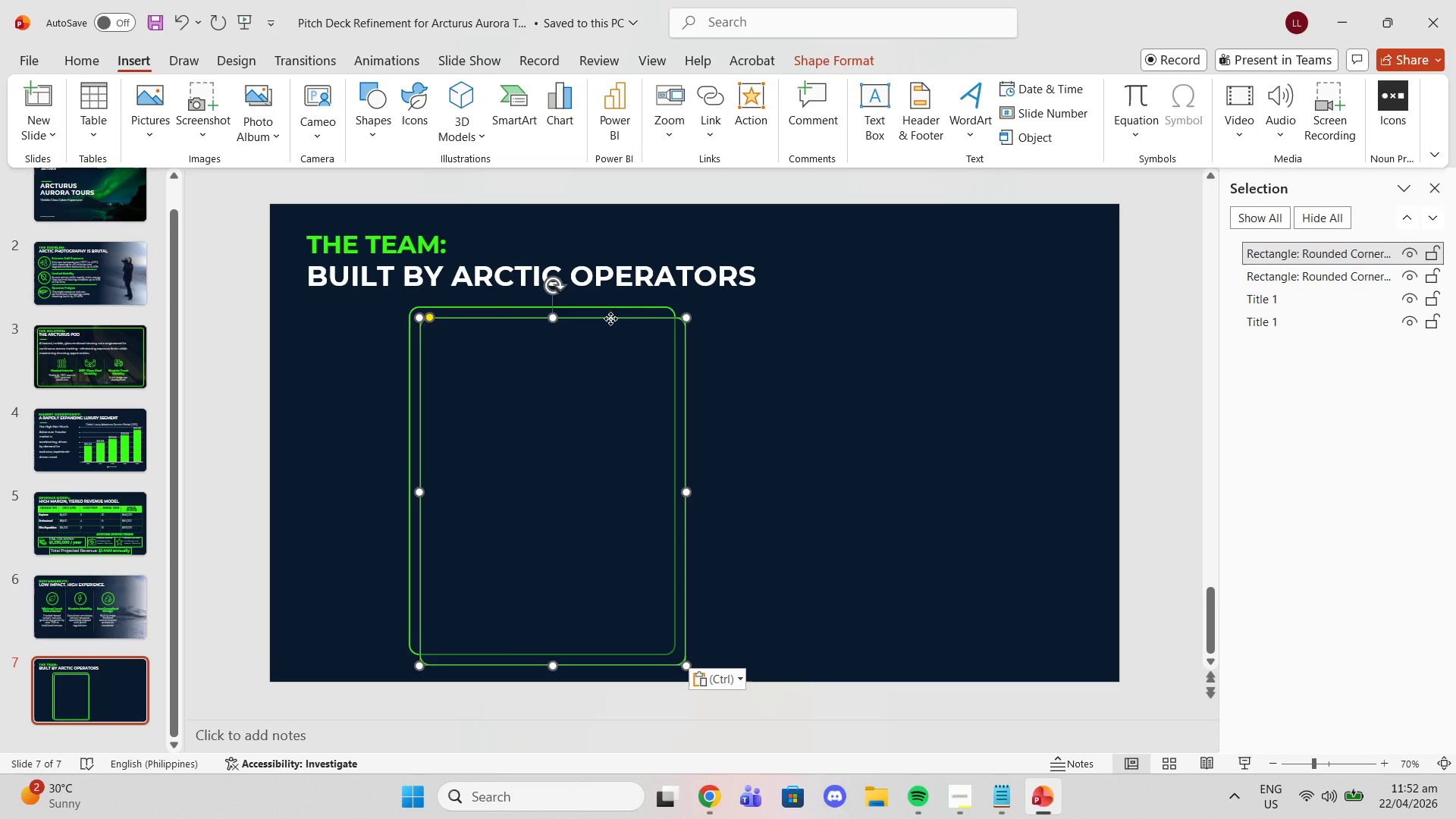 
left_click_drag(start_coordinate=[610, 318], to_coordinate=[908, 304])
 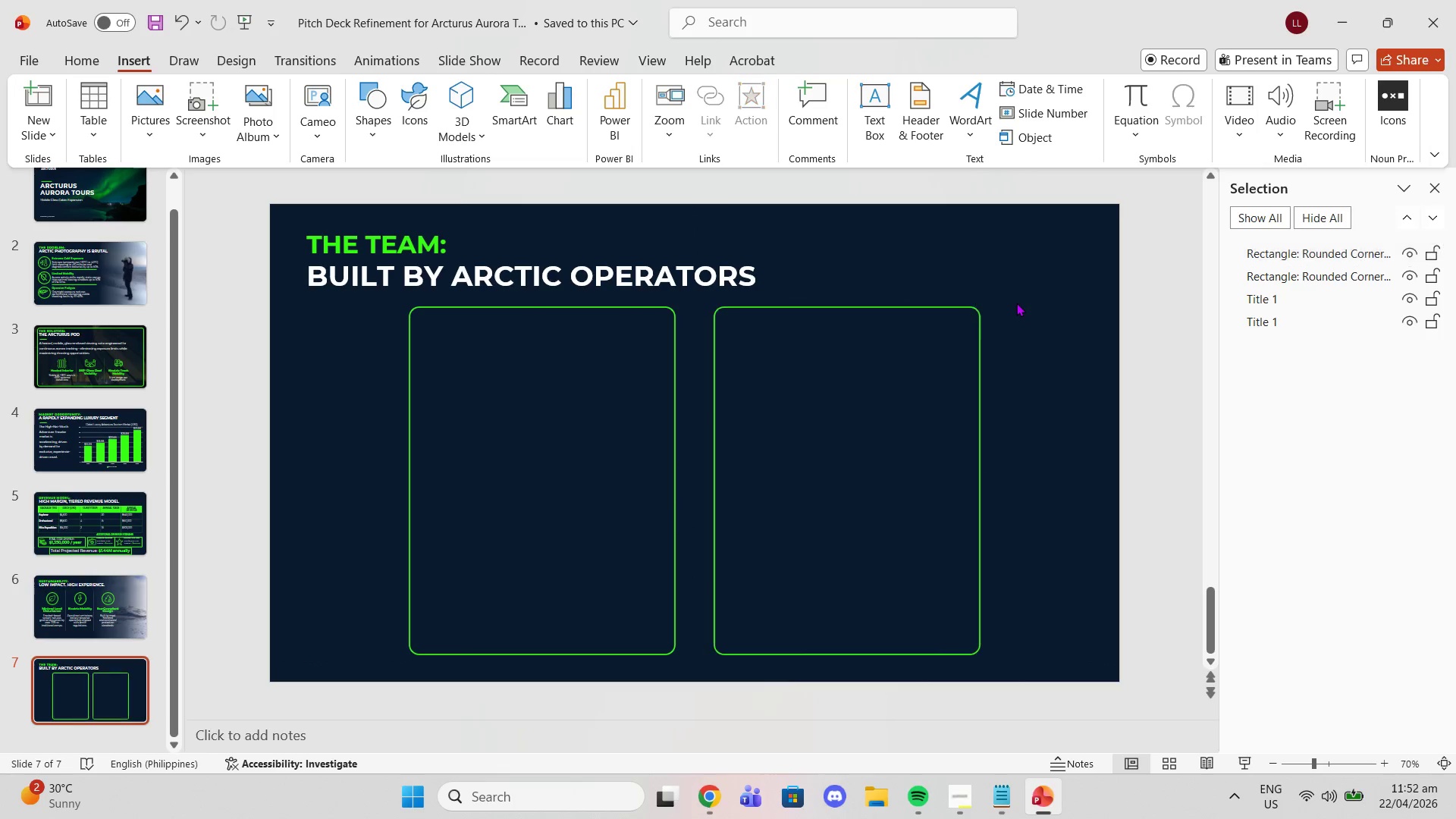 
left_click([1016, 303])
 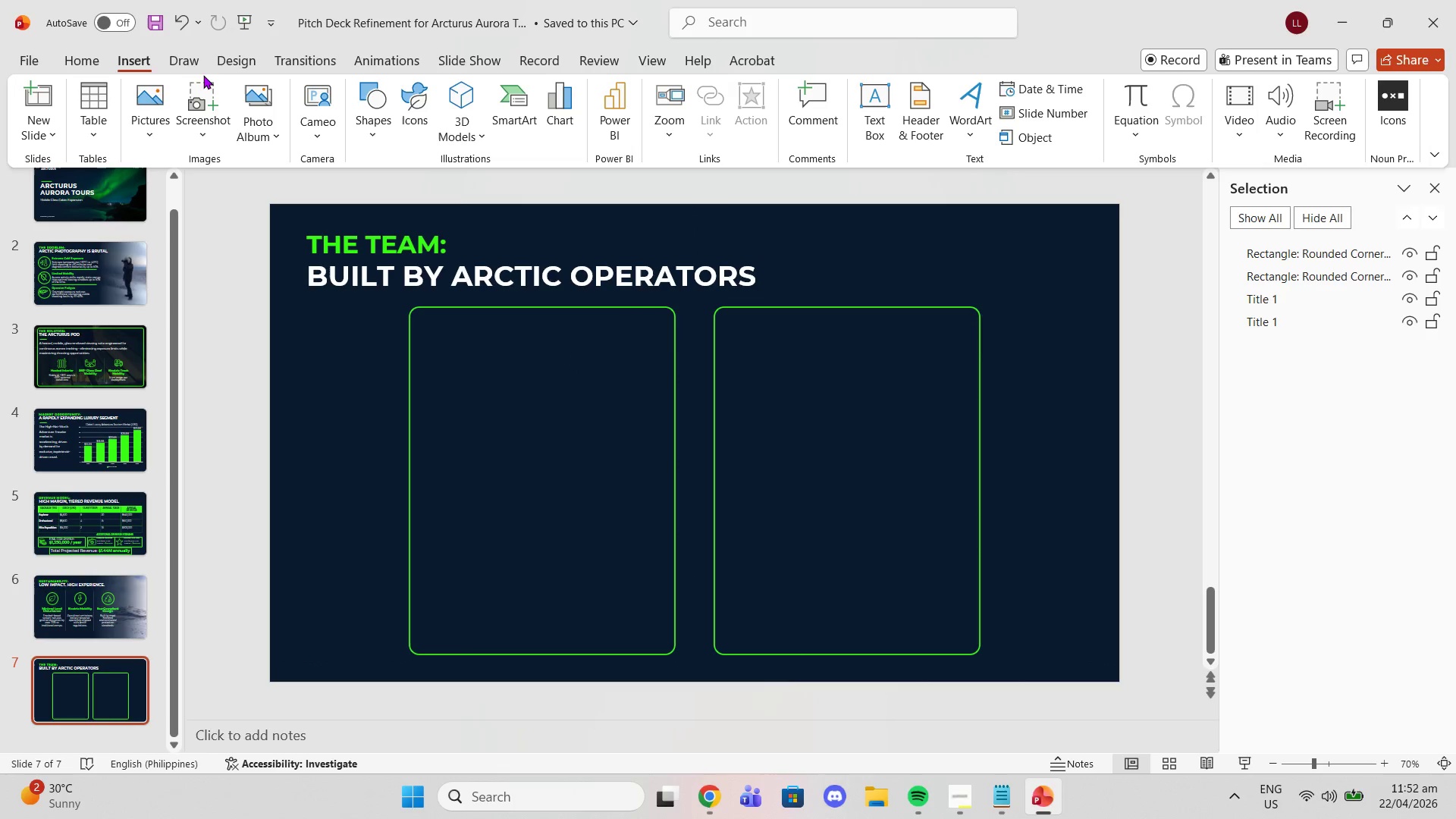 
wait(6.36)
 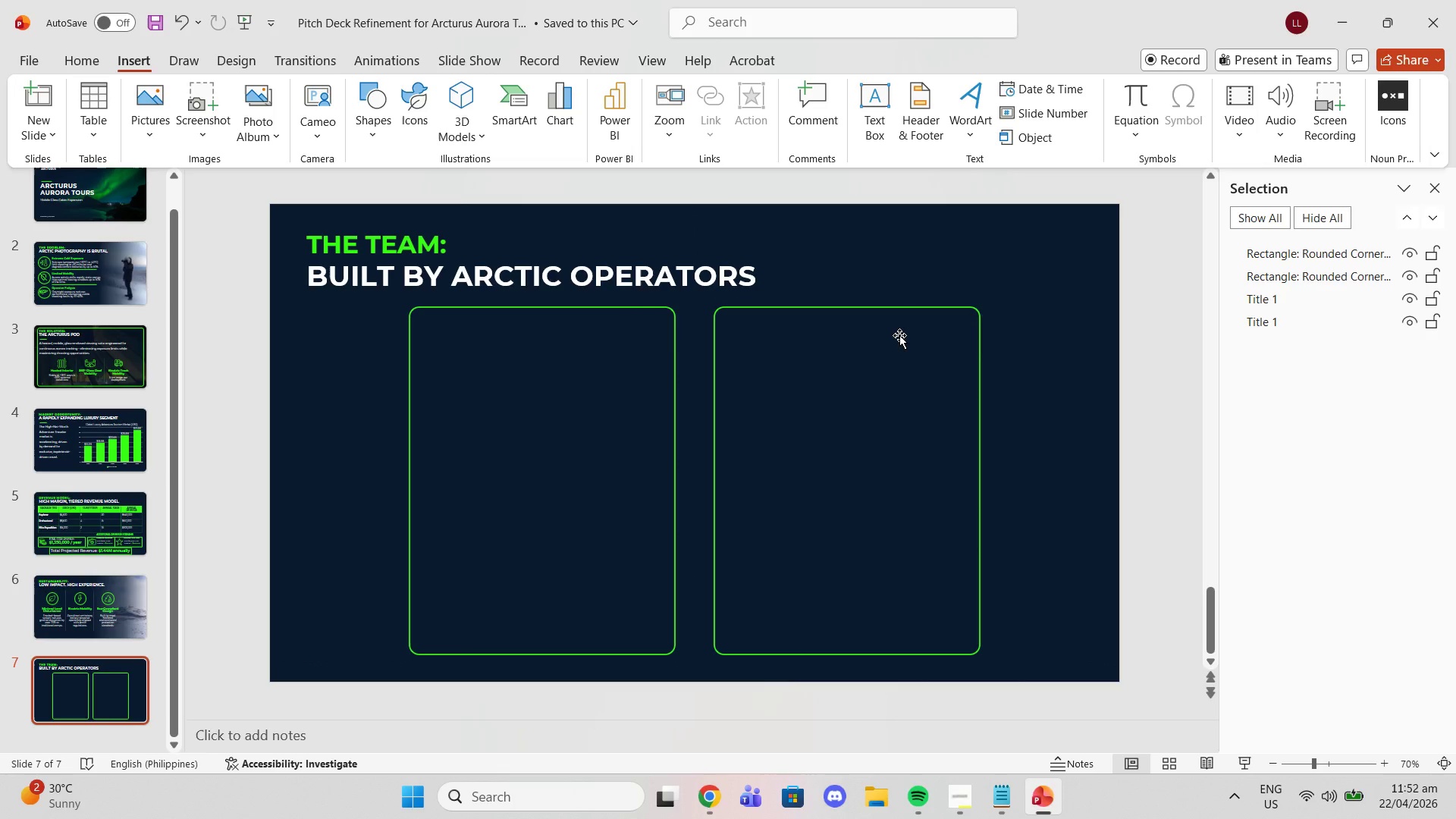 
left_click([377, 117])
 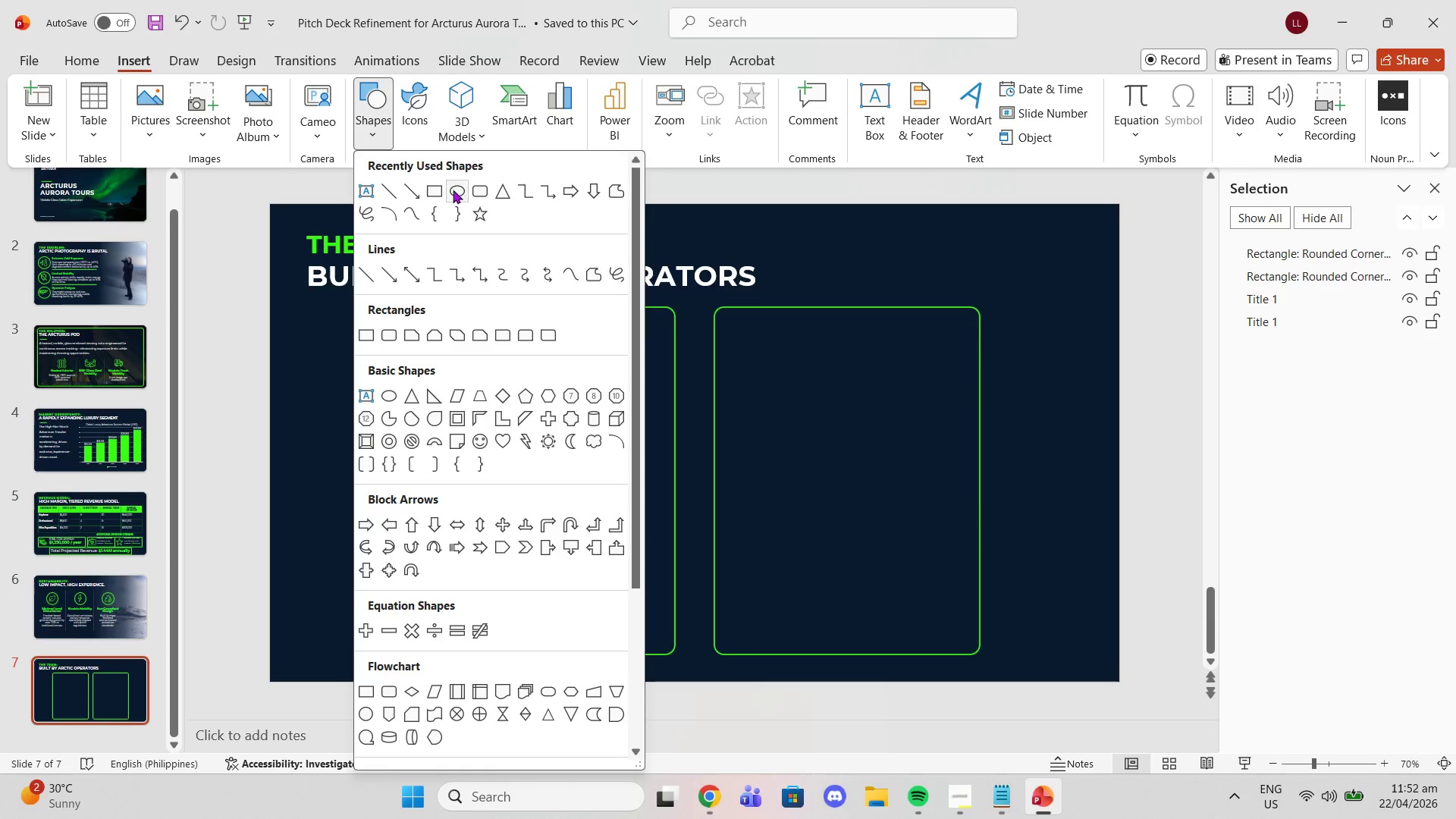 
left_click([450, 190])
 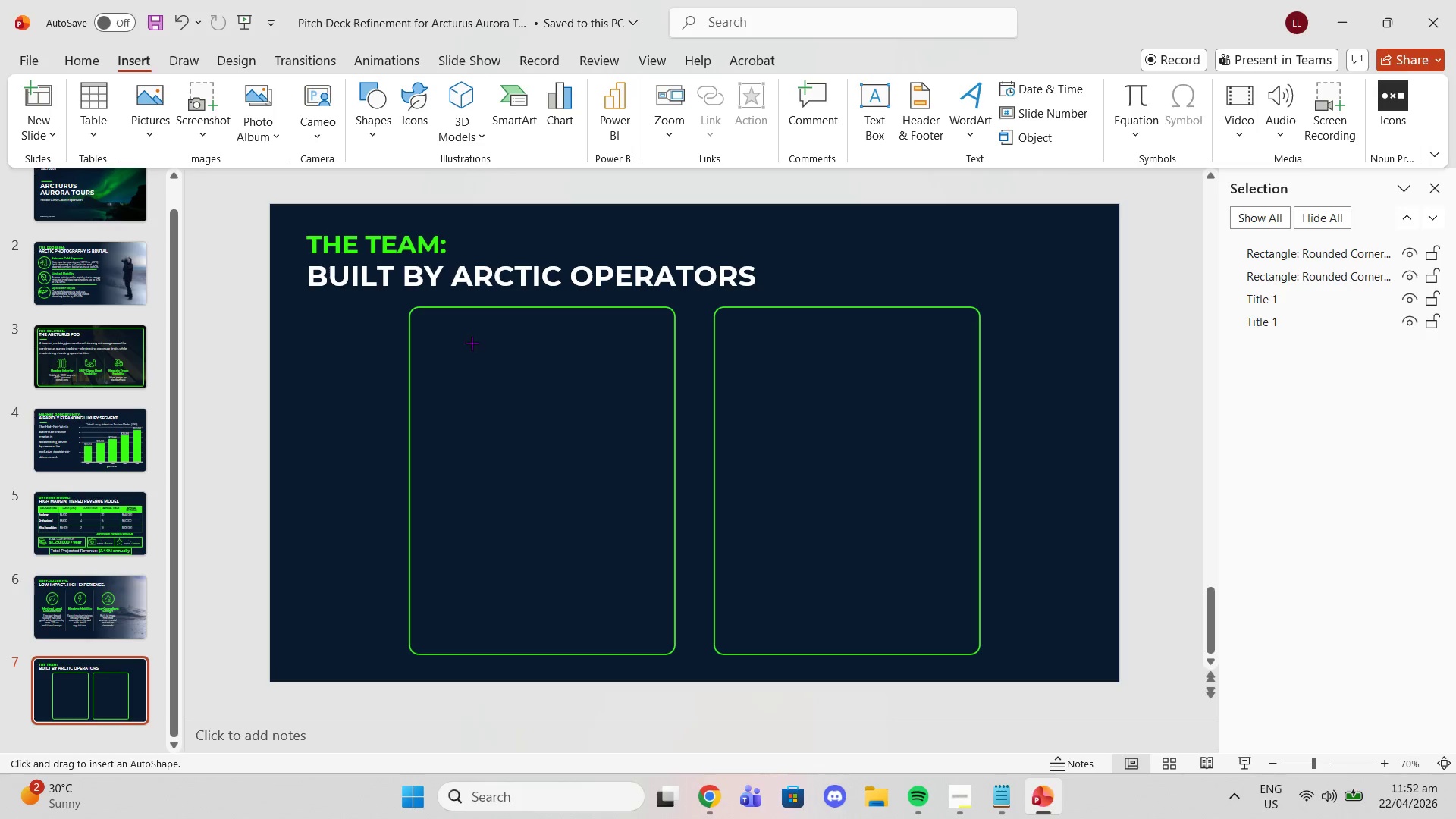 
left_click_drag(start_coordinate=[467, 343], to_coordinate=[610, 471])
 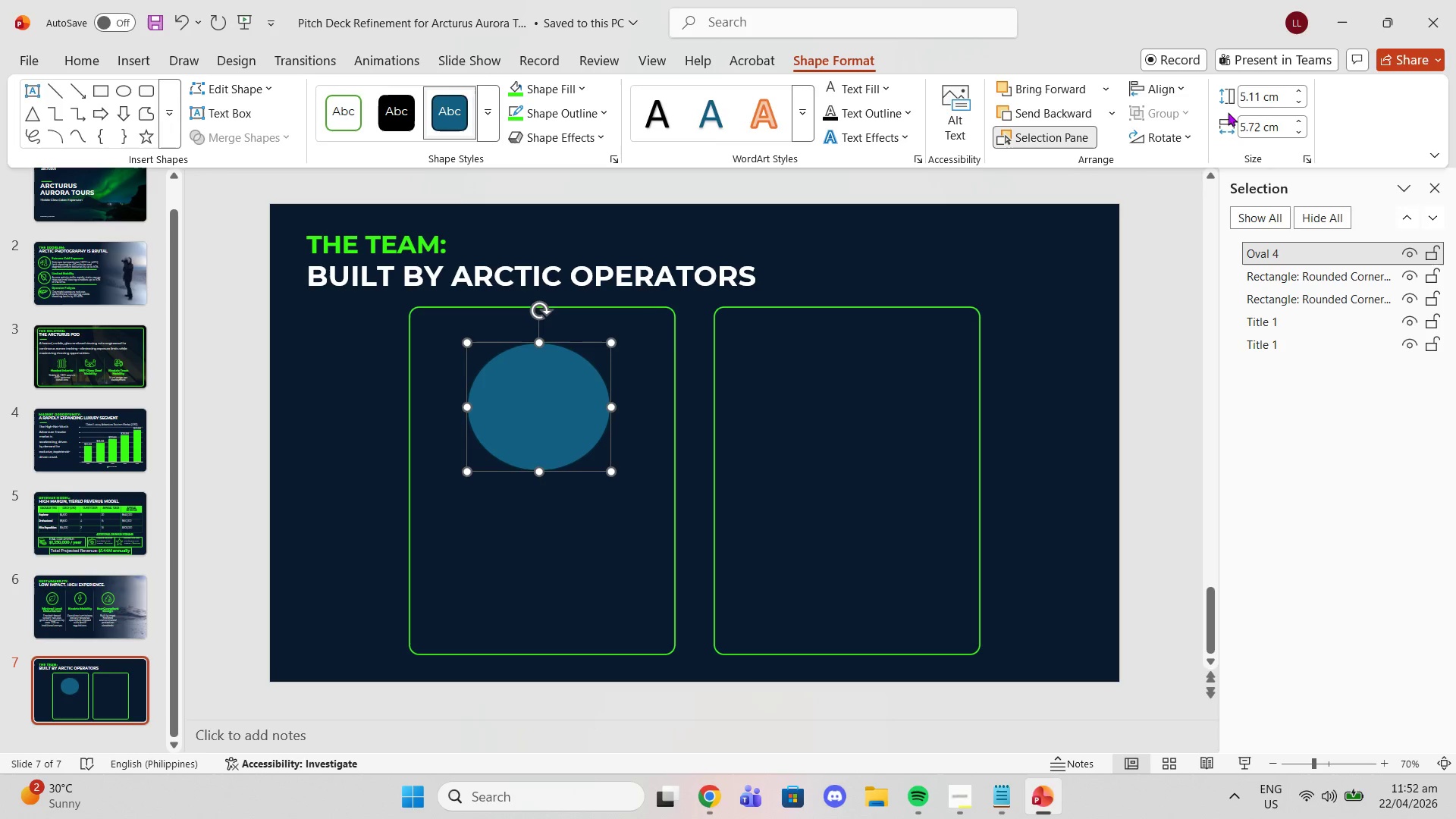 
left_click([1244, 99])
 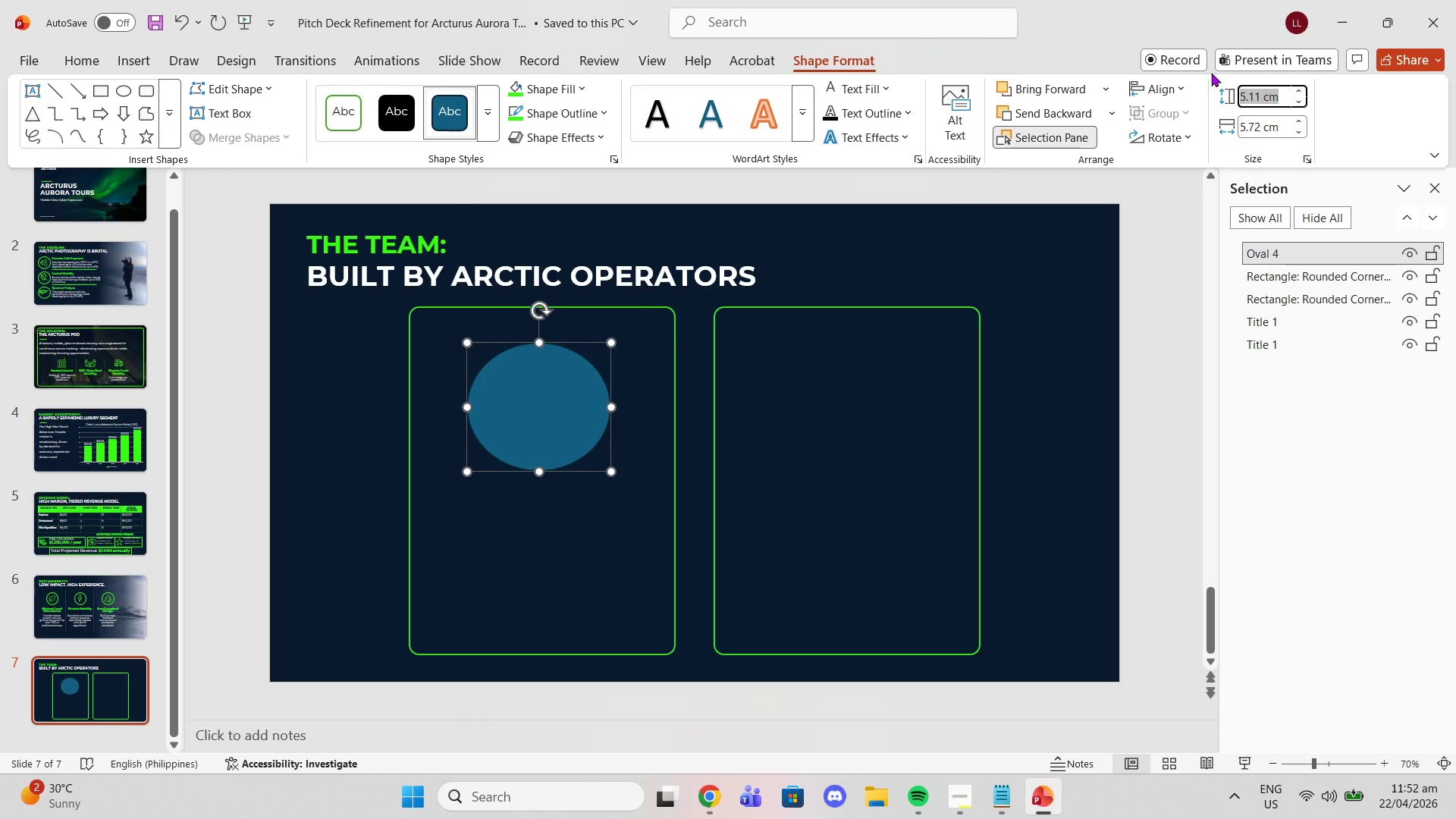 
key(5)
 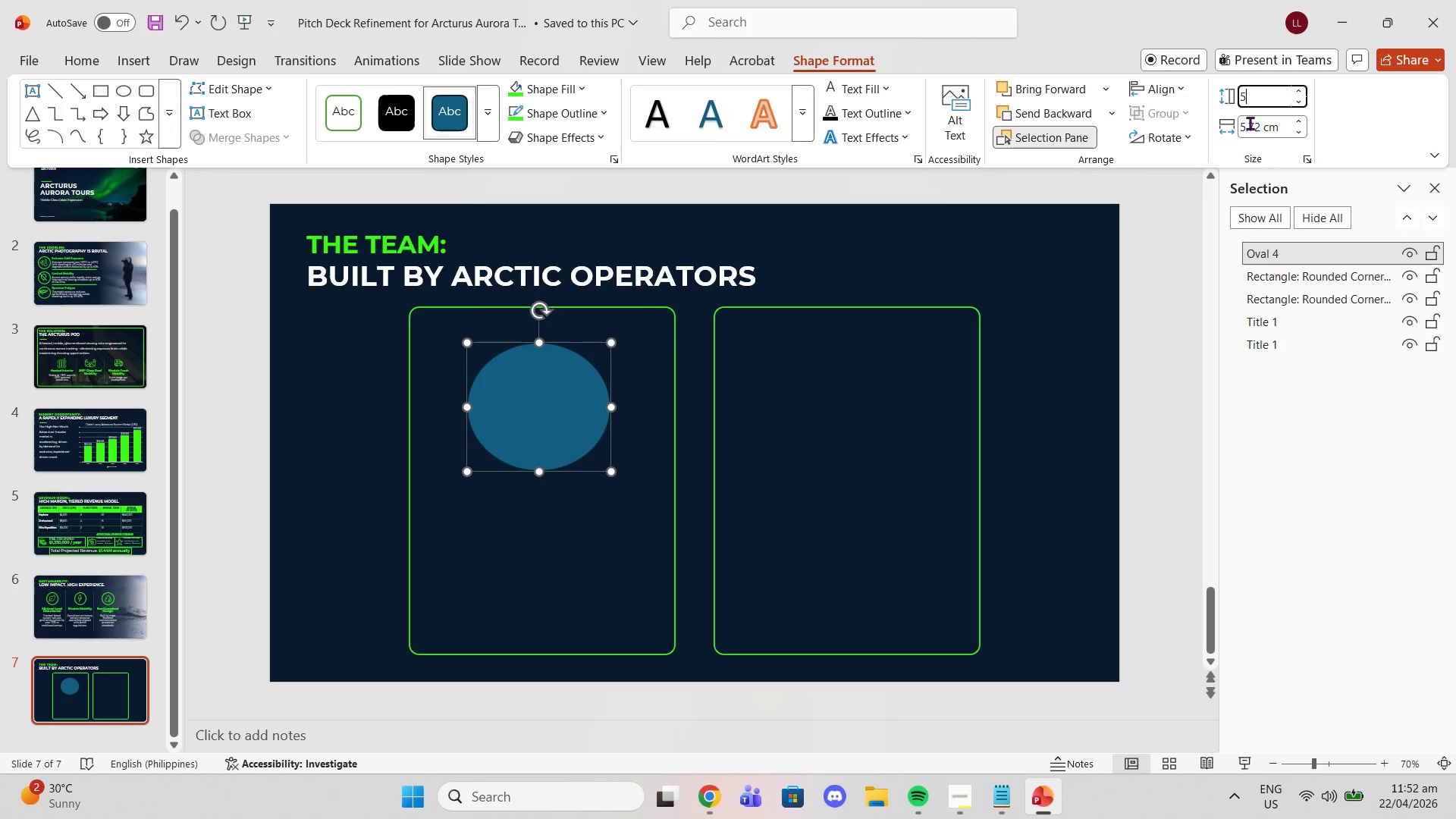 
left_click([1256, 126])
 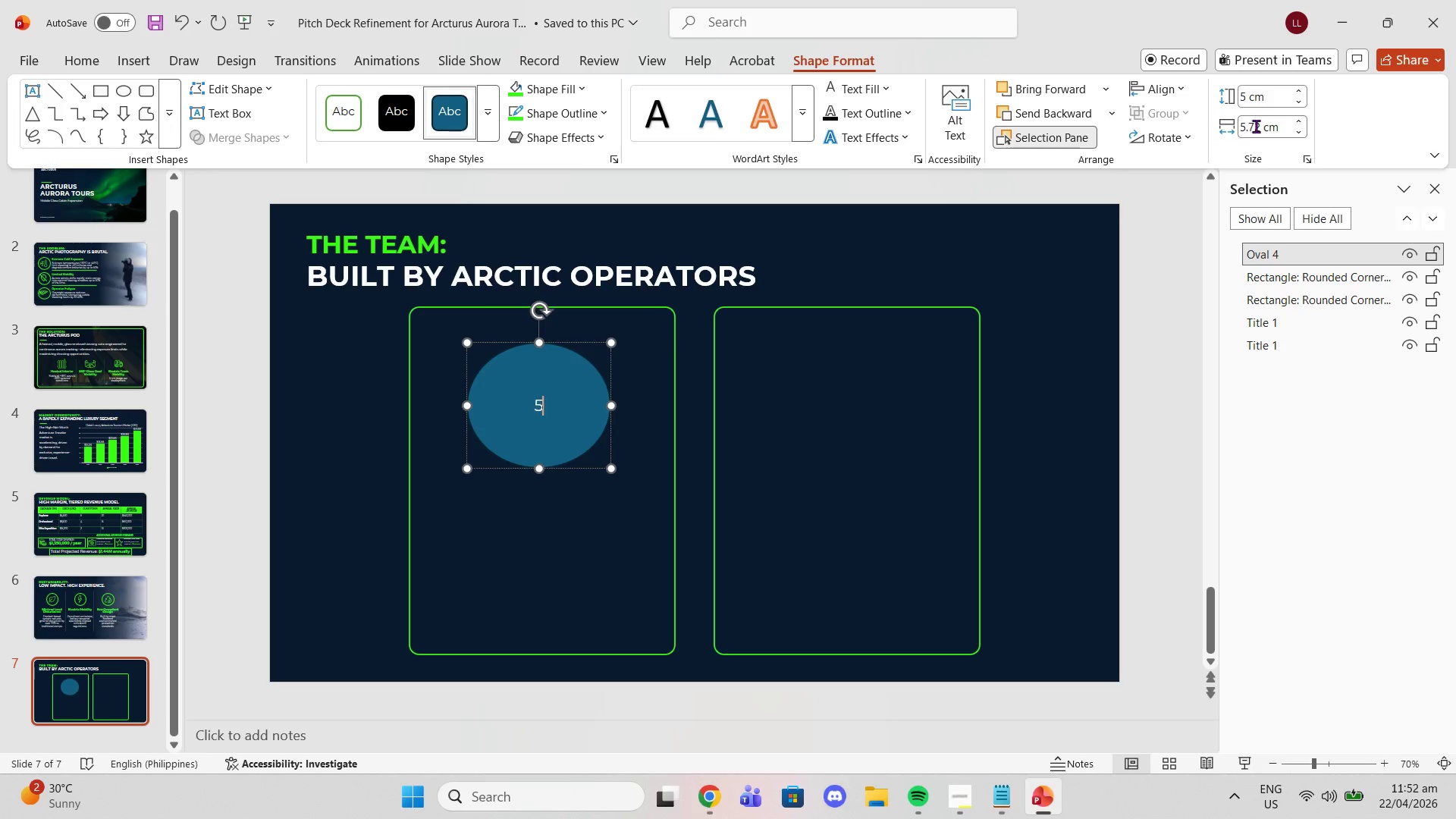 
key(5)
 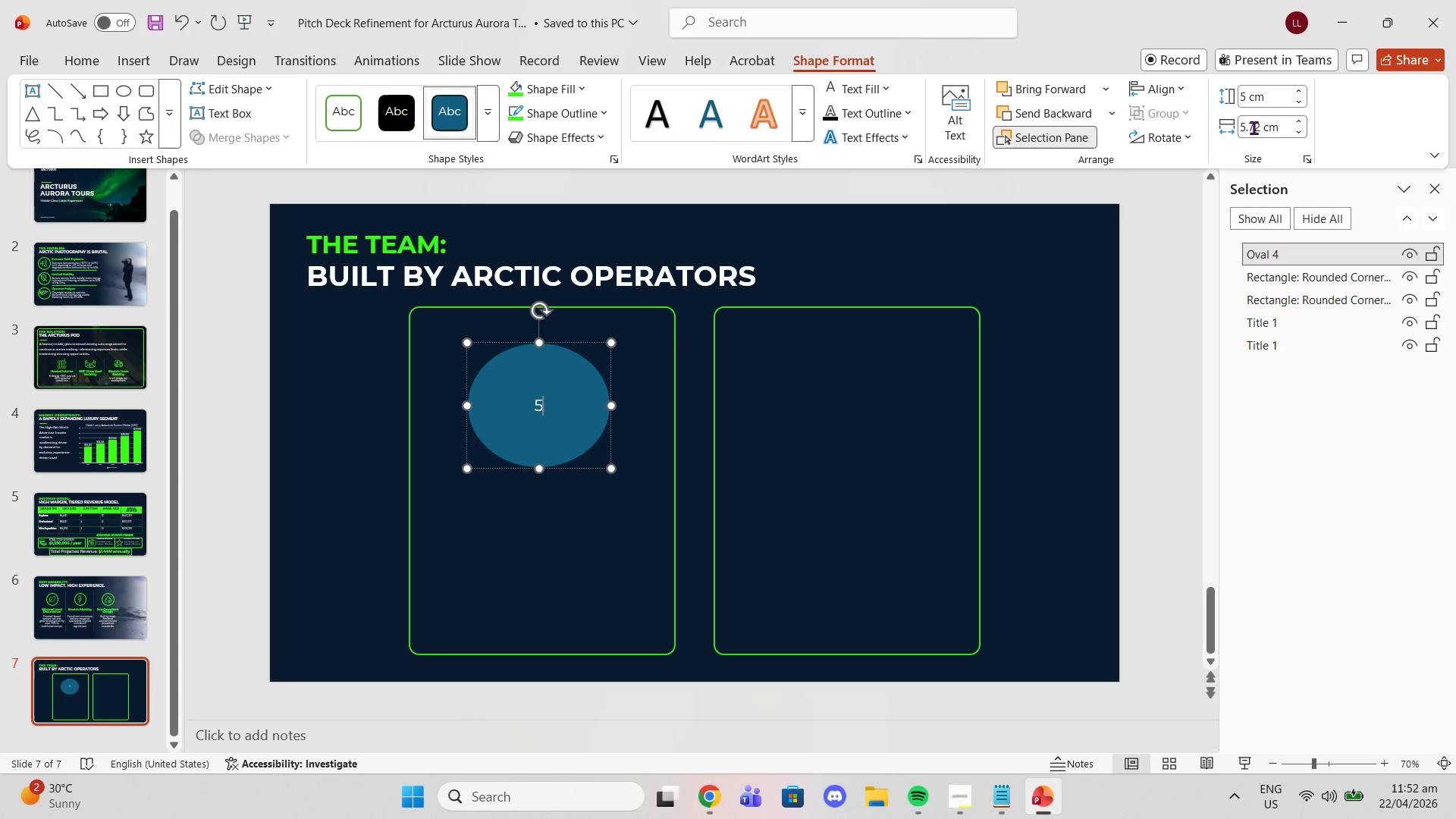 
left_click([1250, 127])
 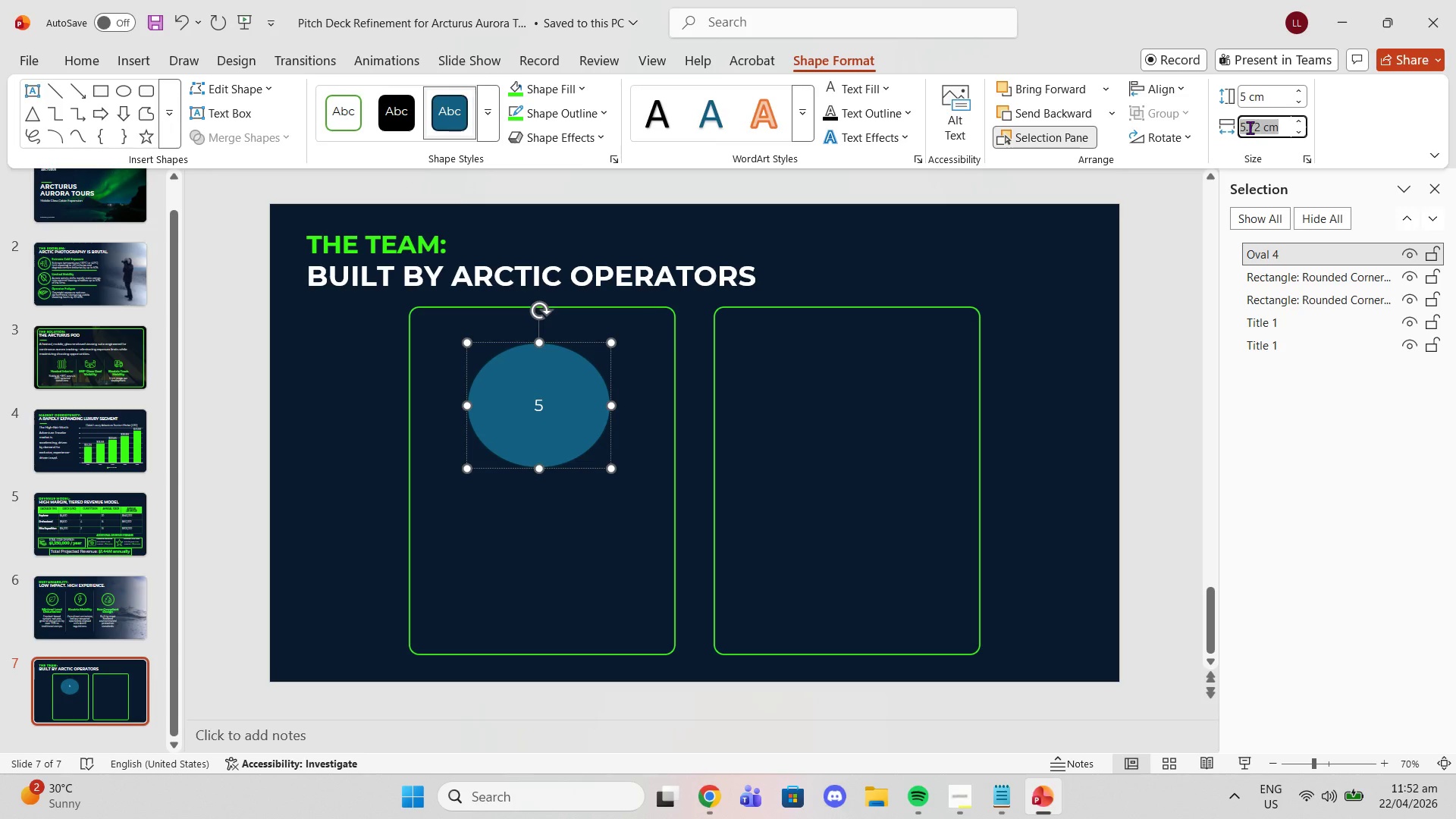 
key(5)
 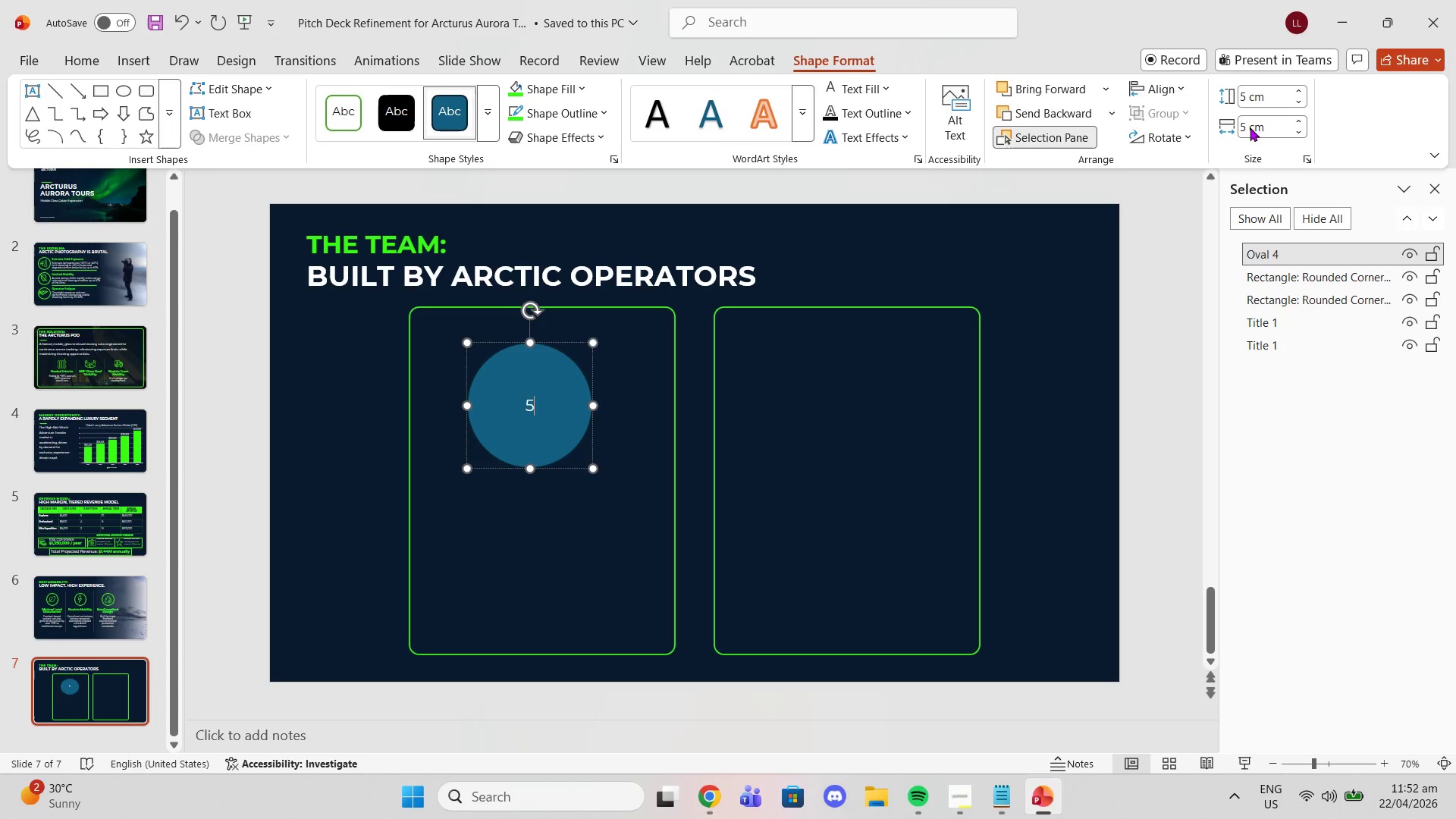 
key(Enter)
 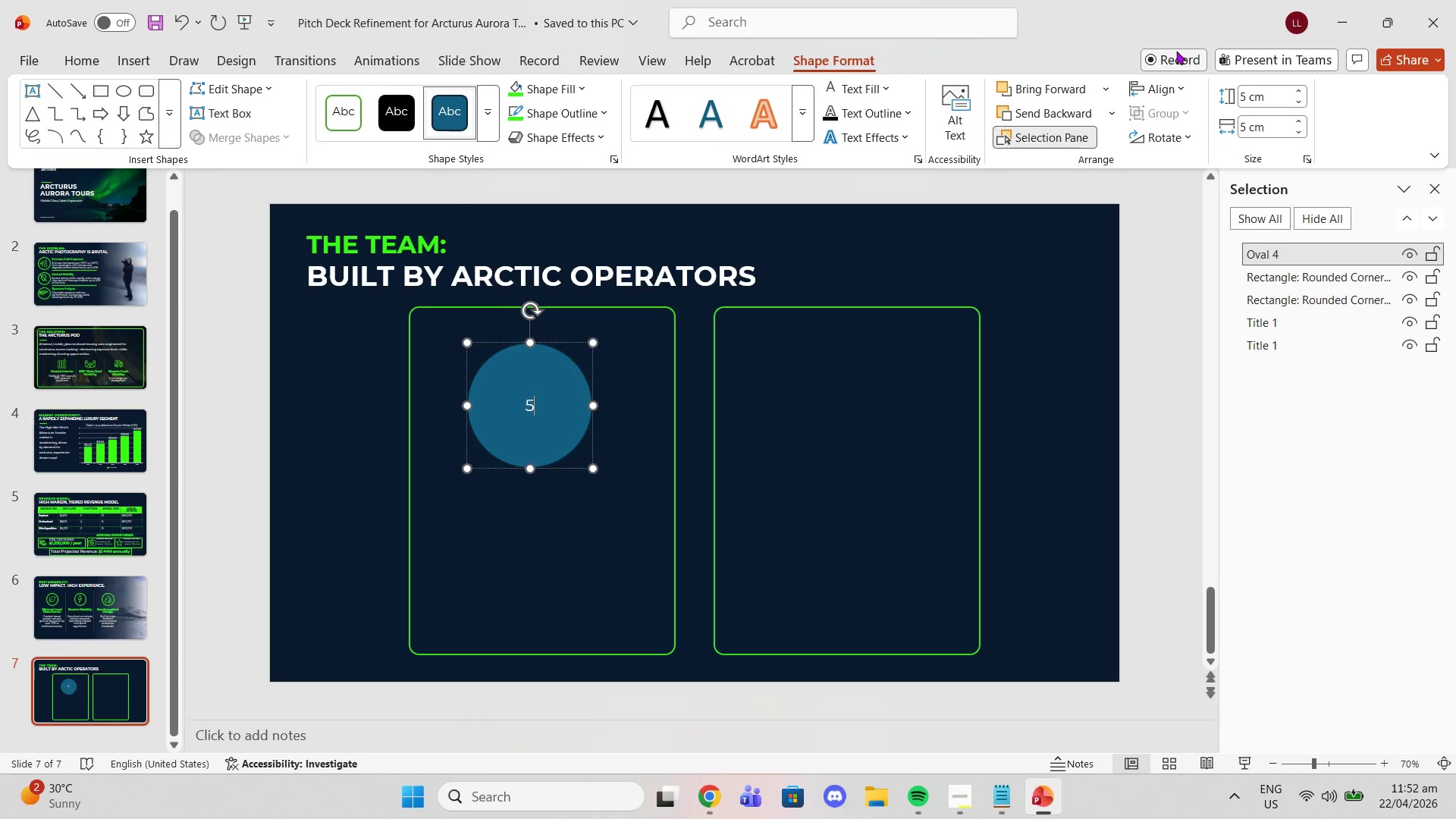 
key(Backspace)
 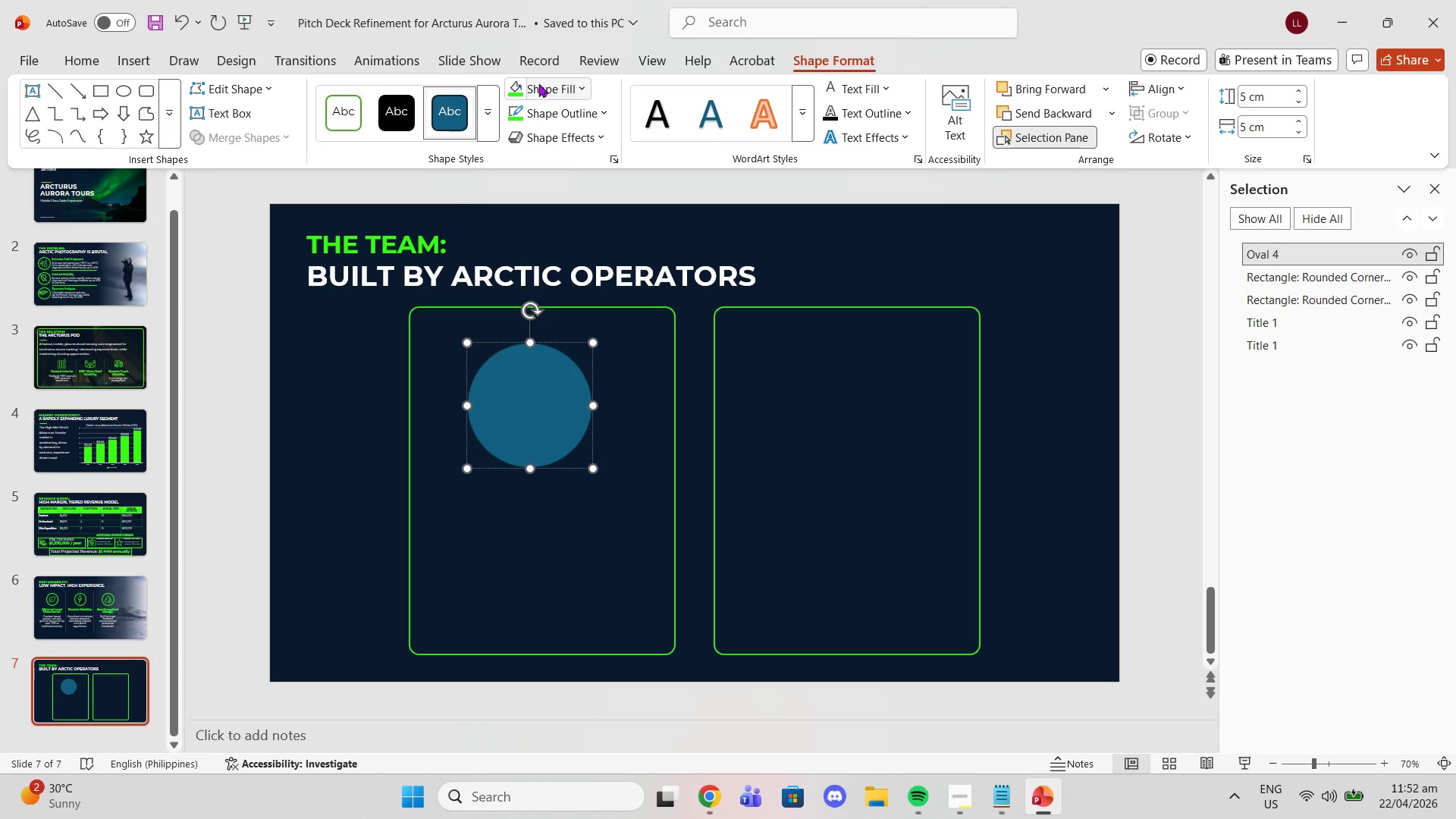 
left_click([550, 90])
 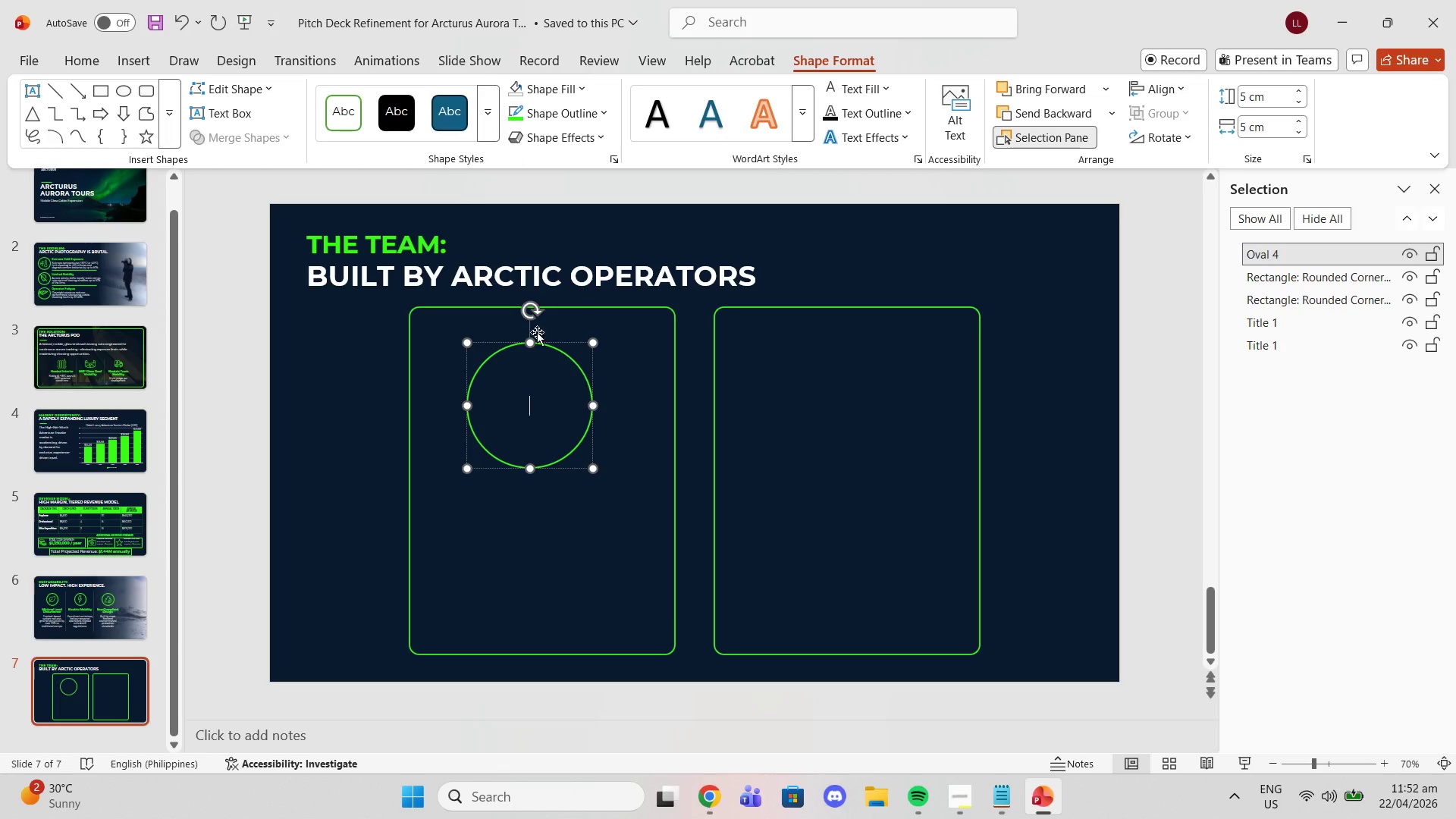 
left_click_drag(start_coordinate=[564, 359], to_coordinate=[575, 359])
 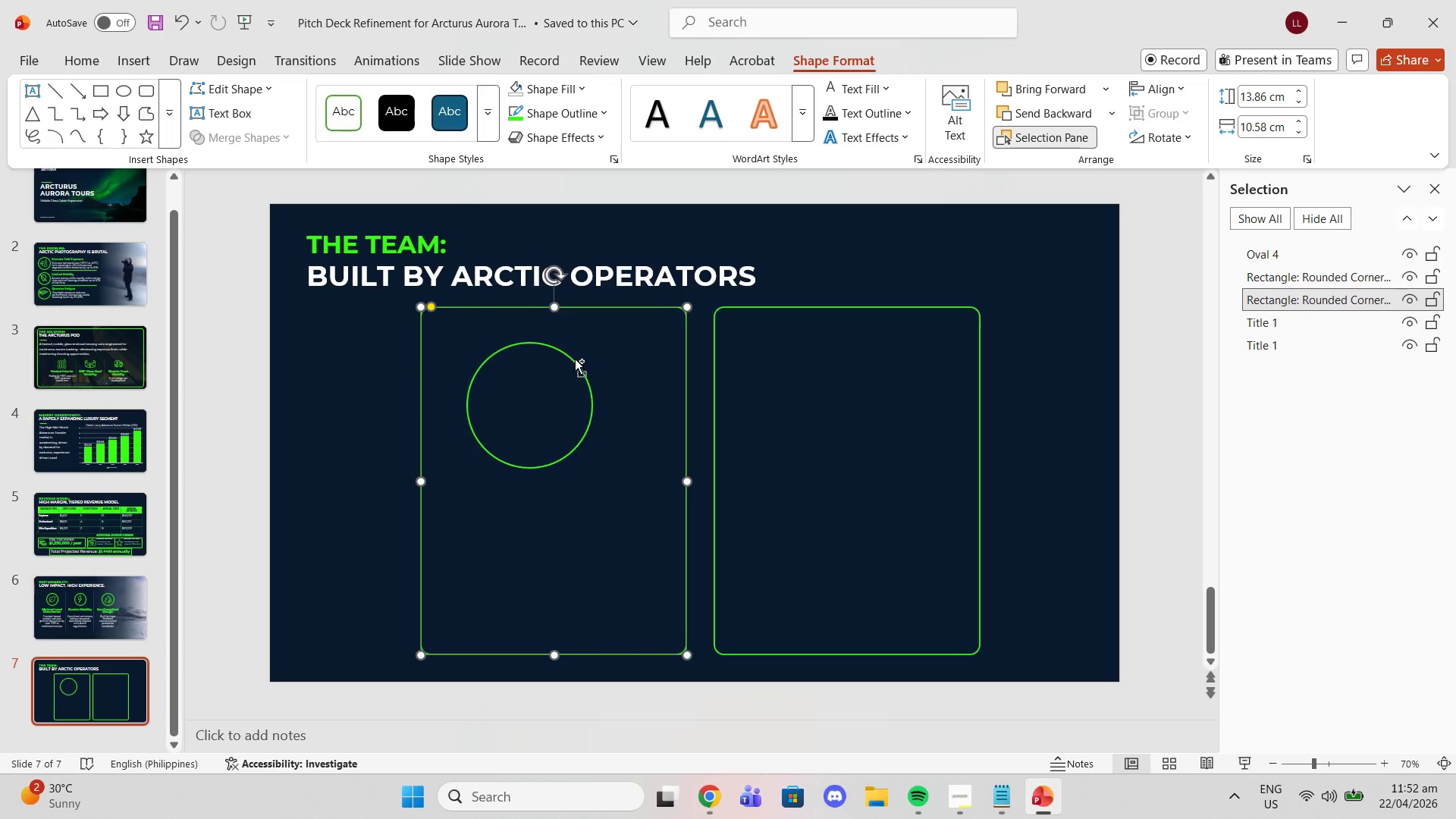 
key(Control+Z)
 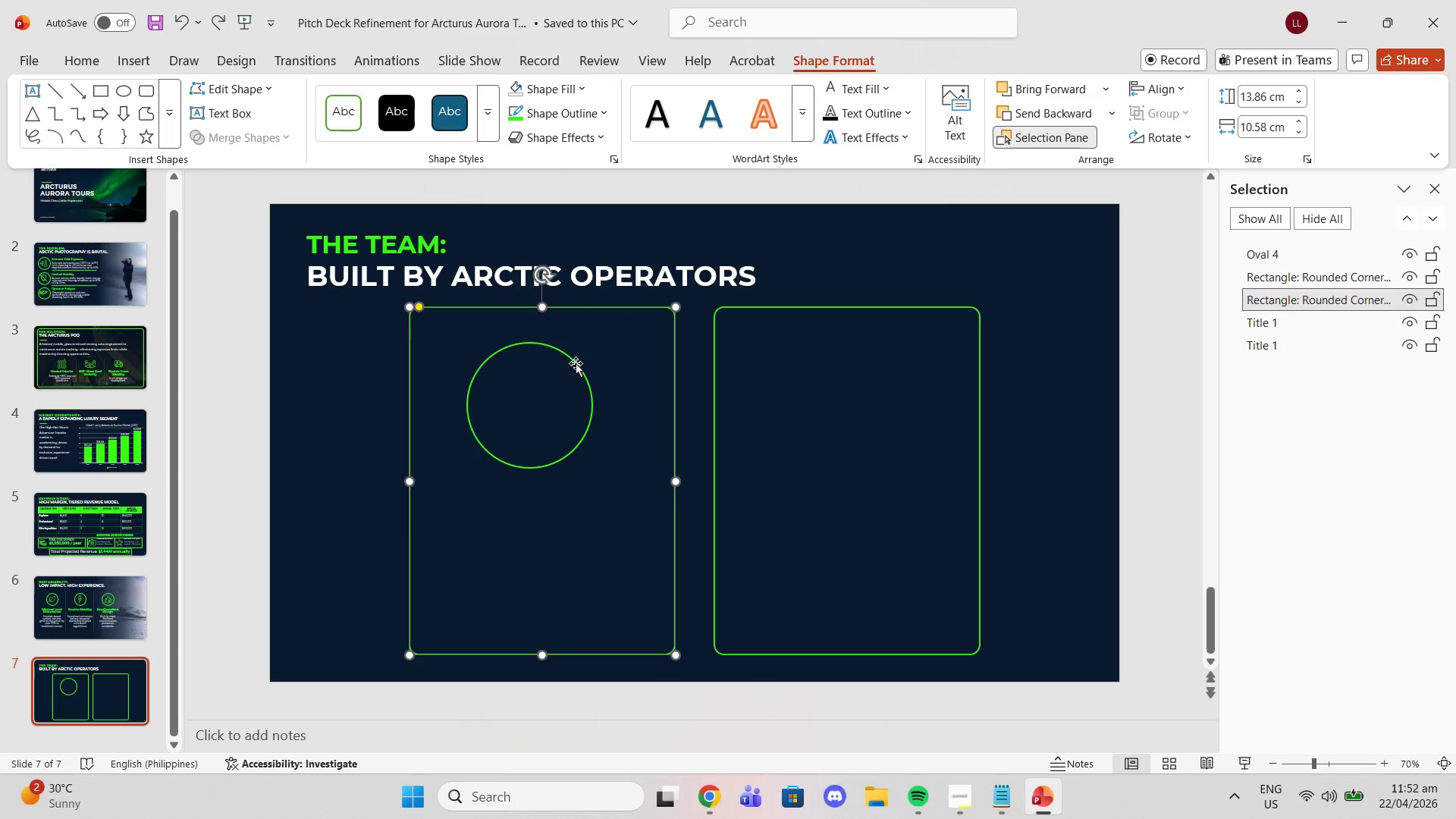 
left_click_drag(start_coordinate=[576, 363], to_coordinate=[588, 354])
 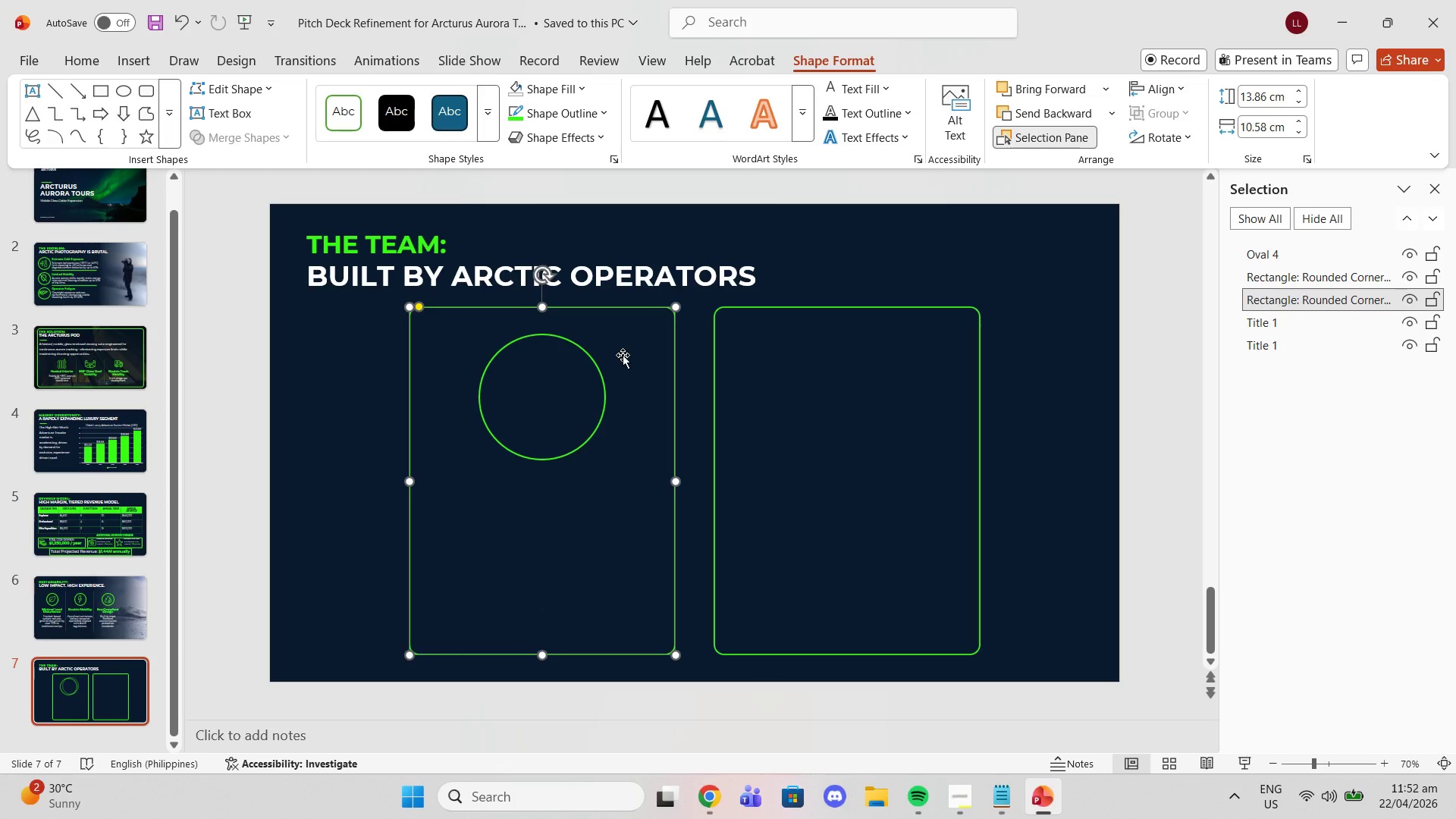 
left_click([623, 355])
 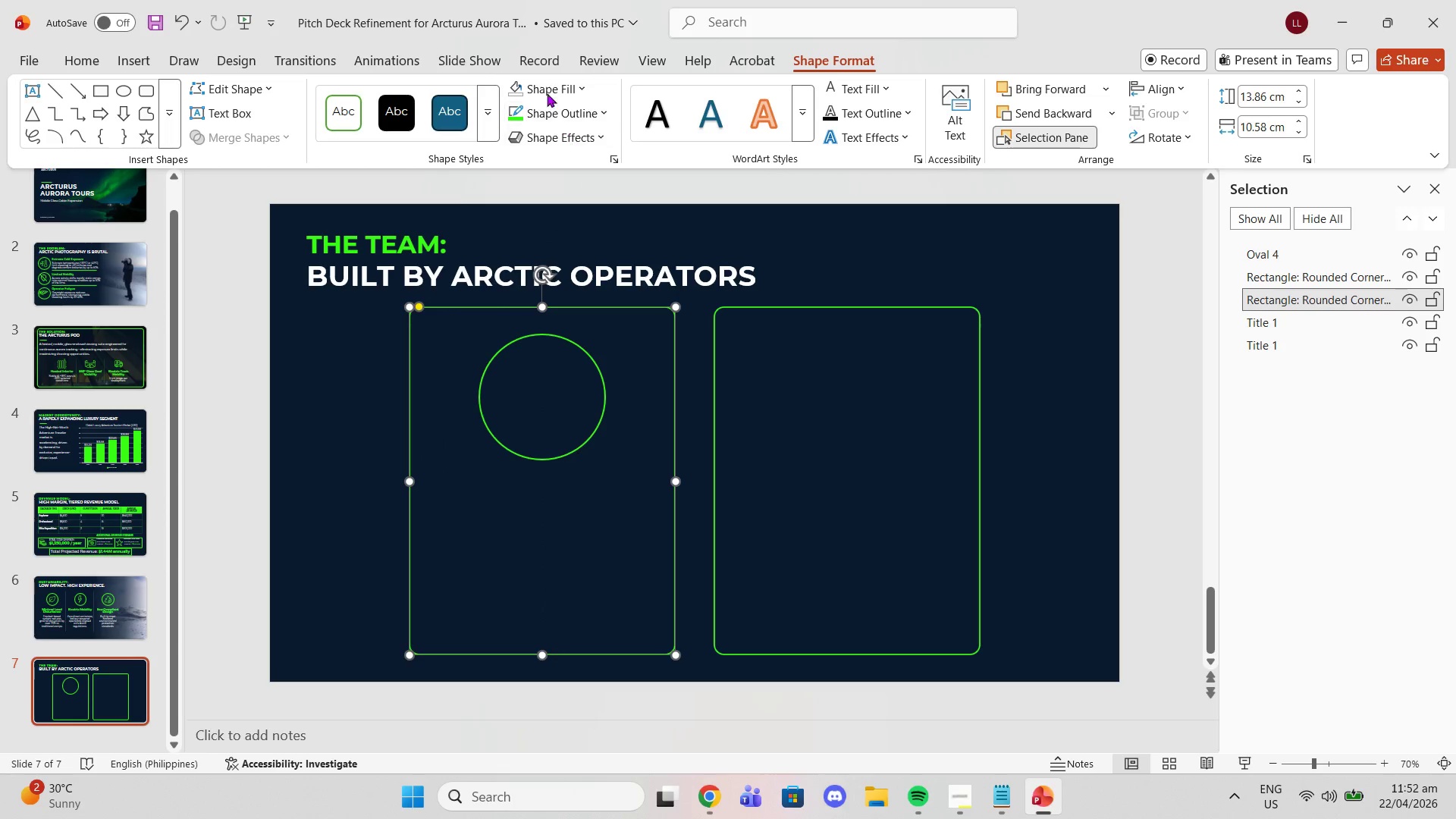 
left_click([547, 91])
 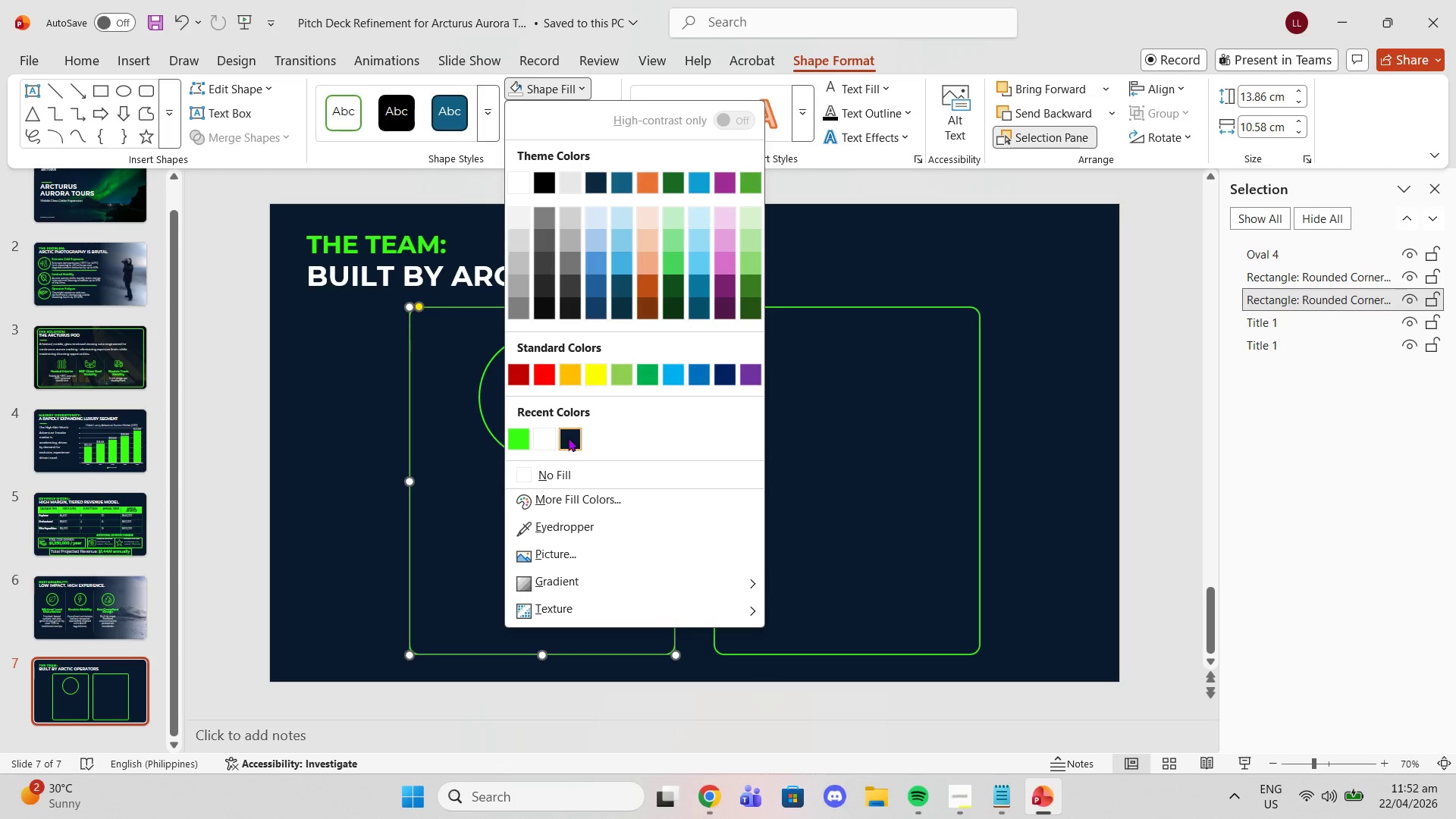 
left_click_drag(start_coordinate=[570, 438], to_coordinate=[513, 446])
 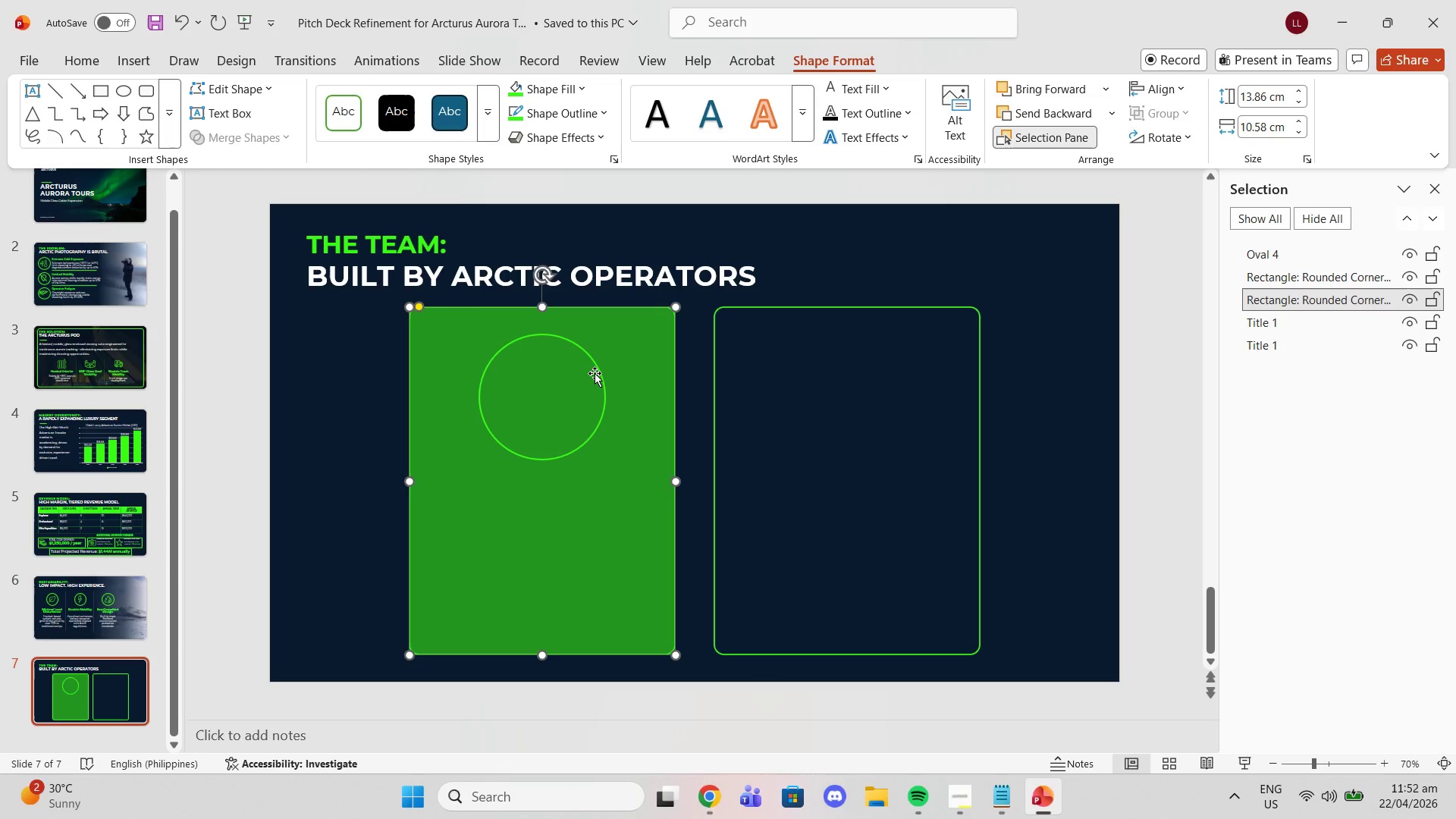 
key(Control+Z)
 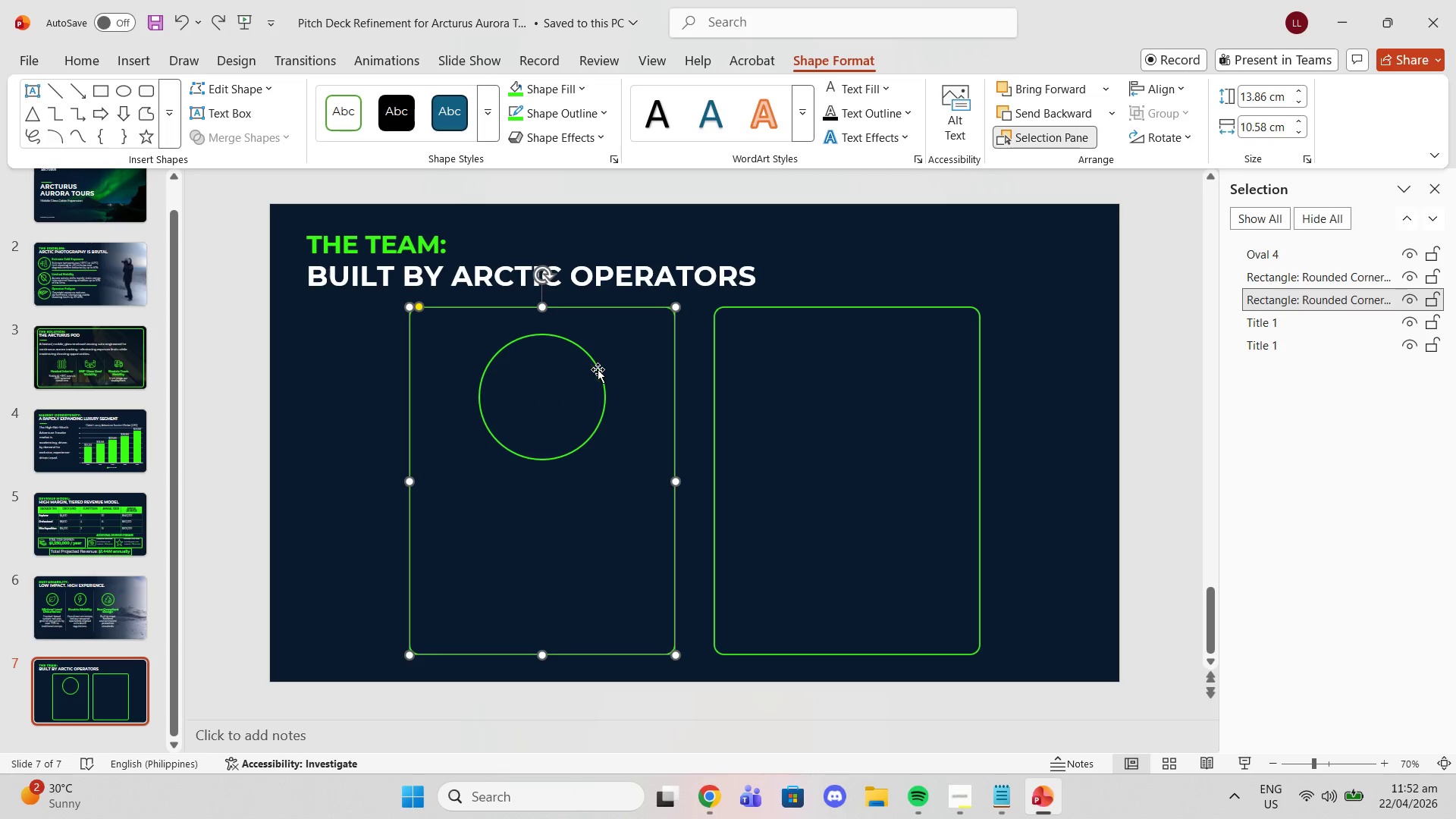 
left_click([595, 369])
 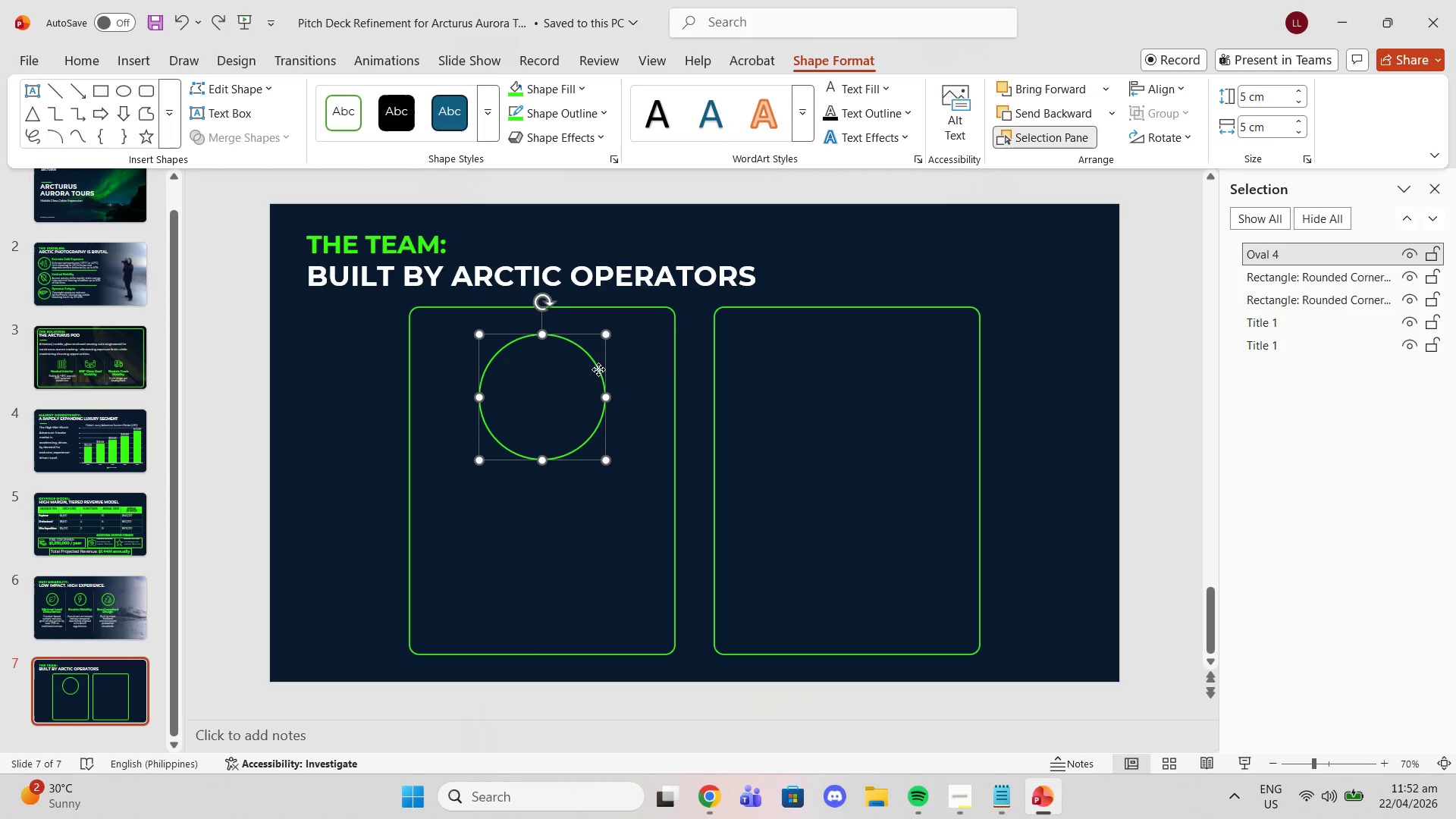 
left_click([598, 369])
 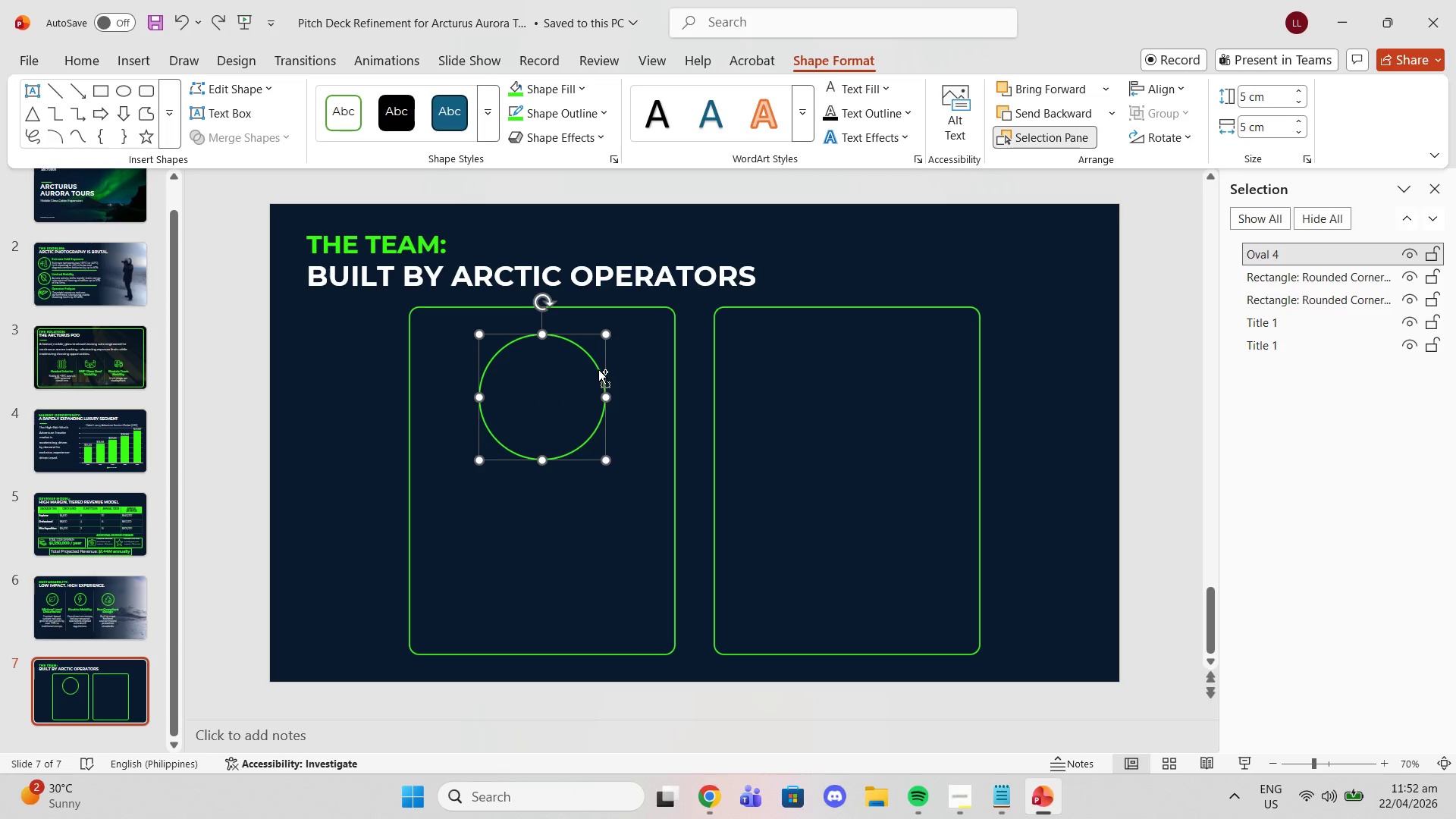 
key(Control+V)
 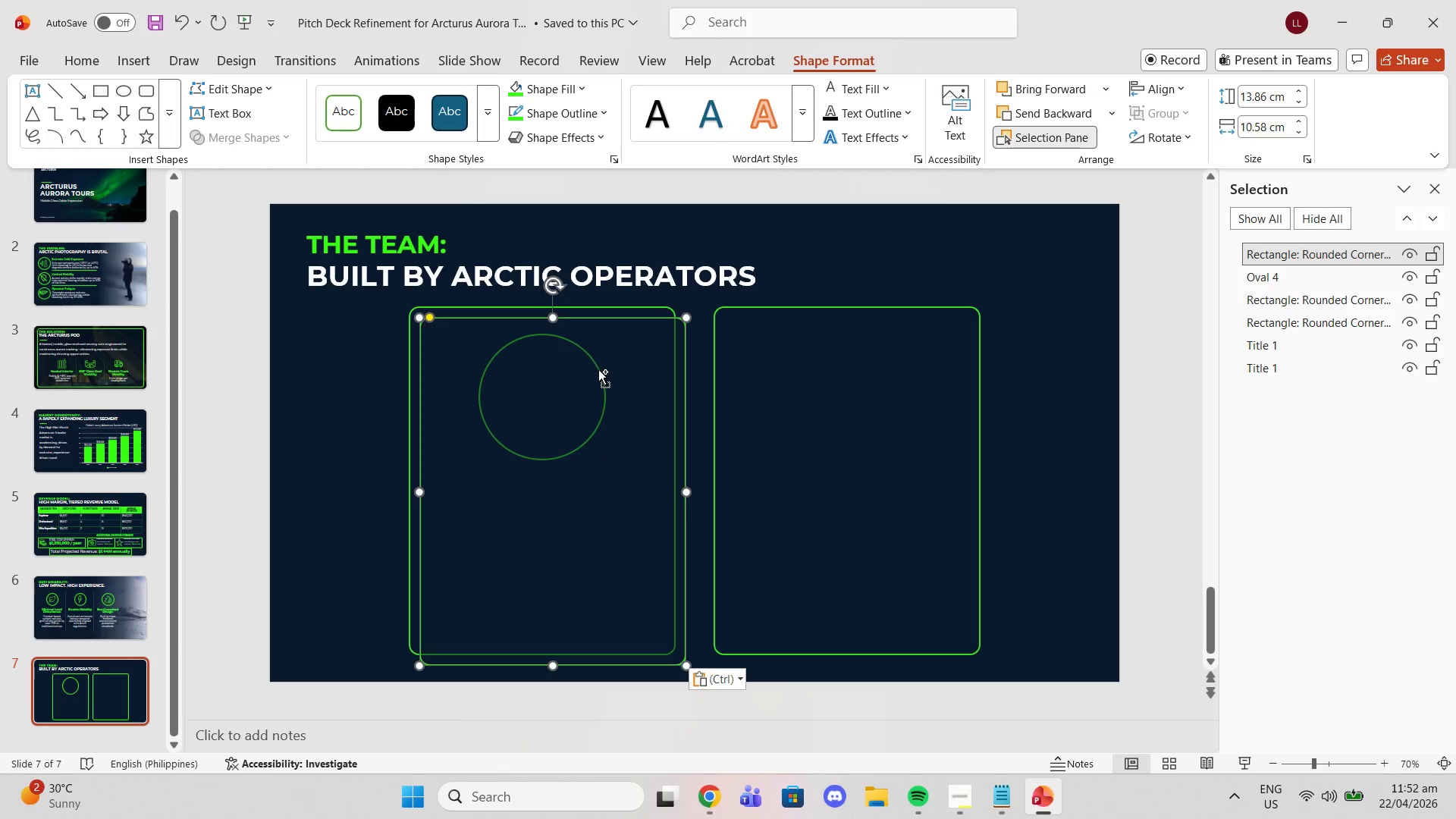 
key(Control+Z)
 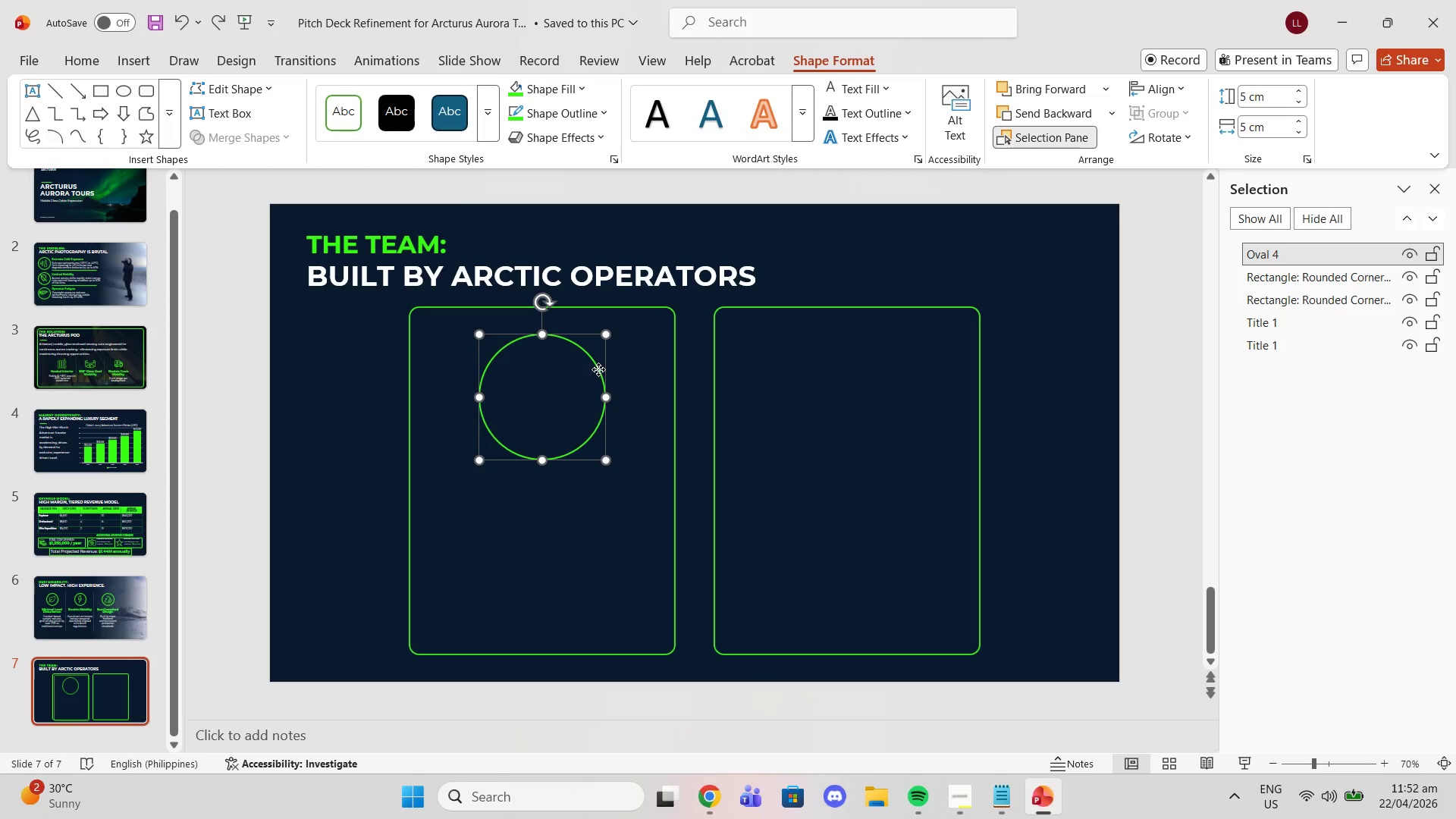 
left_click([598, 369])
 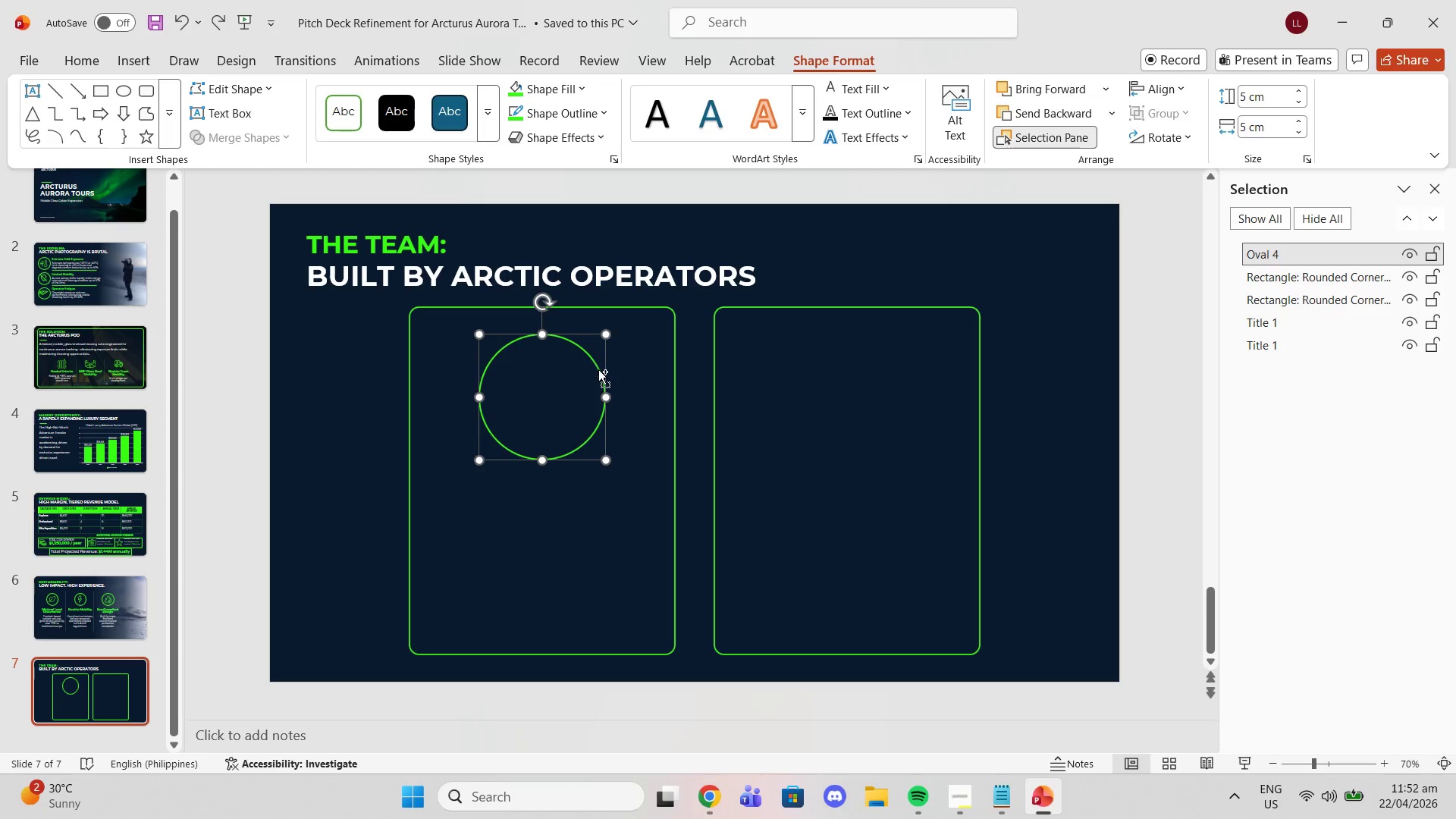 
key(Control+C)
 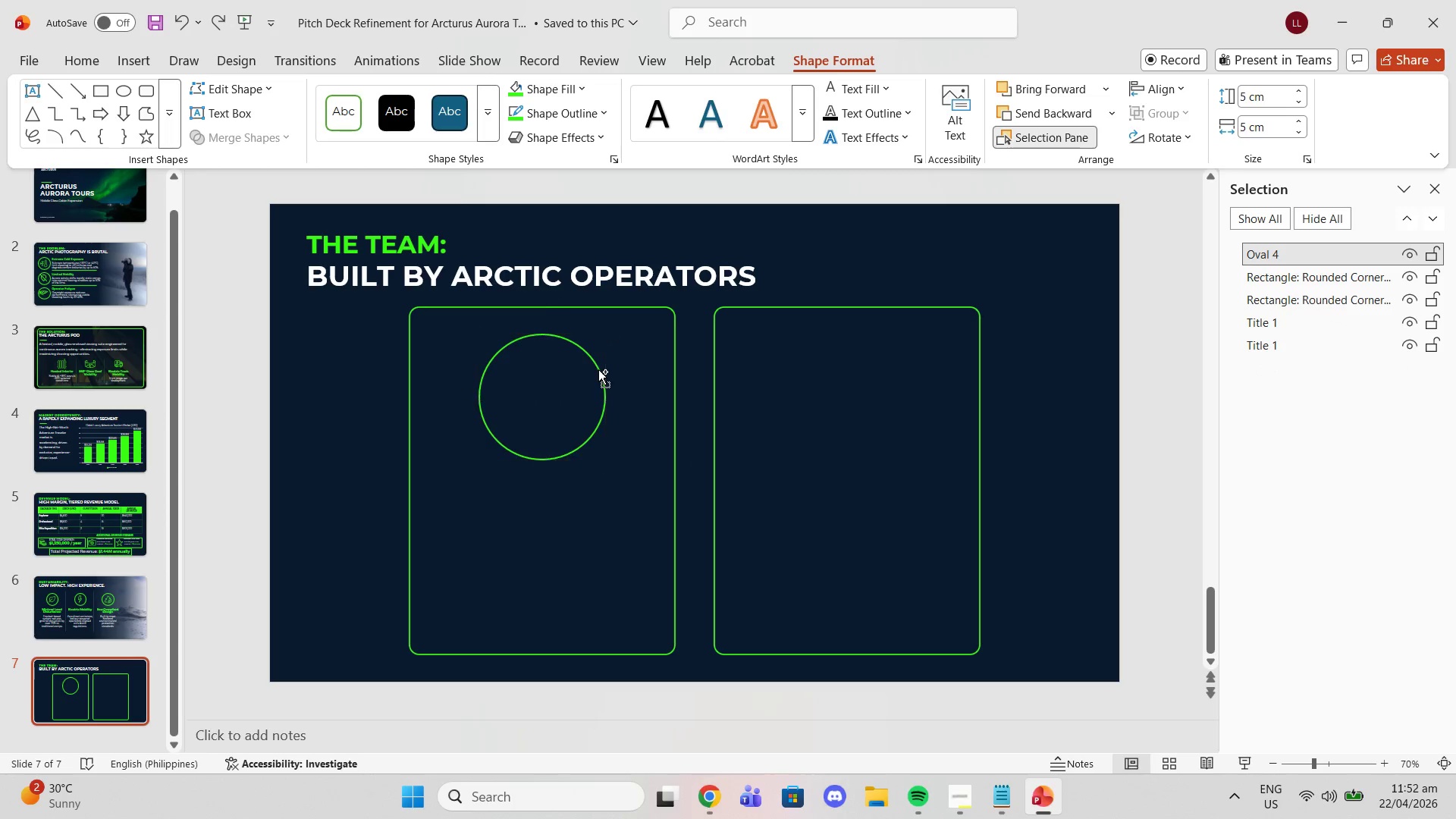 
key(Control+ControlLeft)
 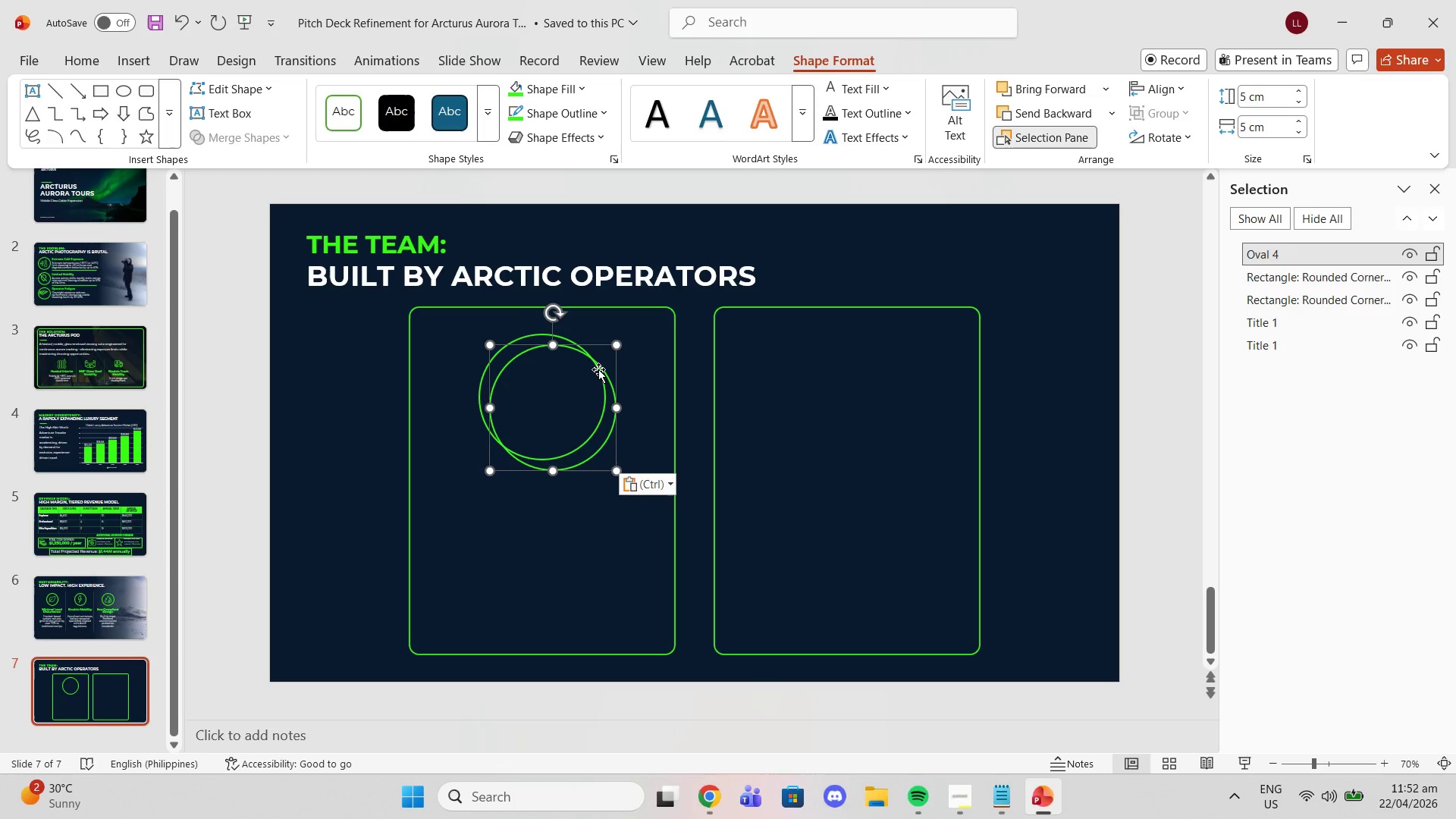 
key(Control+V)
 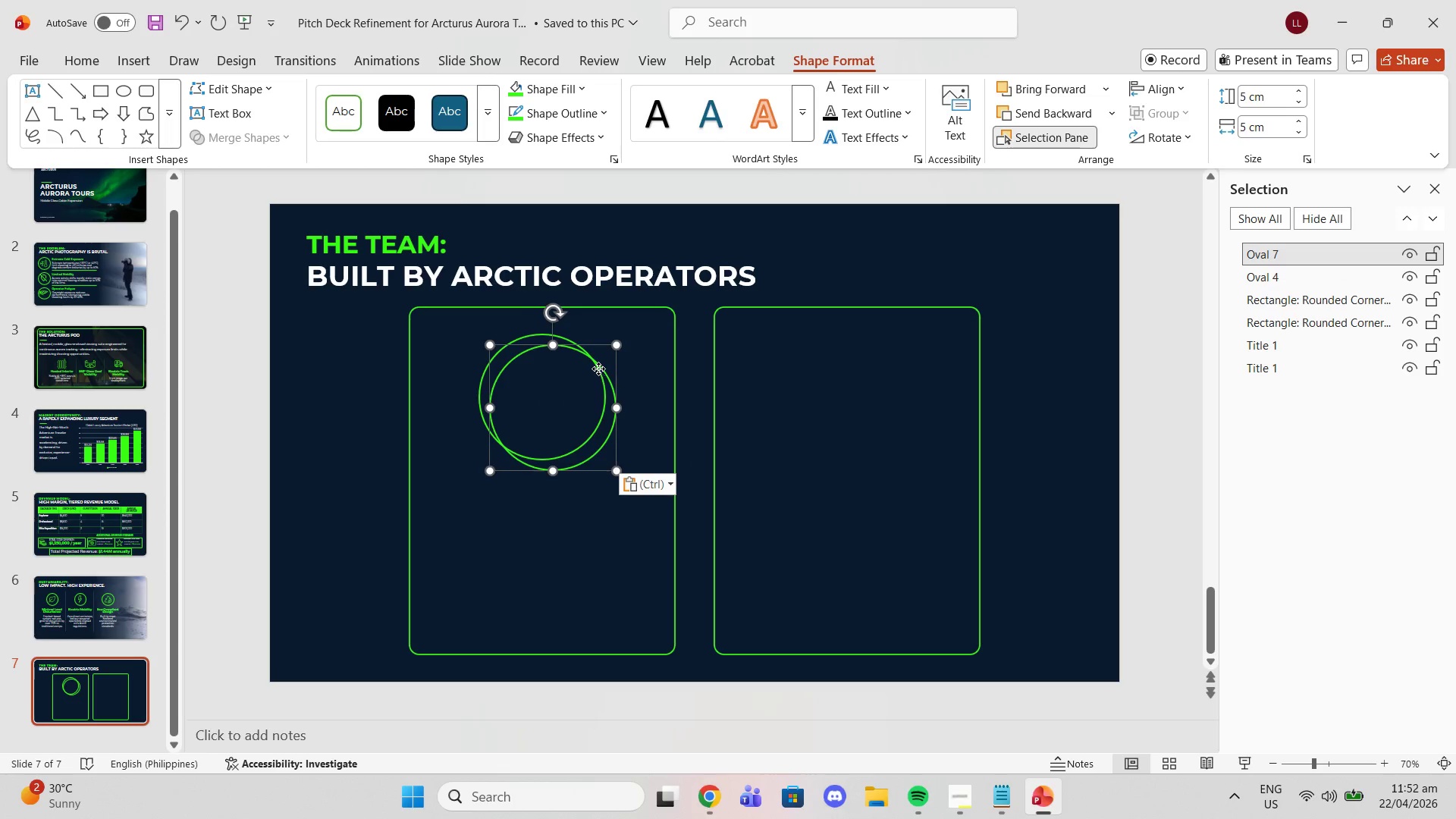 
left_click_drag(start_coordinate=[598, 369], to_coordinate=[902, 377])
 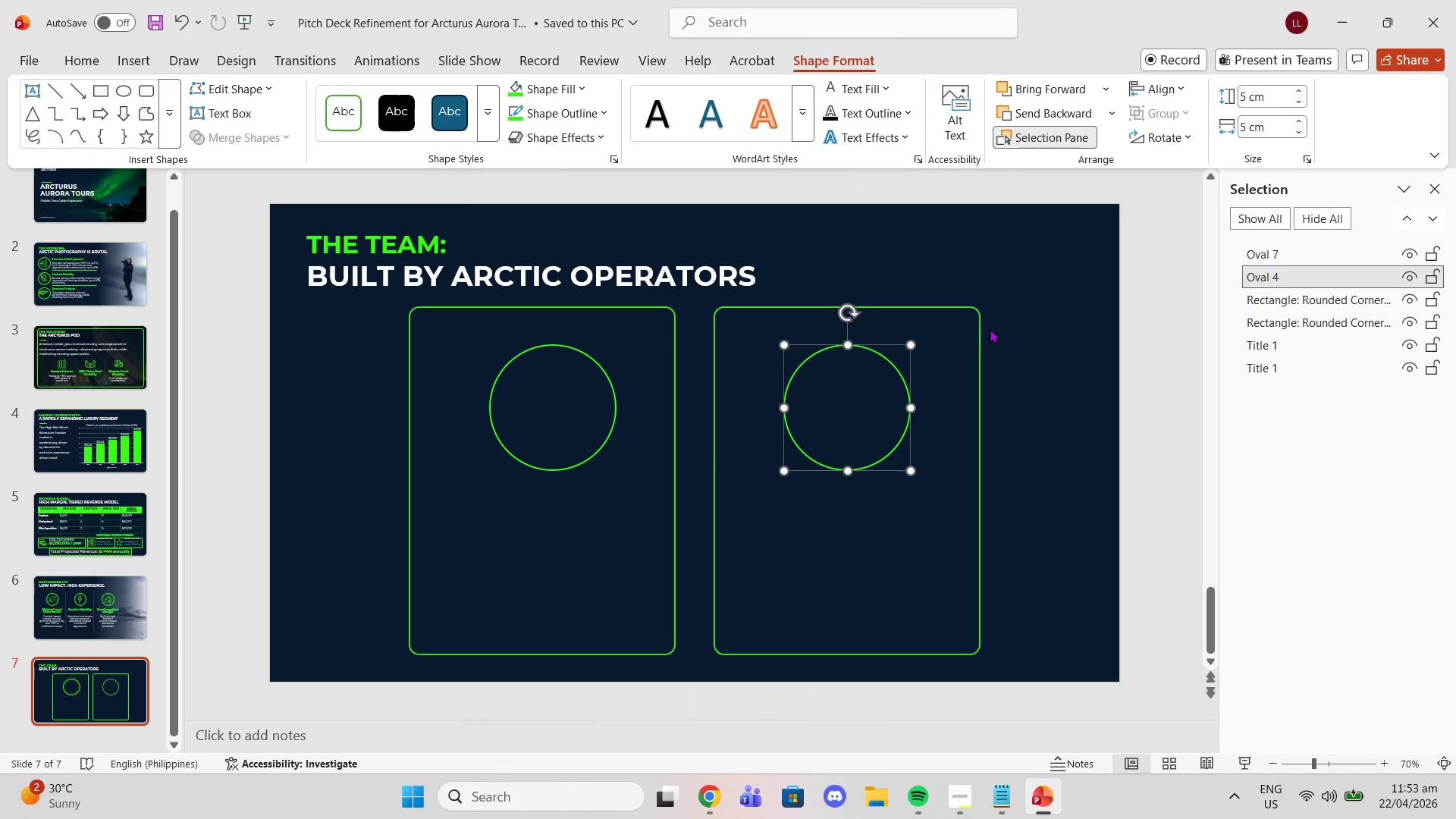 
left_click([990, 329])
 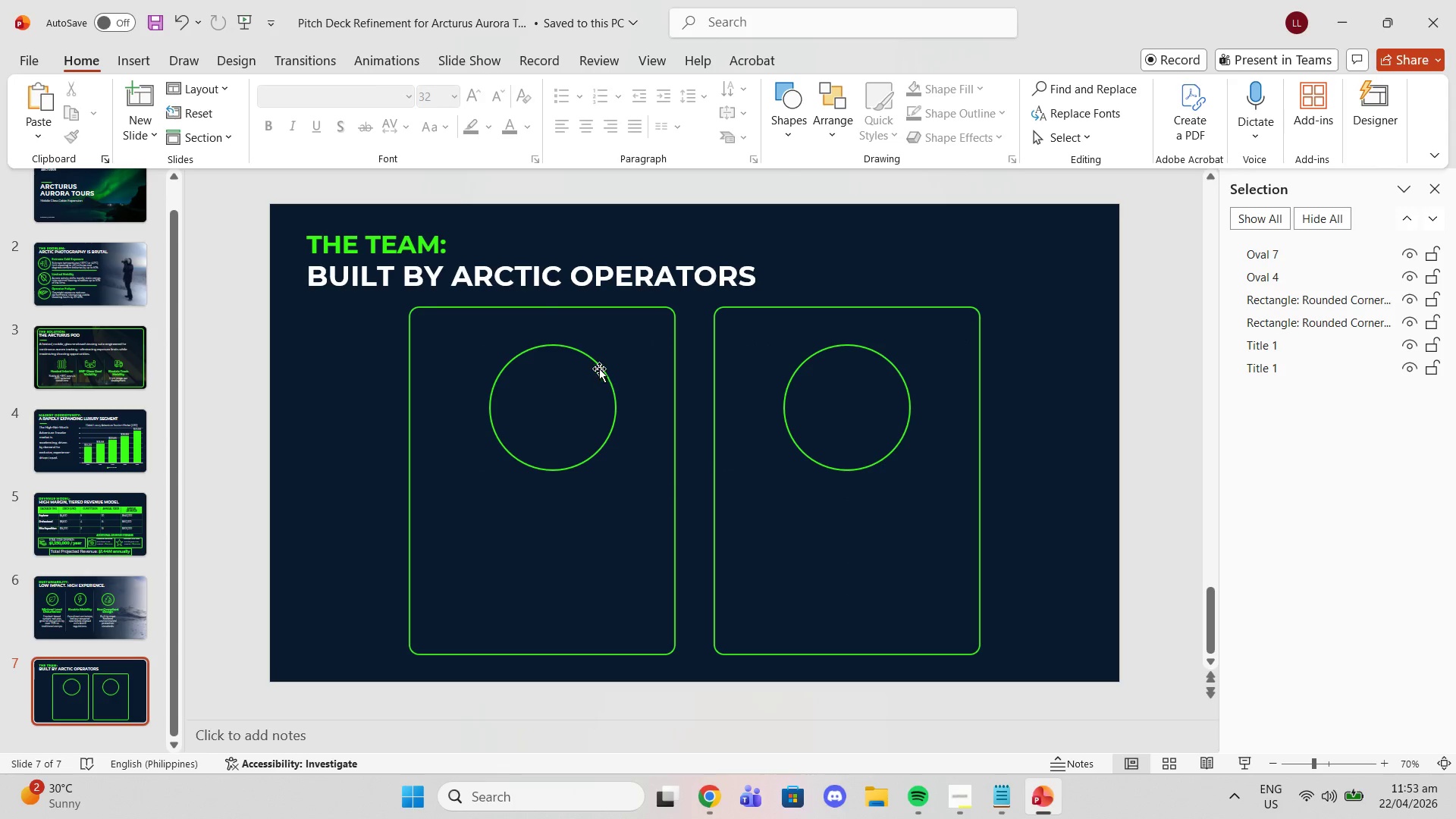 
left_click_drag(start_coordinate=[598, 369], to_coordinate=[591, 368])
 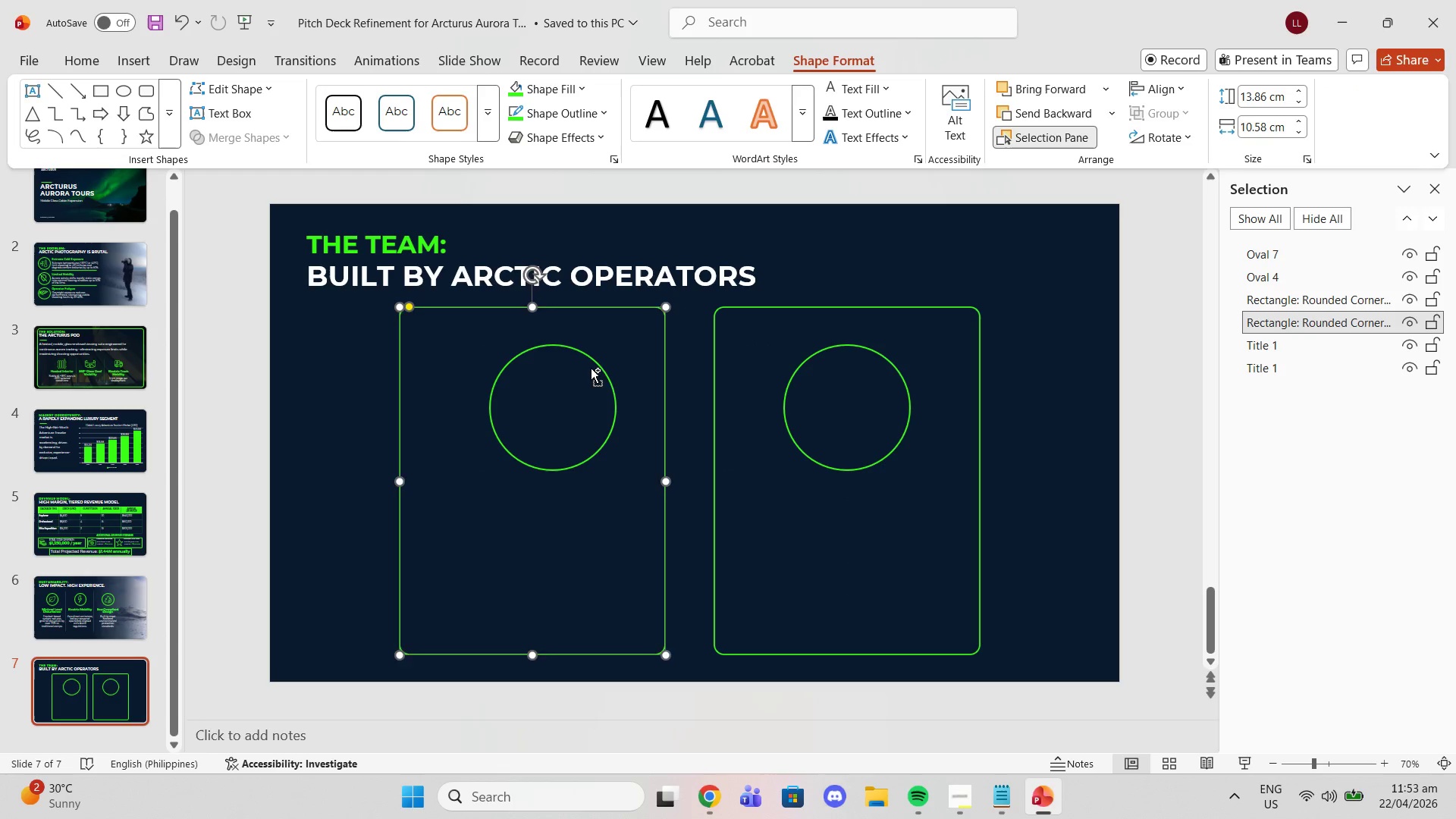 
key(Control+Z)
 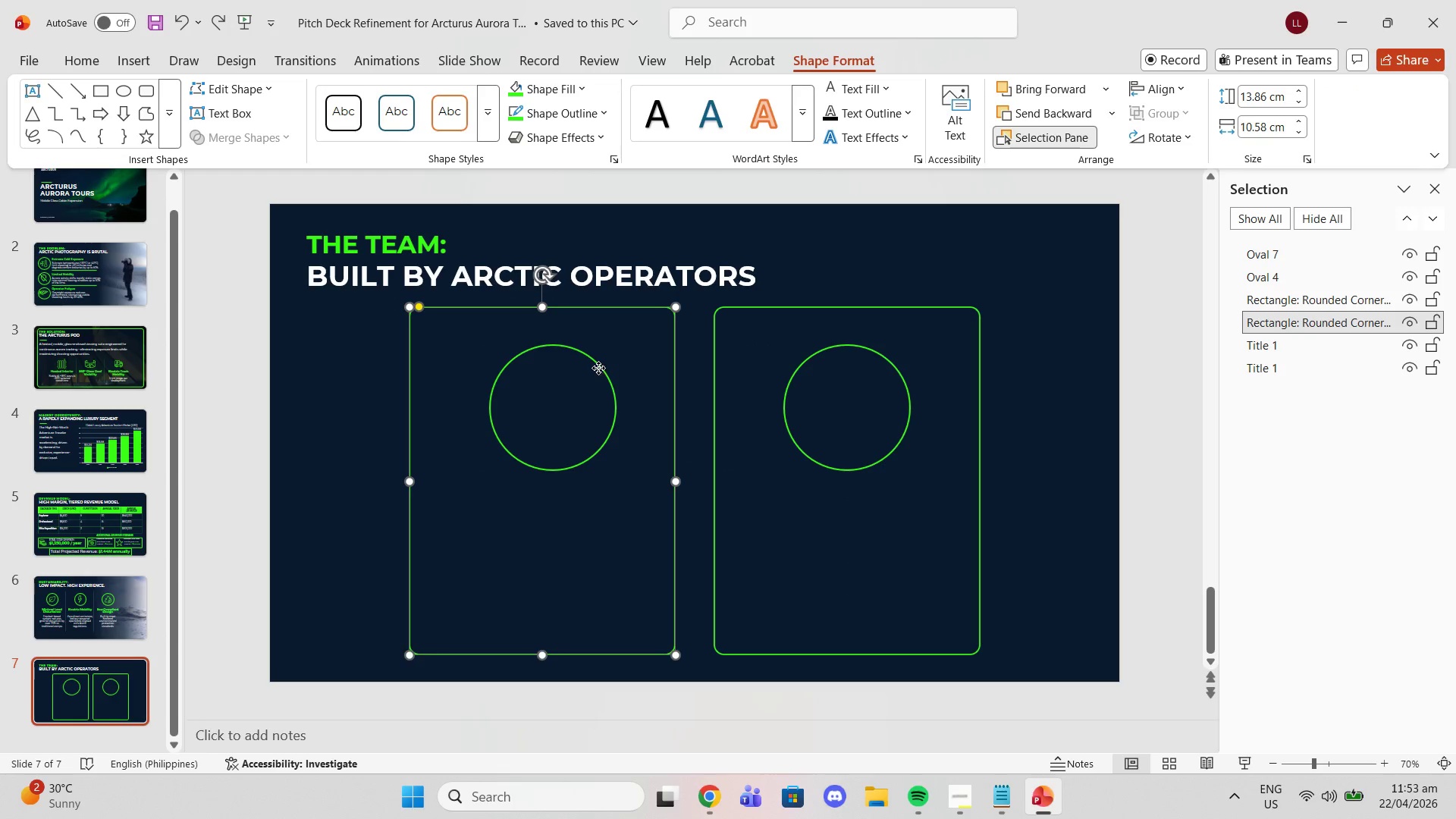 
left_click([598, 368])
 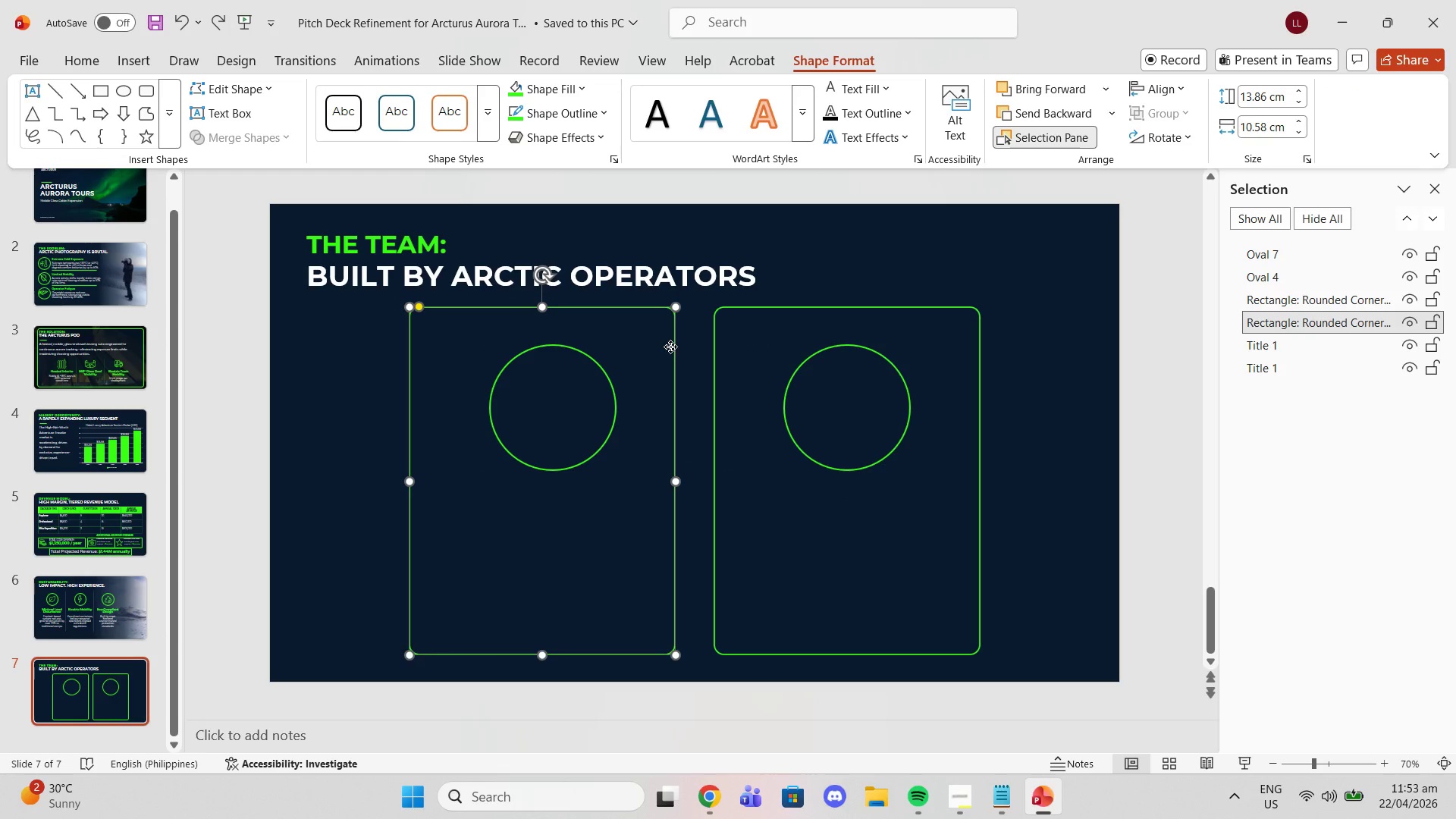 
left_click_drag(start_coordinate=[670, 347], to_coordinate=[667, 345])
 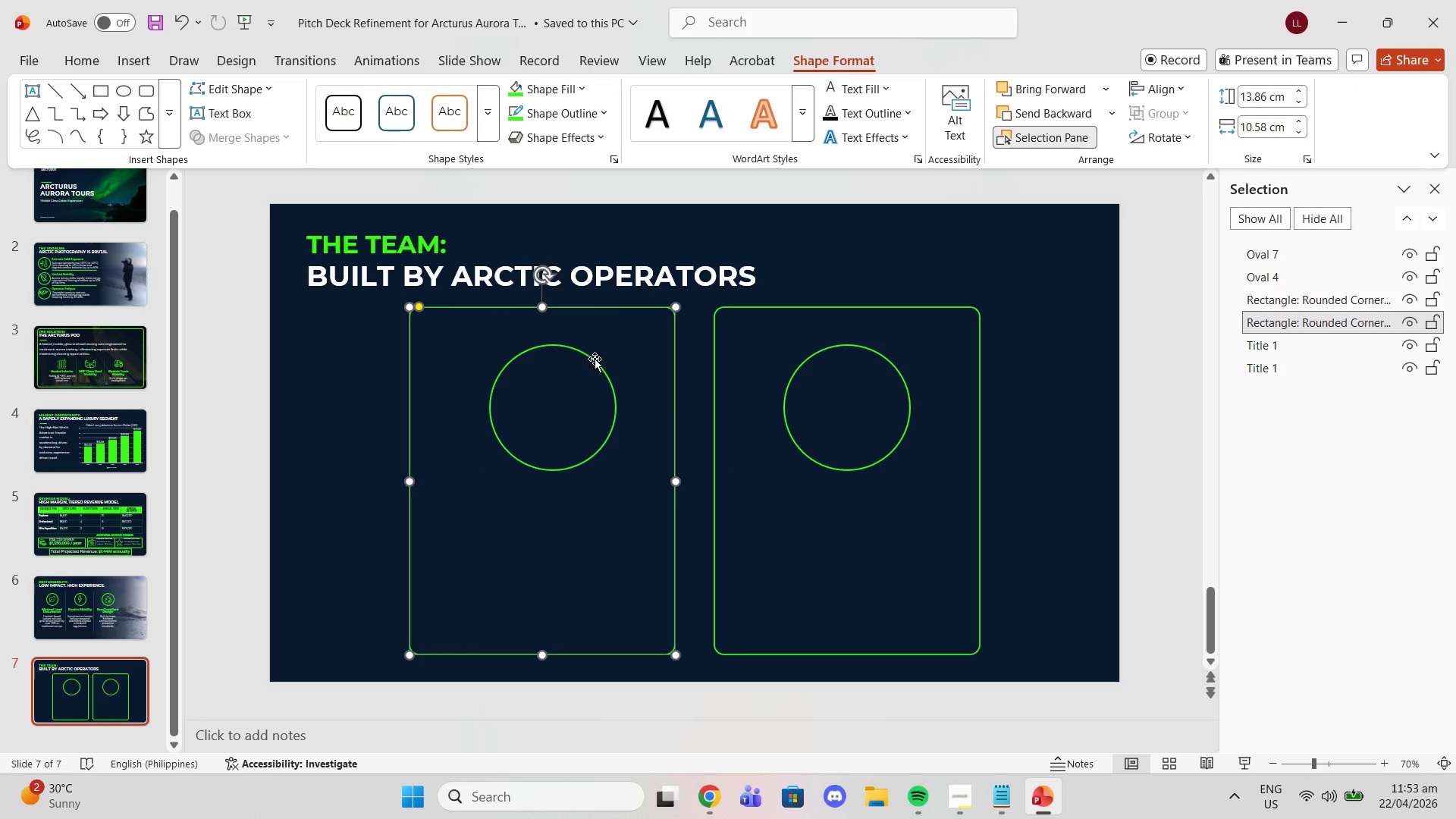 
left_click([595, 359])
 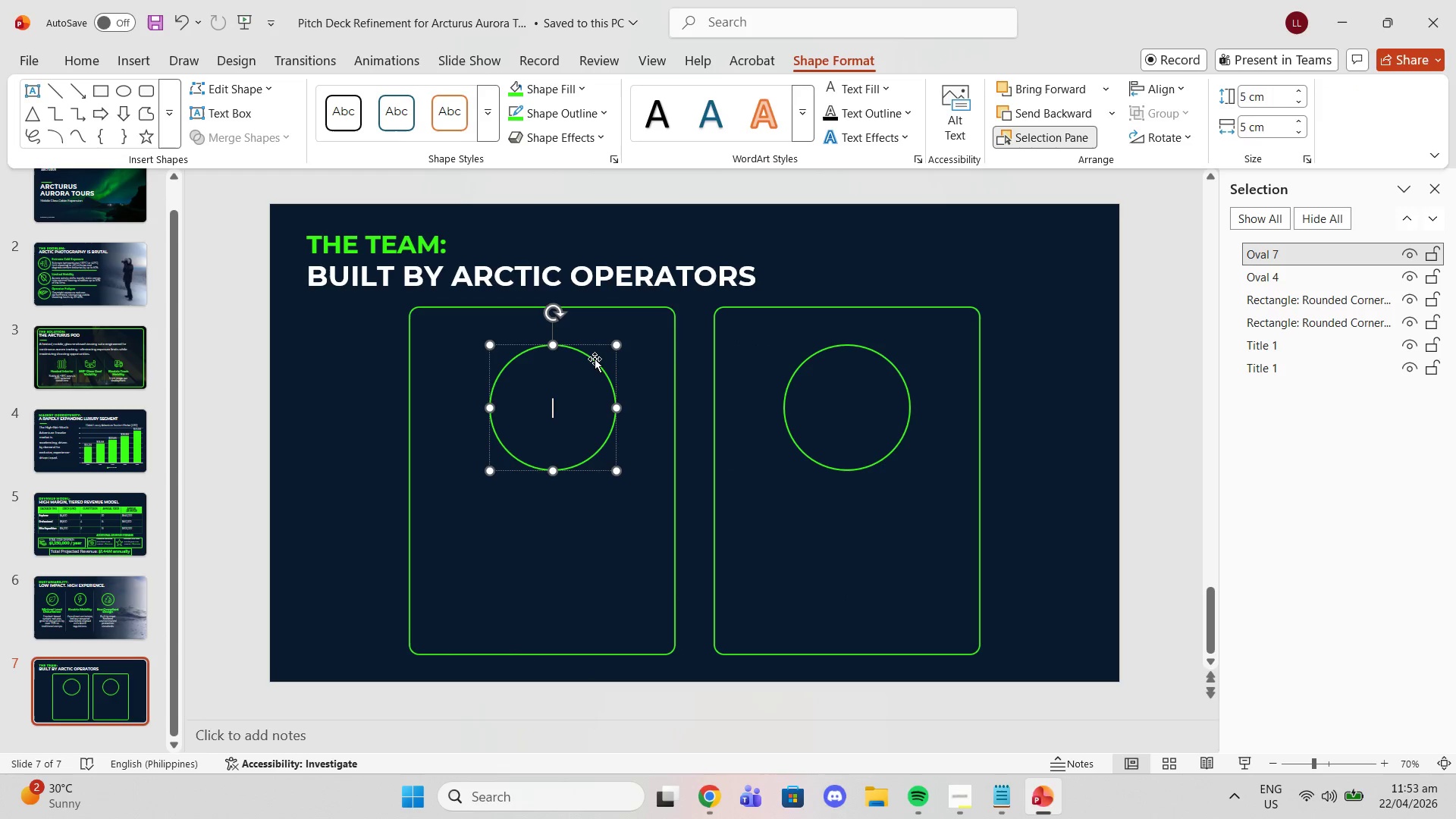 
left_click_drag(start_coordinate=[595, 359], to_coordinate=[582, 359])
 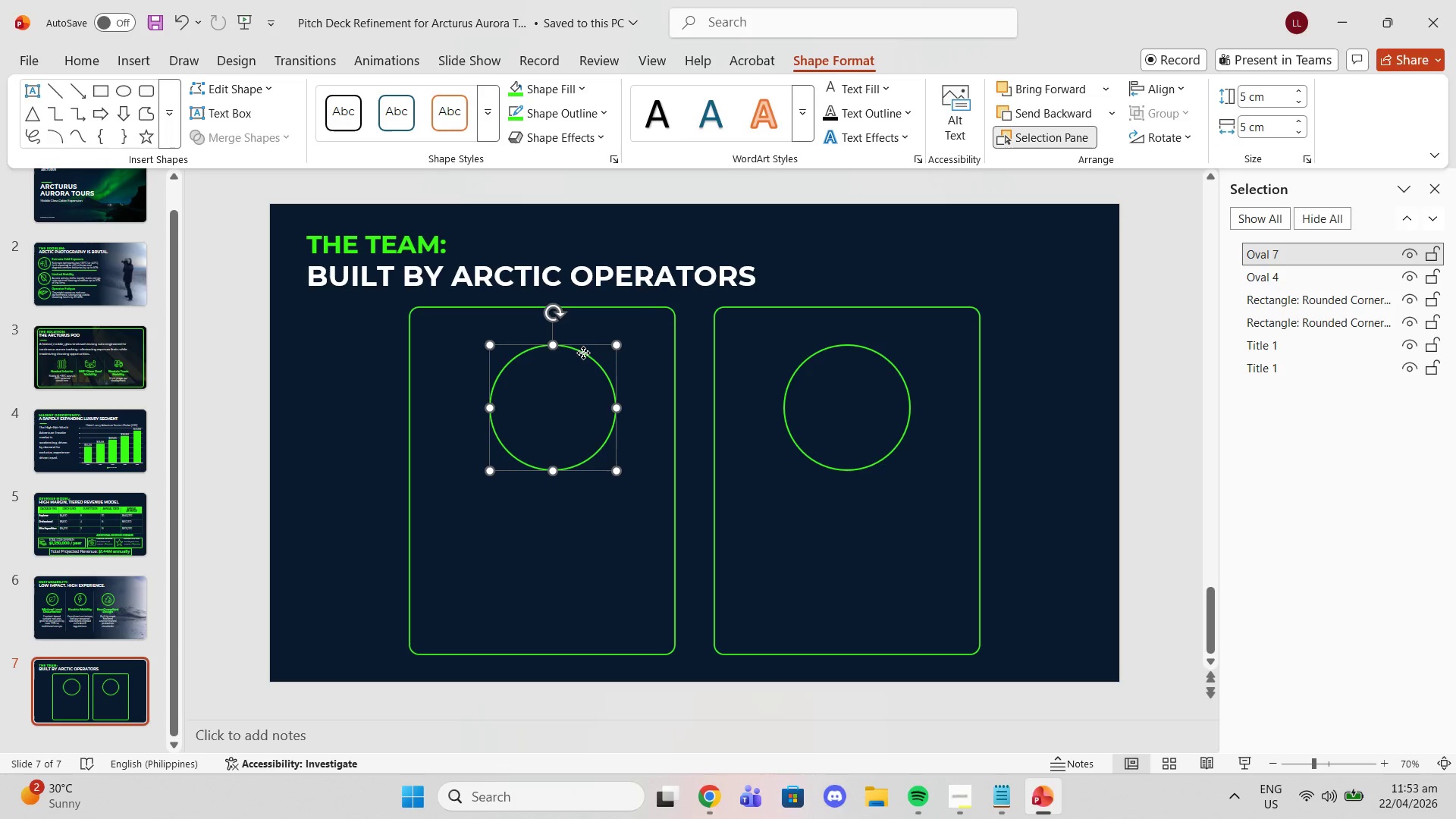 
left_click_drag(start_coordinate=[583, 353], to_coordinate=[567, 352])
 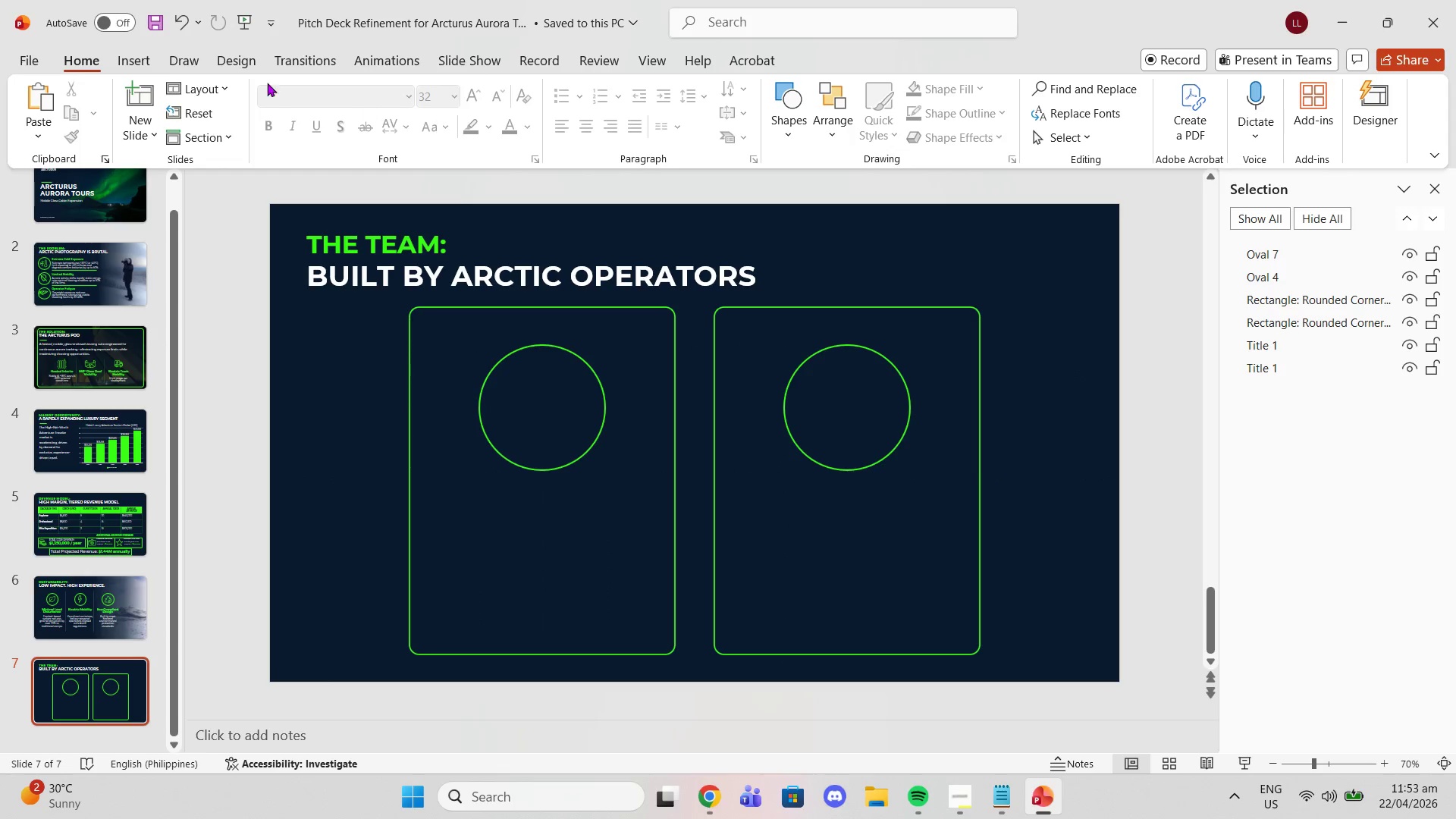 
left_click([128, 54])
 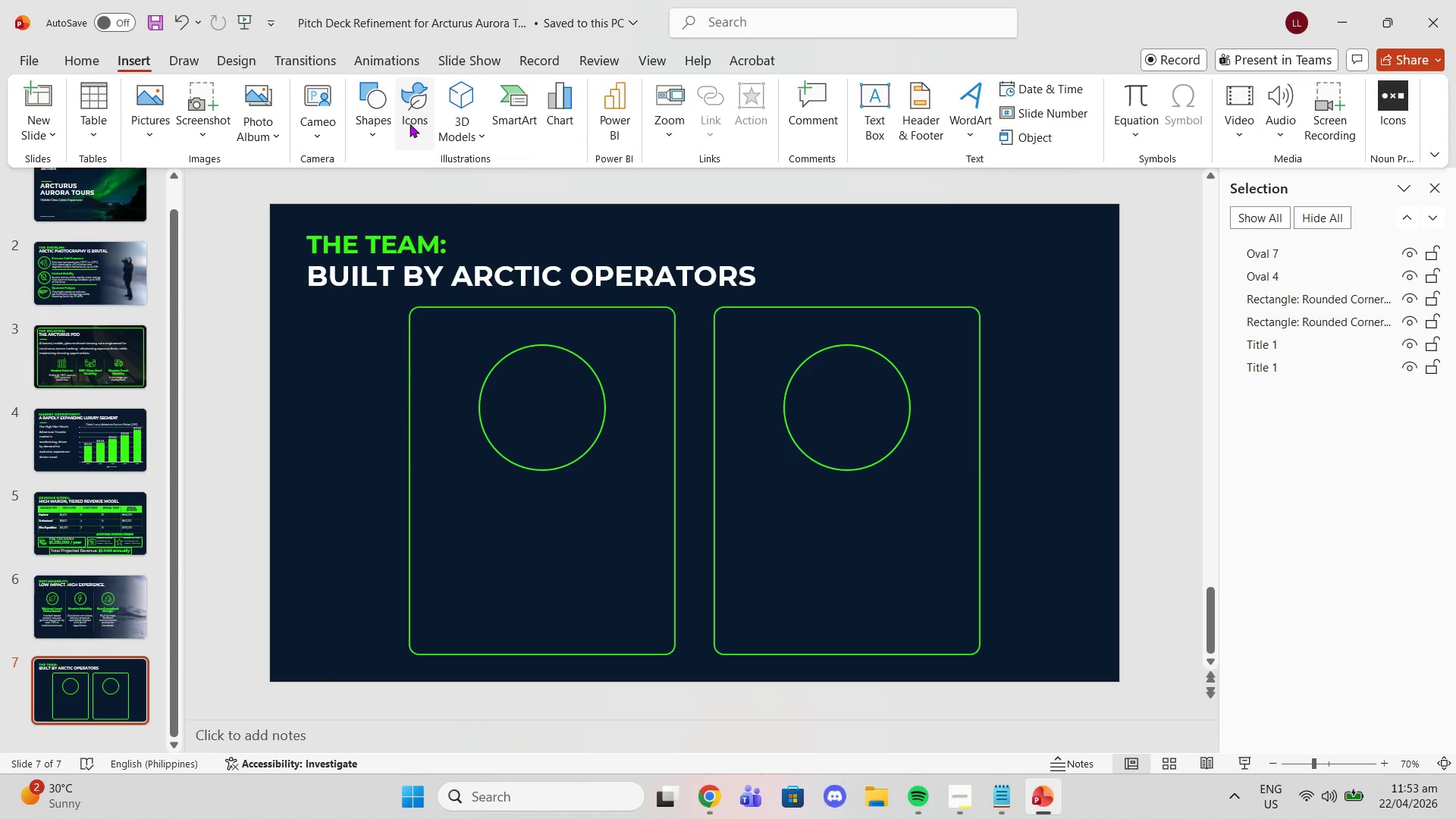 
left_click([410, 123])
 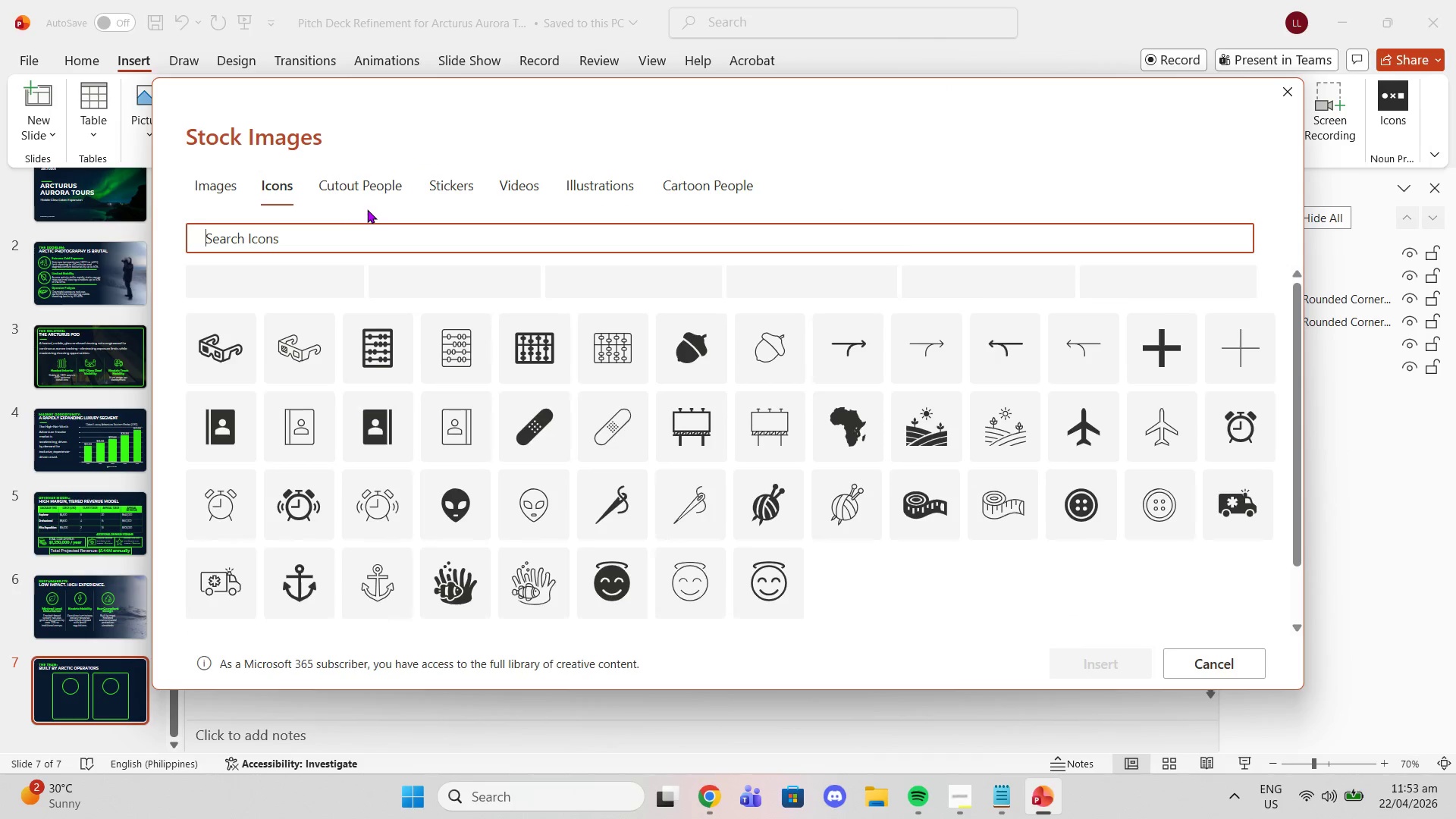 
type(person)
 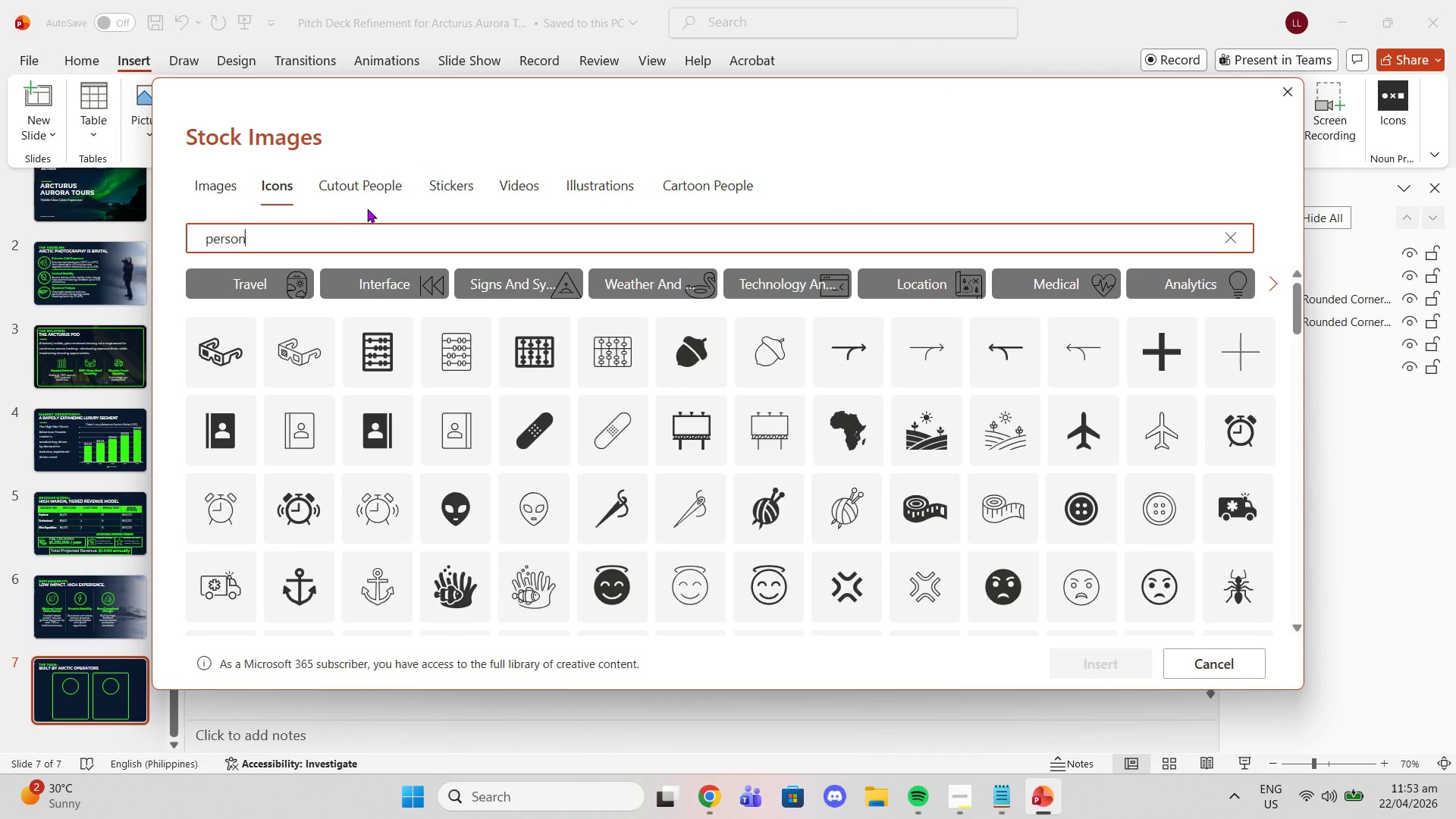 
key(Enter)
 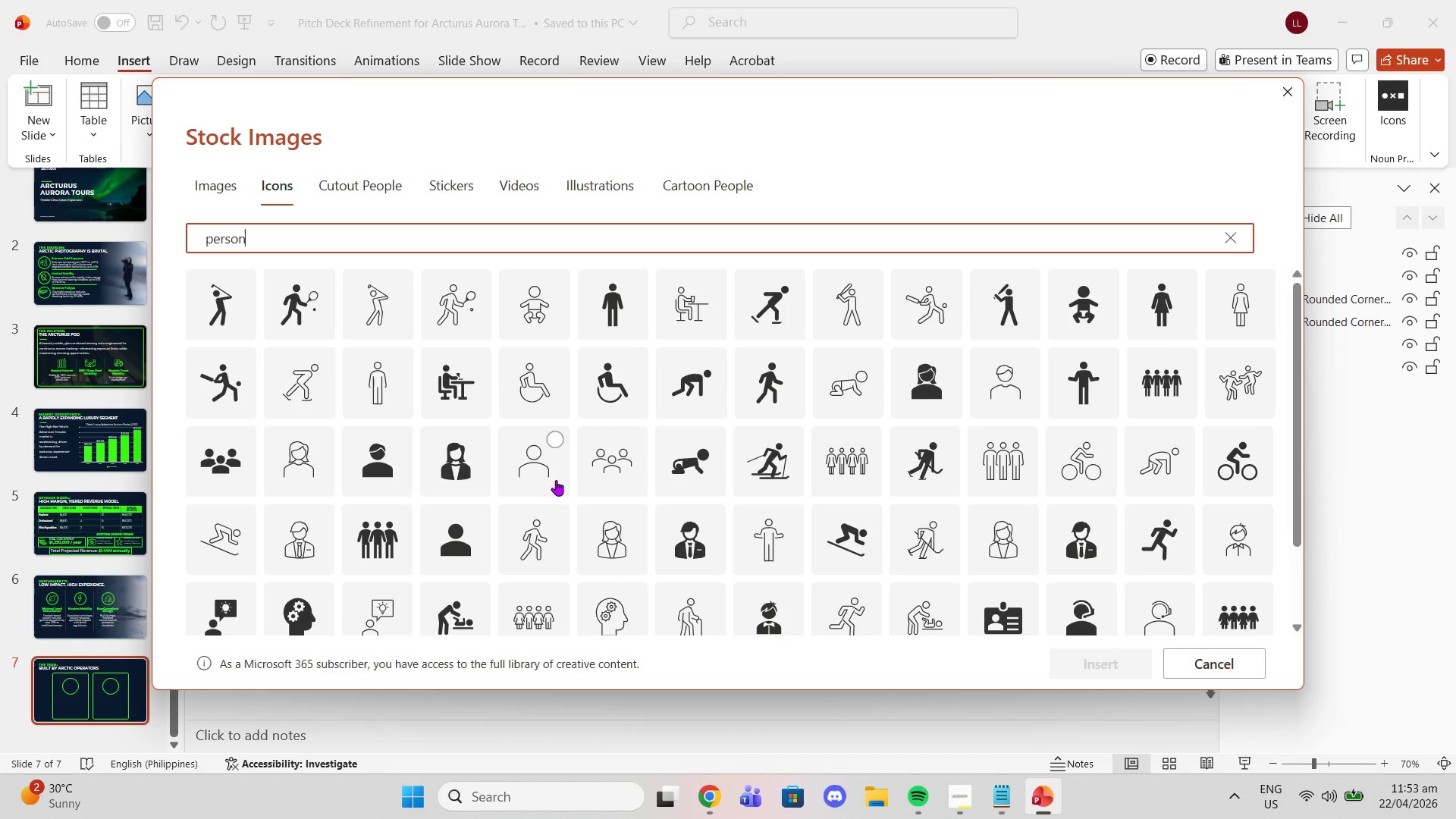 
scroll: coordinate [557, 483], scroll_direction: down, amount: 1.0
 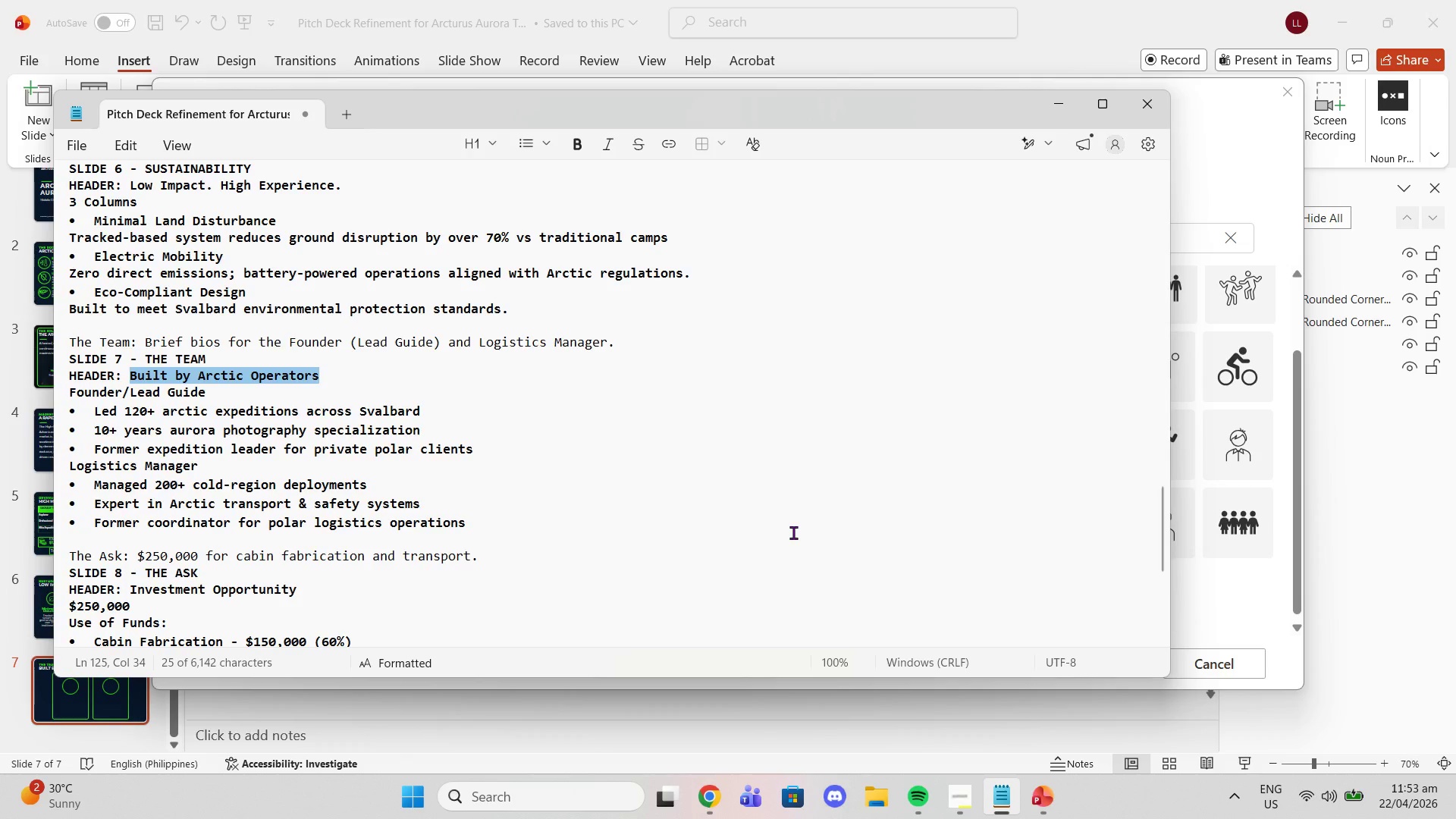 
scroll: coordinate [791, 510], scroll_direction: up, amount: 18.0
 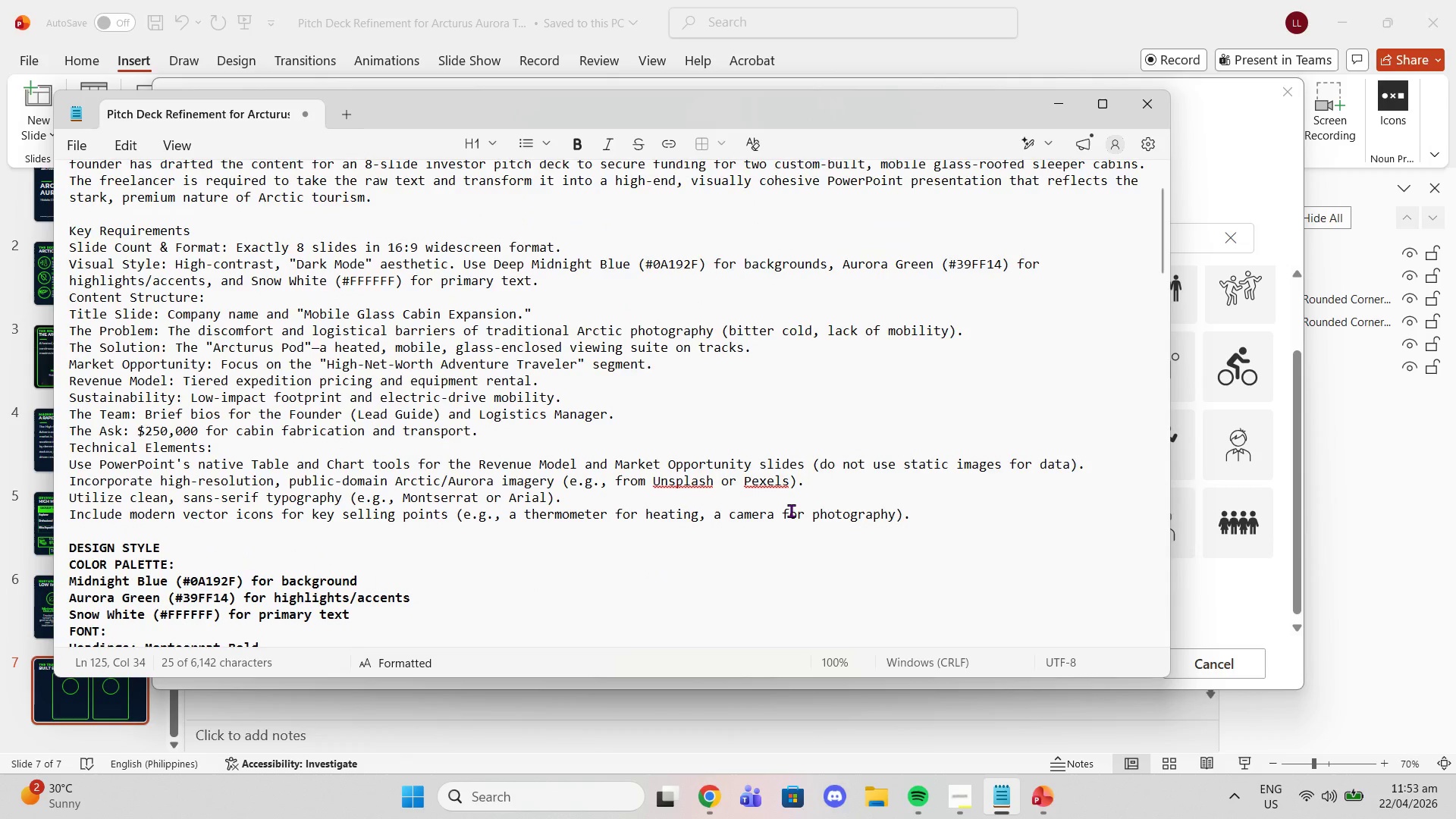 
scroll: coordinate [777, 450], scroll_direction: down, amount: 12.0
 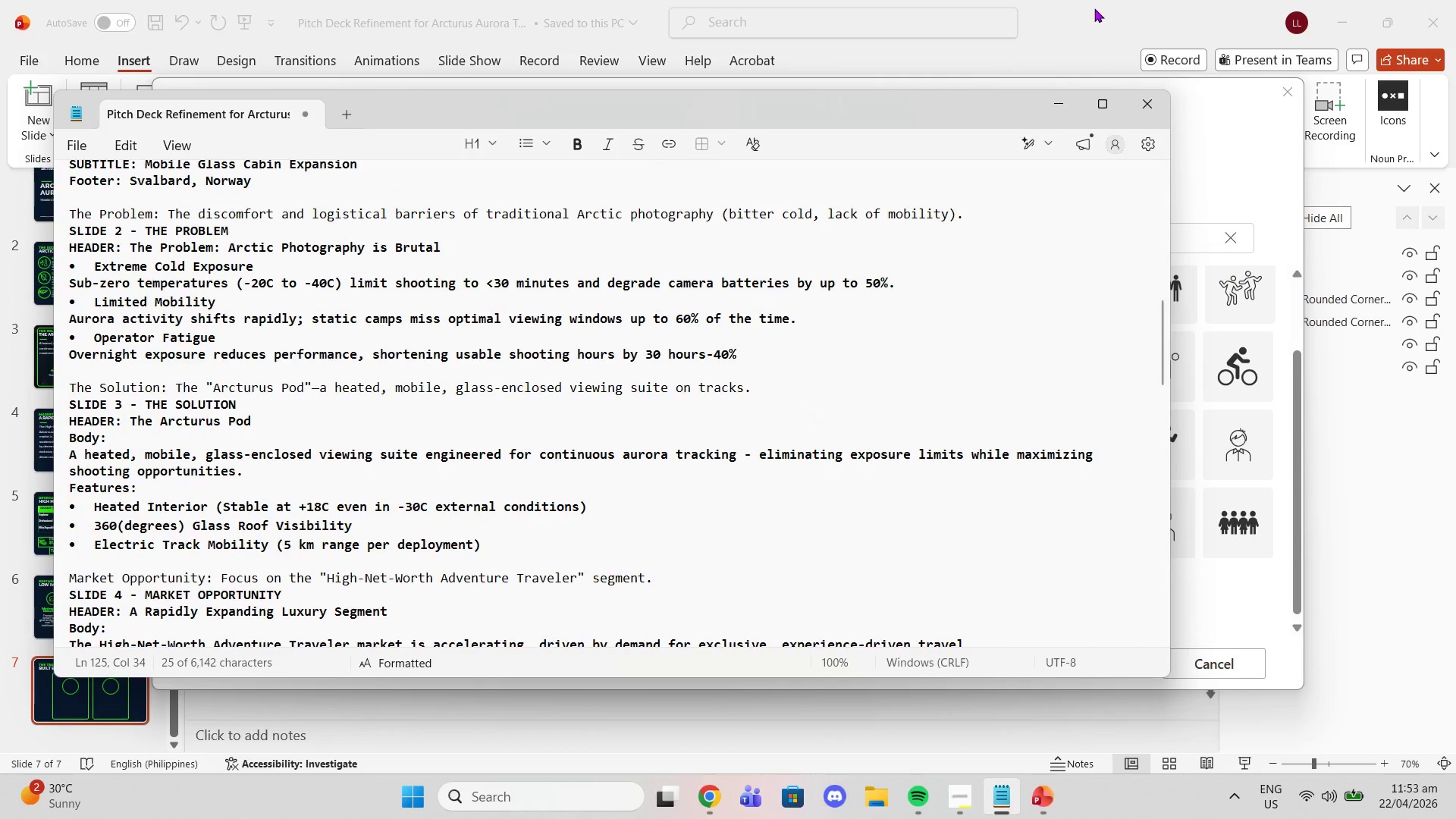 
left_click([1094, 8])
 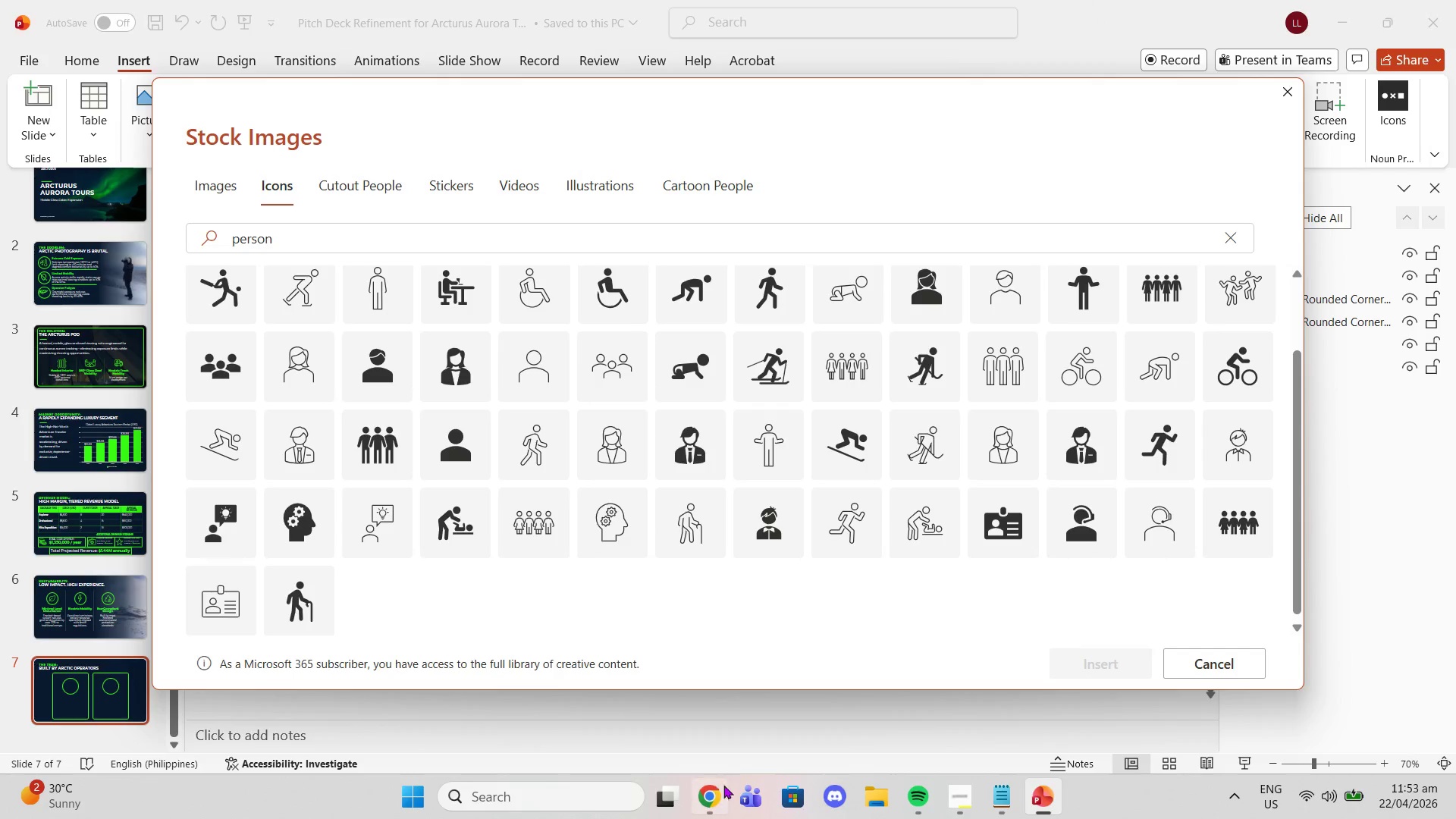 
left_click([717, 804])
 